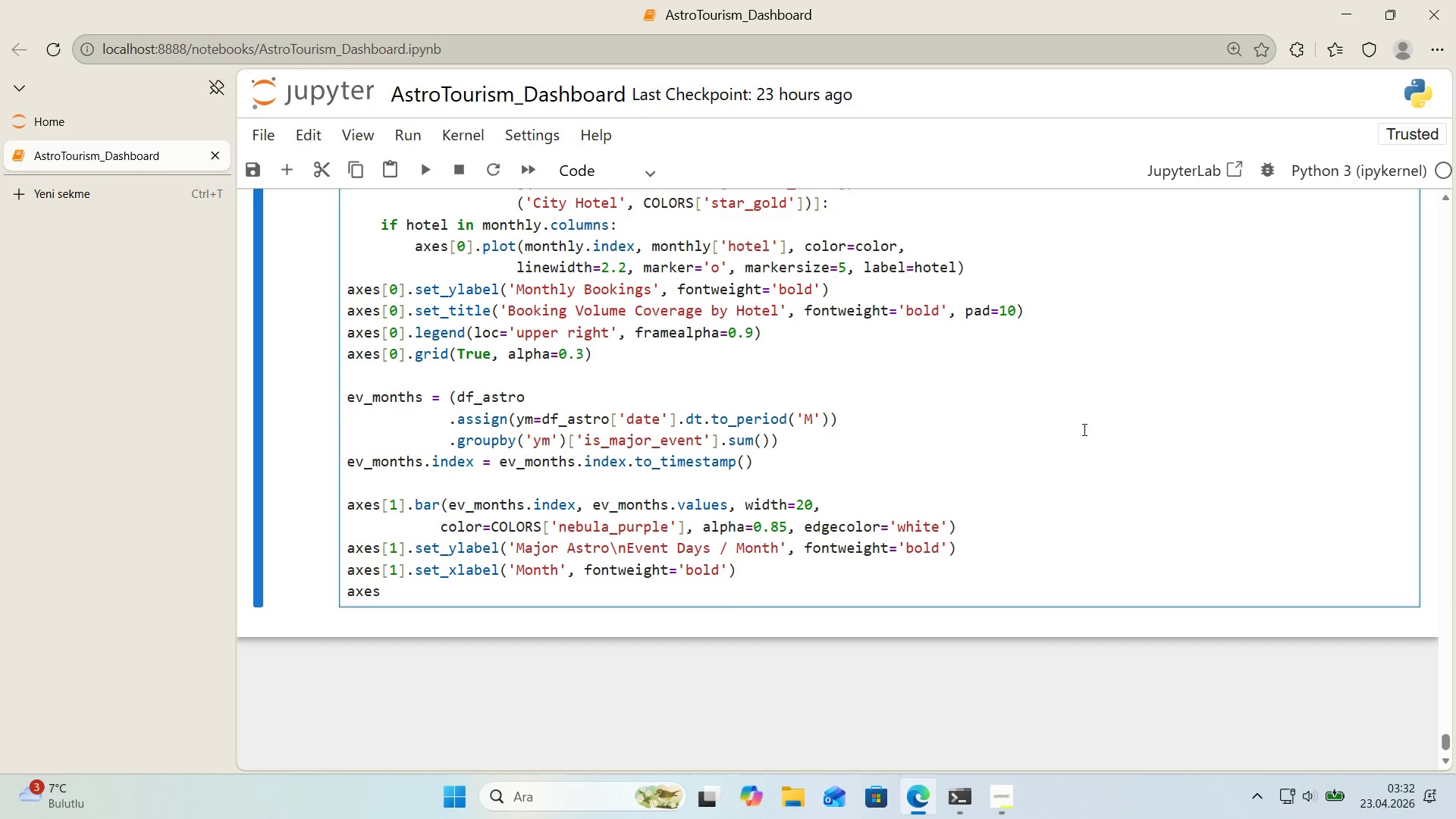 
key(Alt+Control+8)
 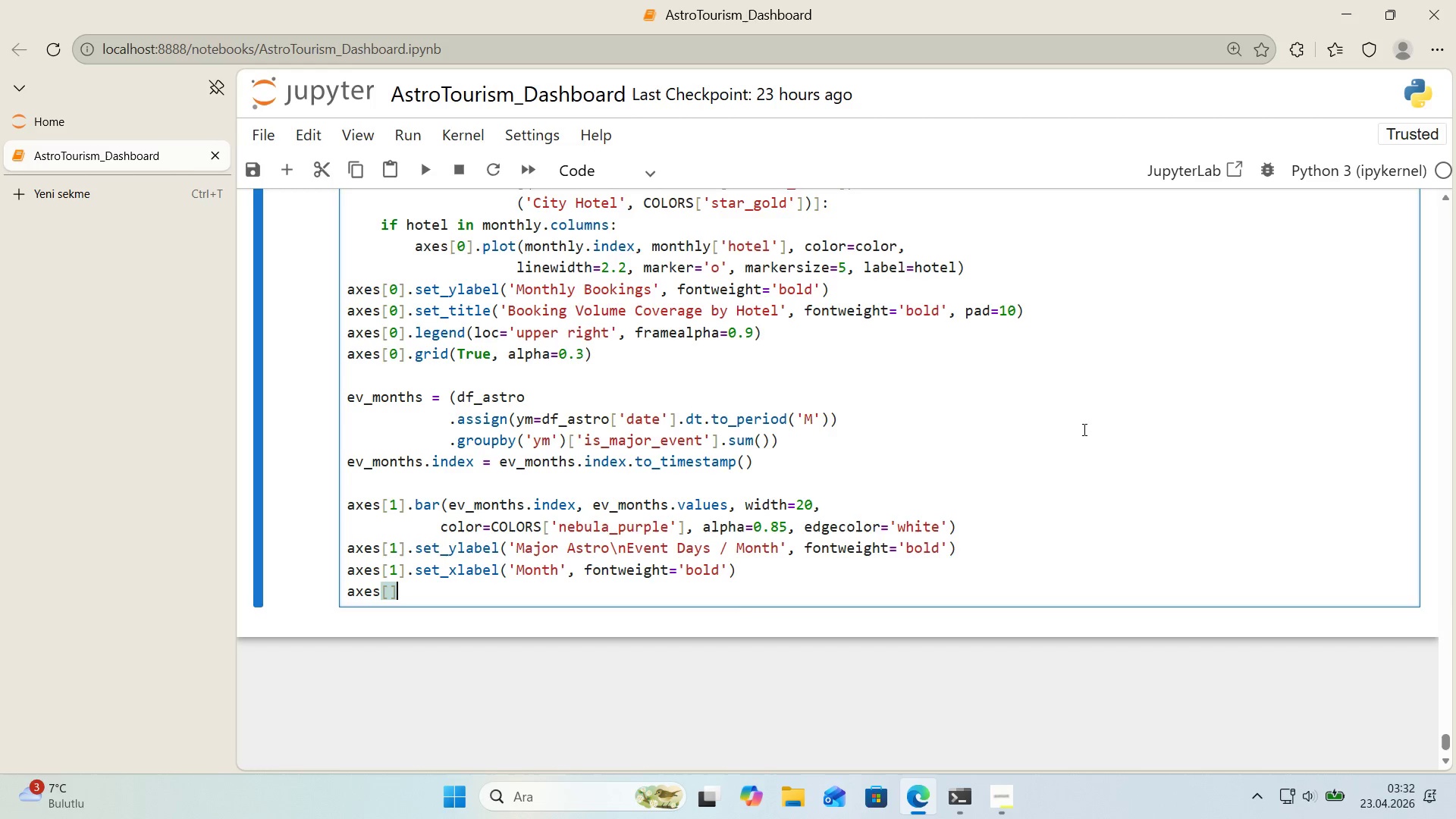 
key(Alt+Control+9)
 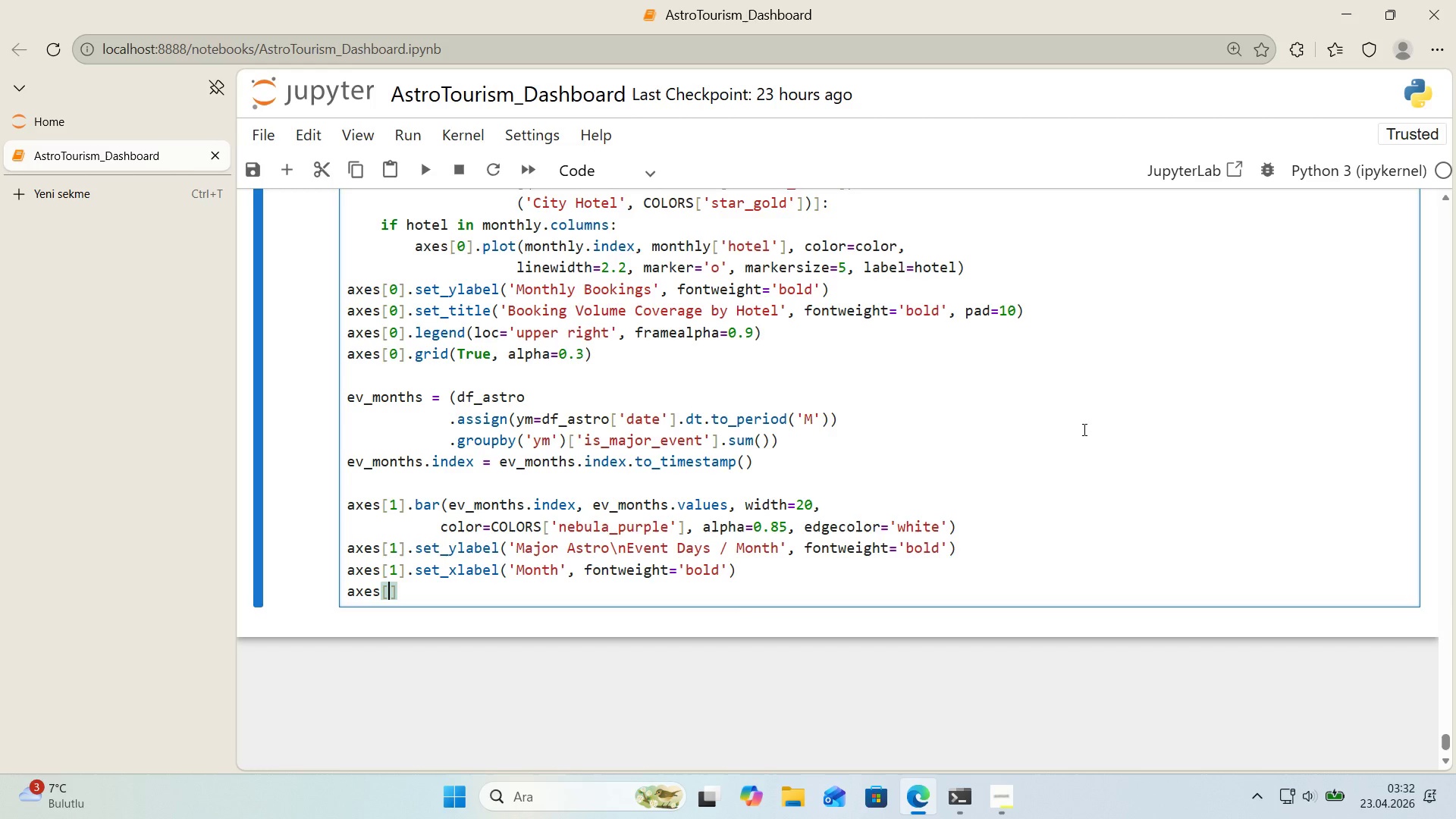 
key(ArrowLeft)
 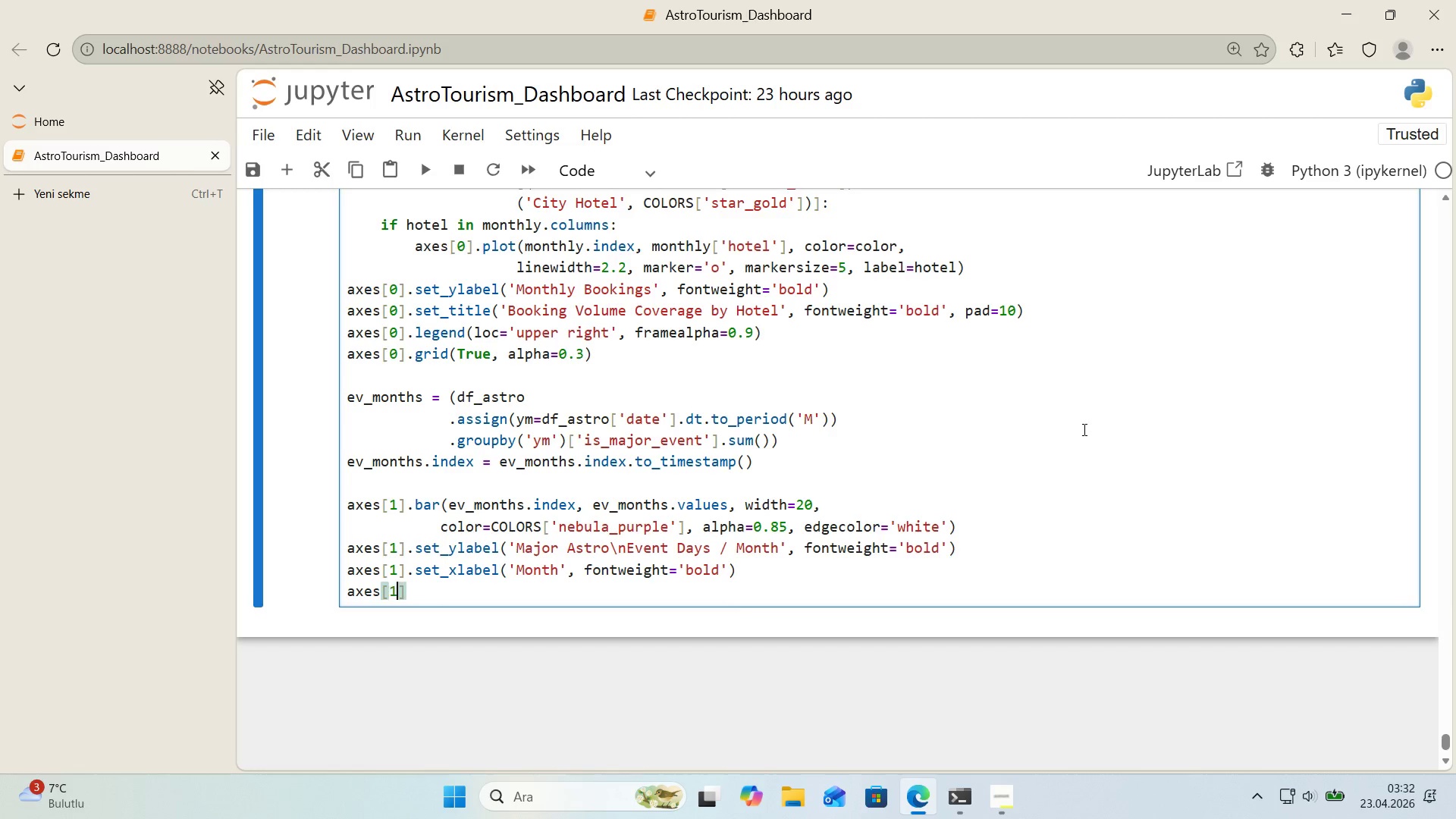 
key(1)
 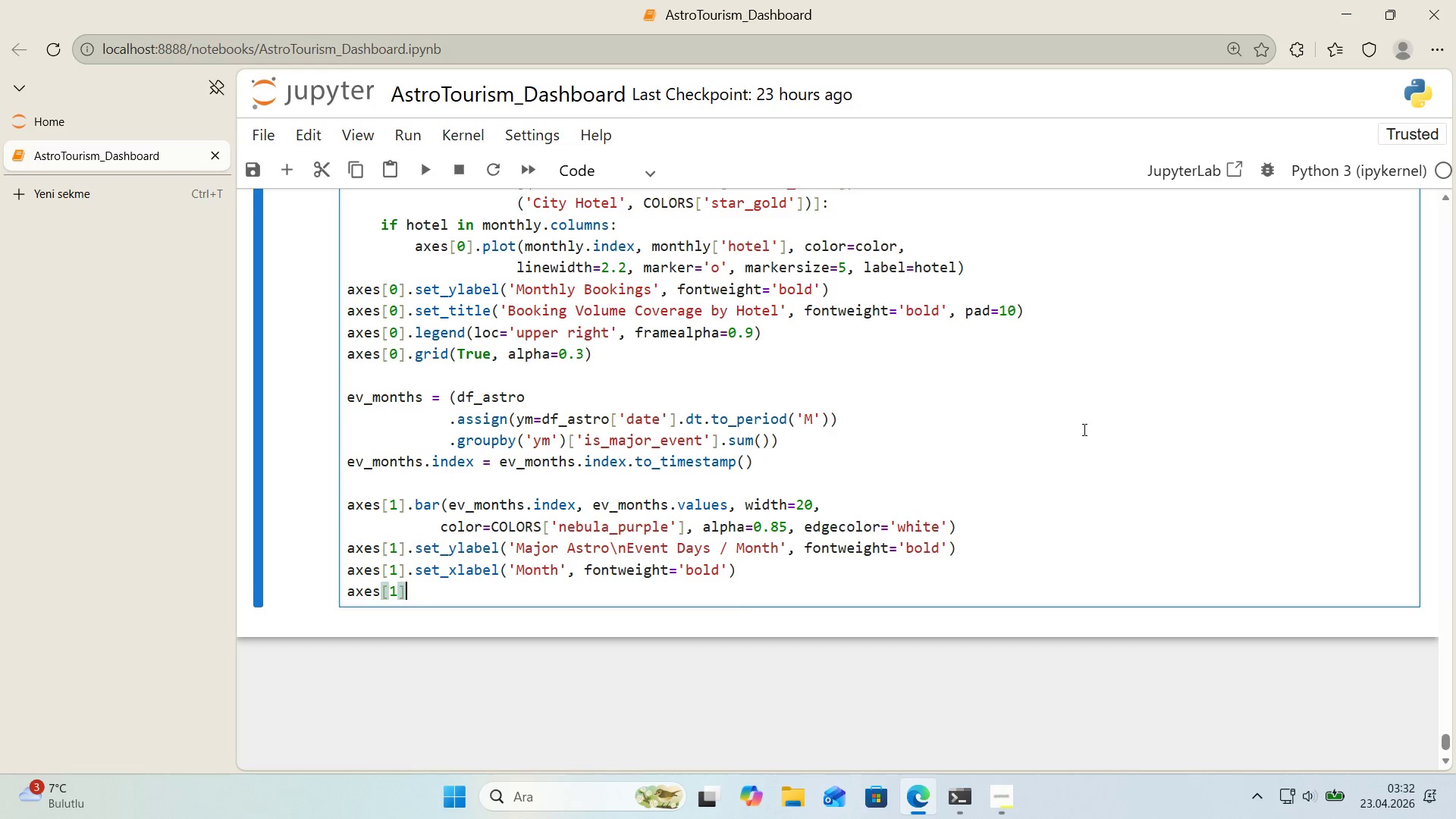 
key(ArrowRight)
 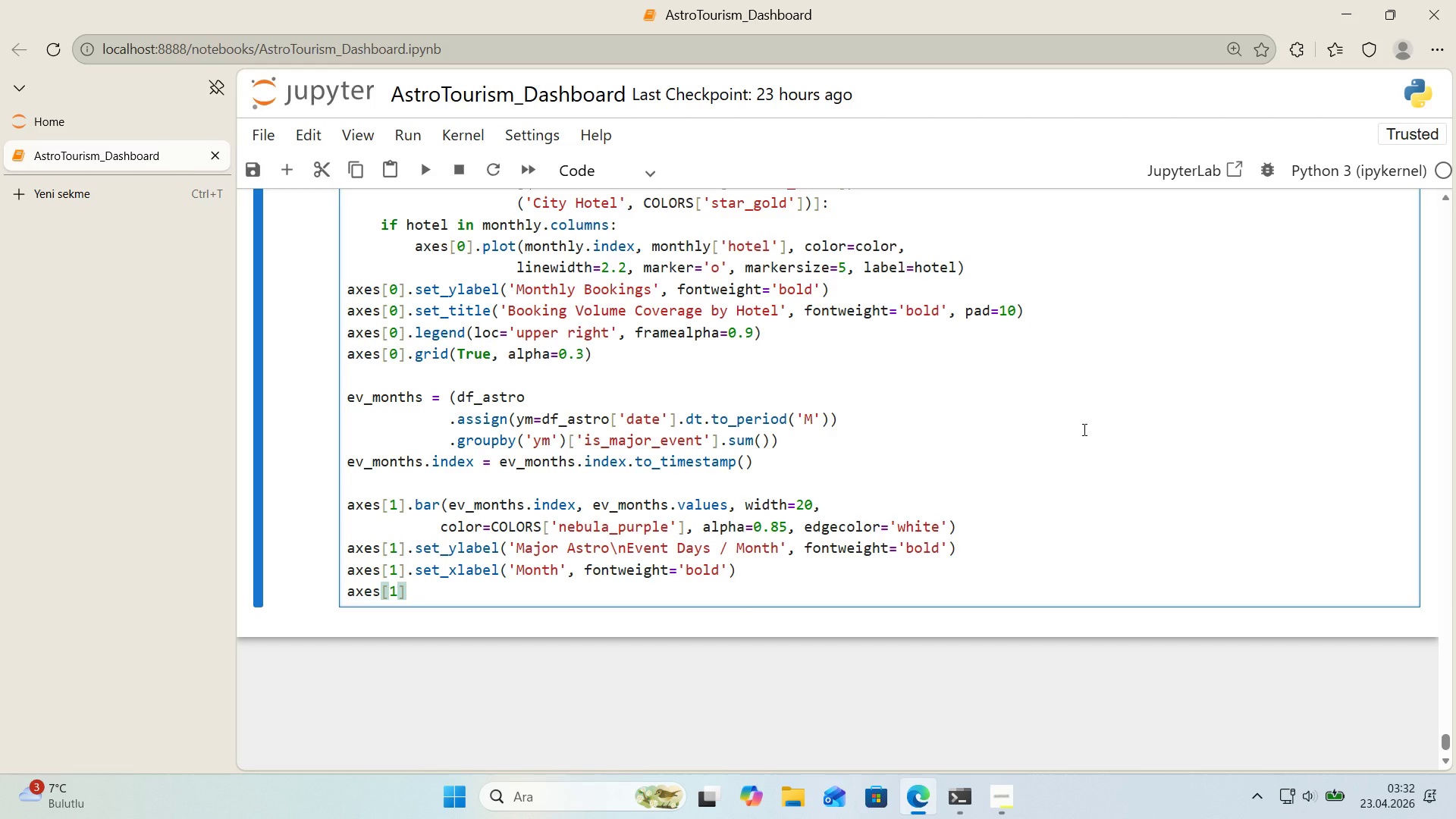 
type(.set_t'tle*()
 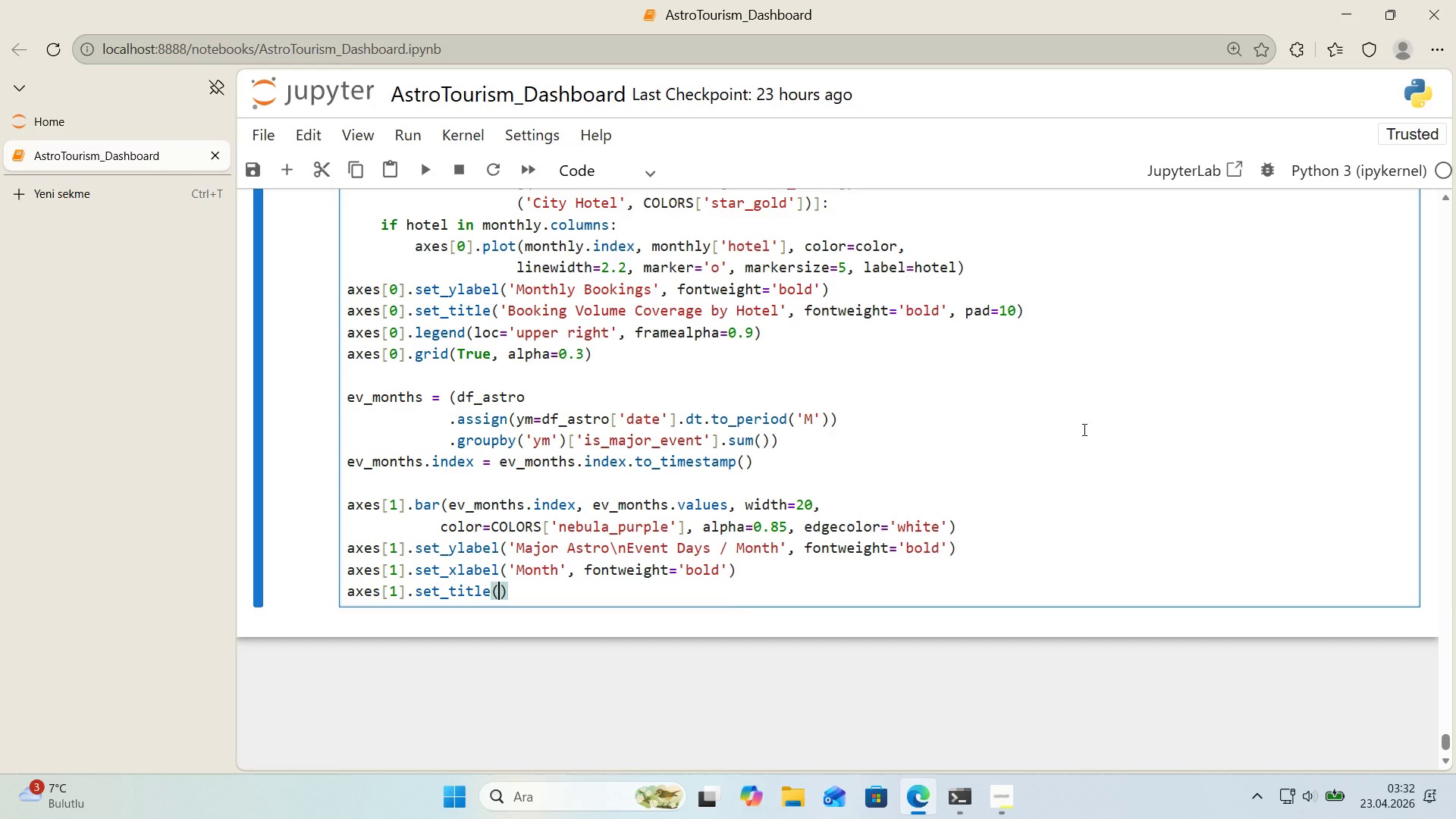 
 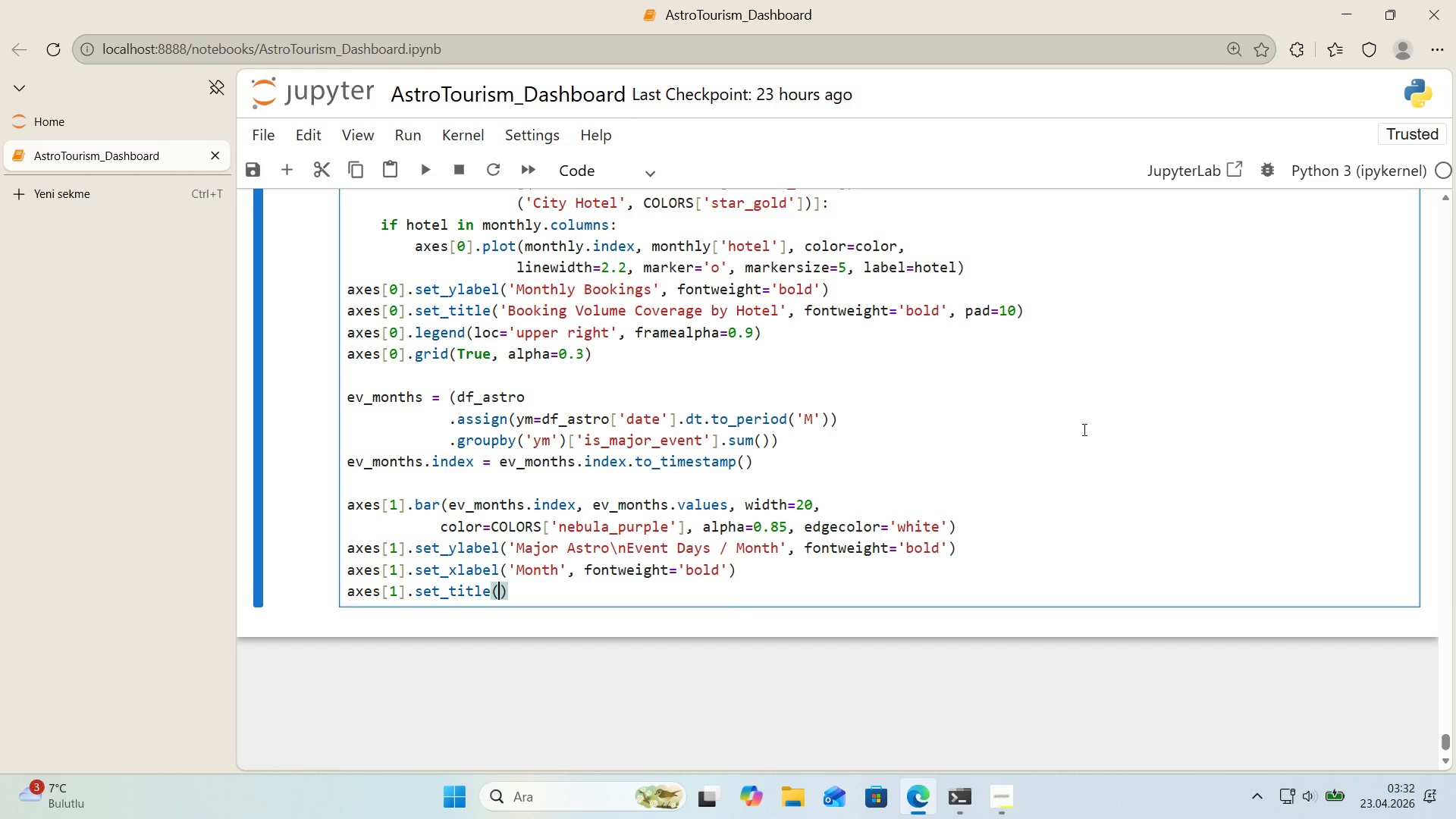 
key(ArrowLeft)
 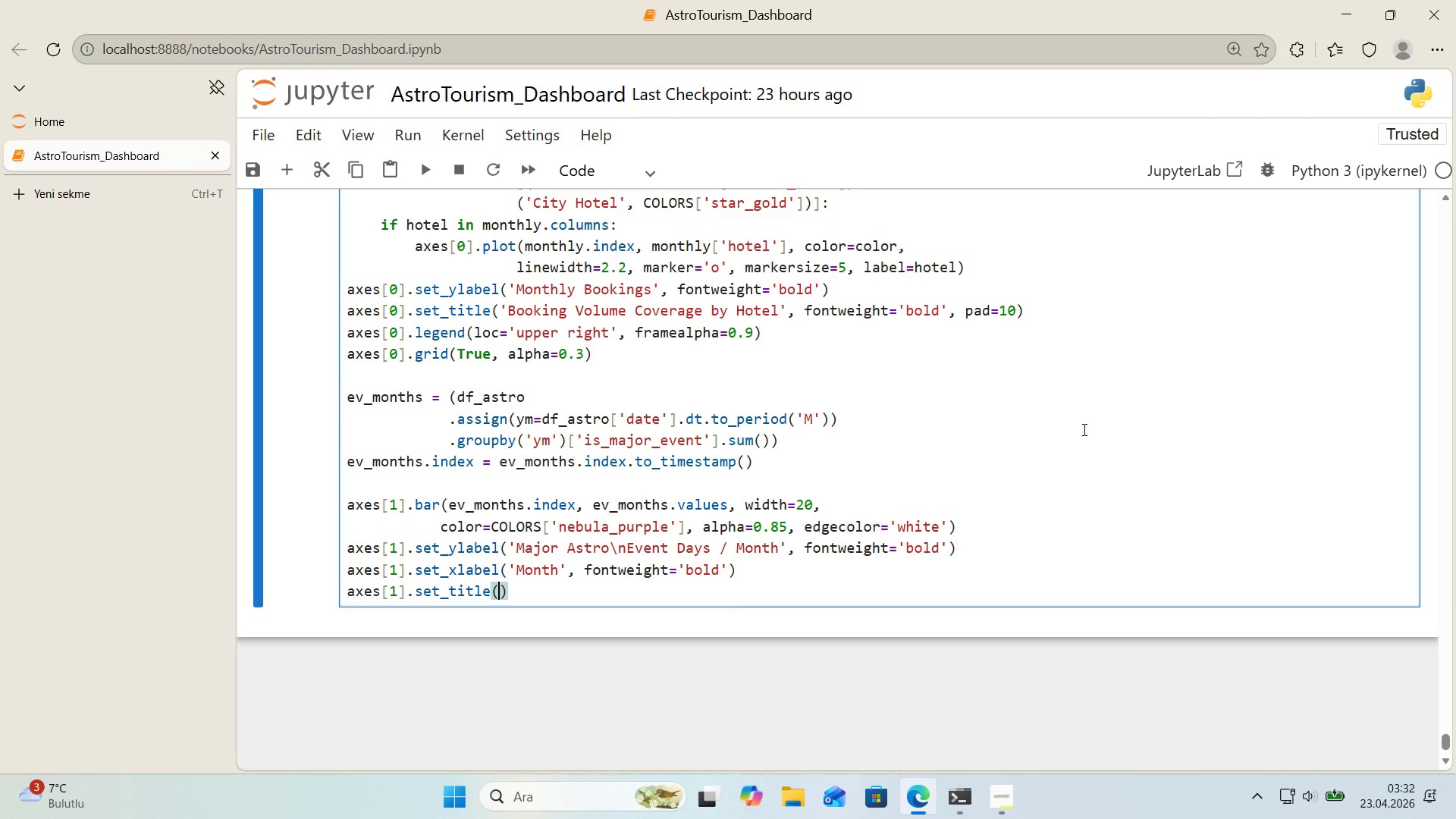 
type(@@)
 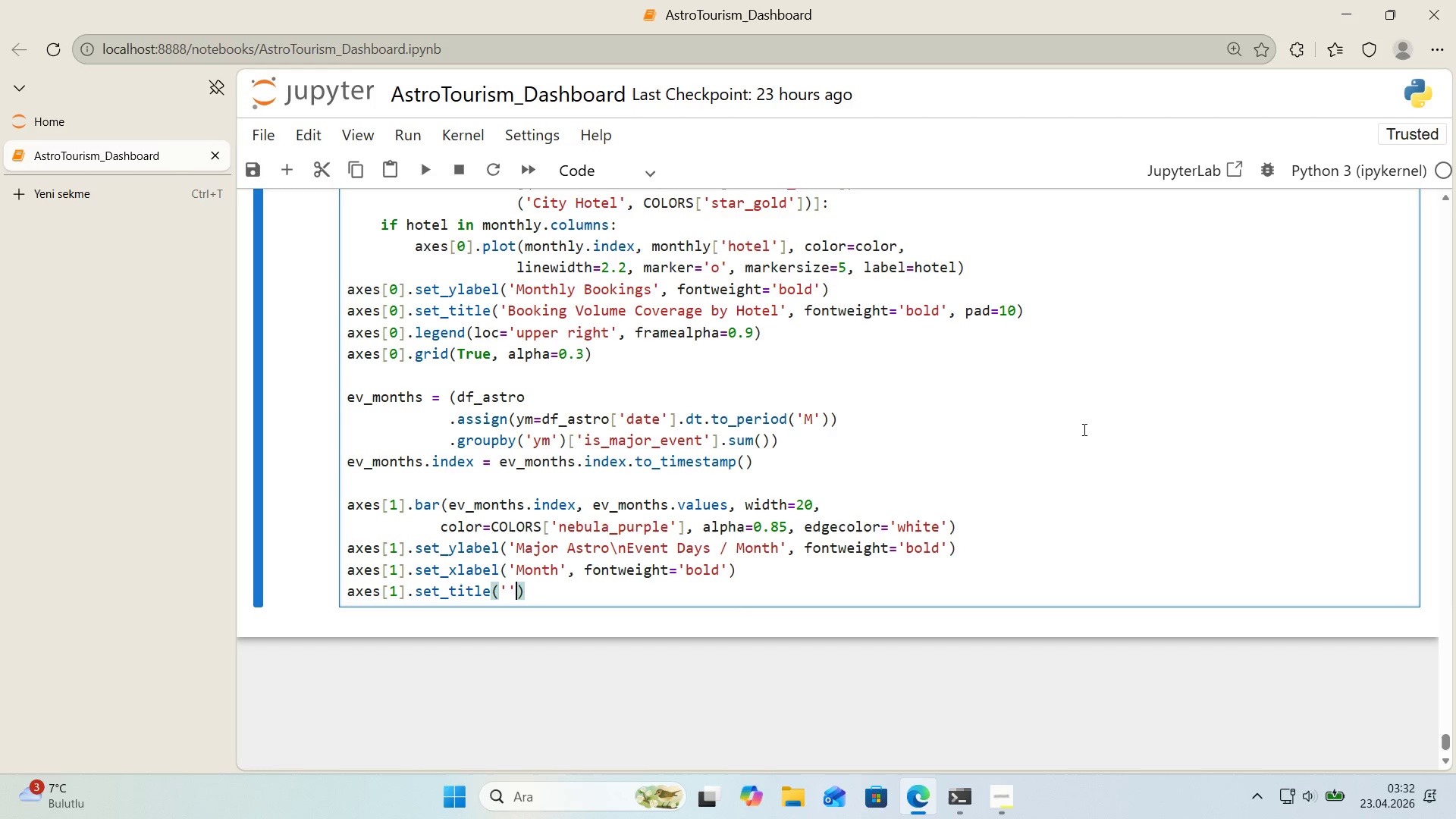 
key(ArrowLeft)
 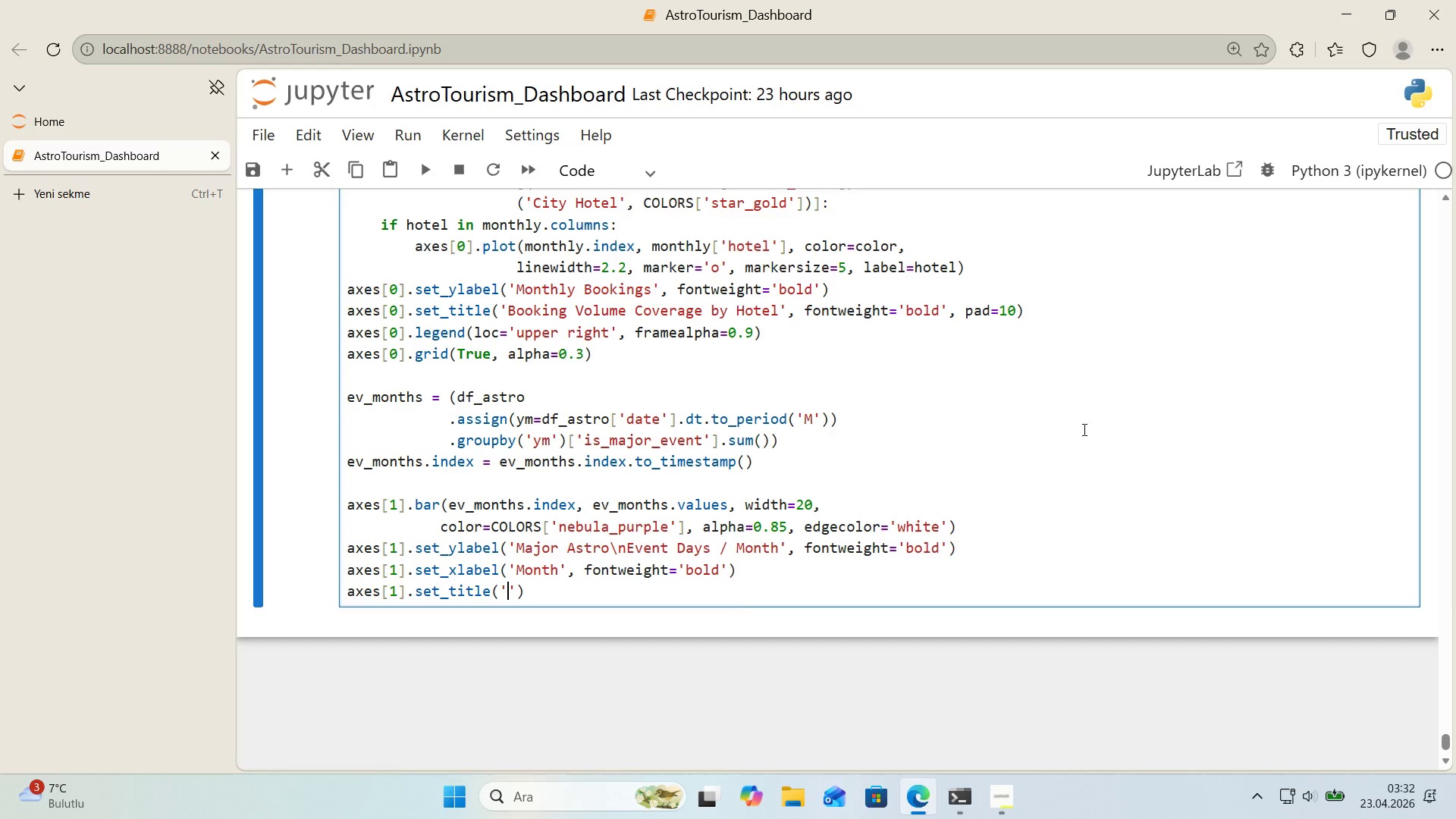 
type(Astro)
 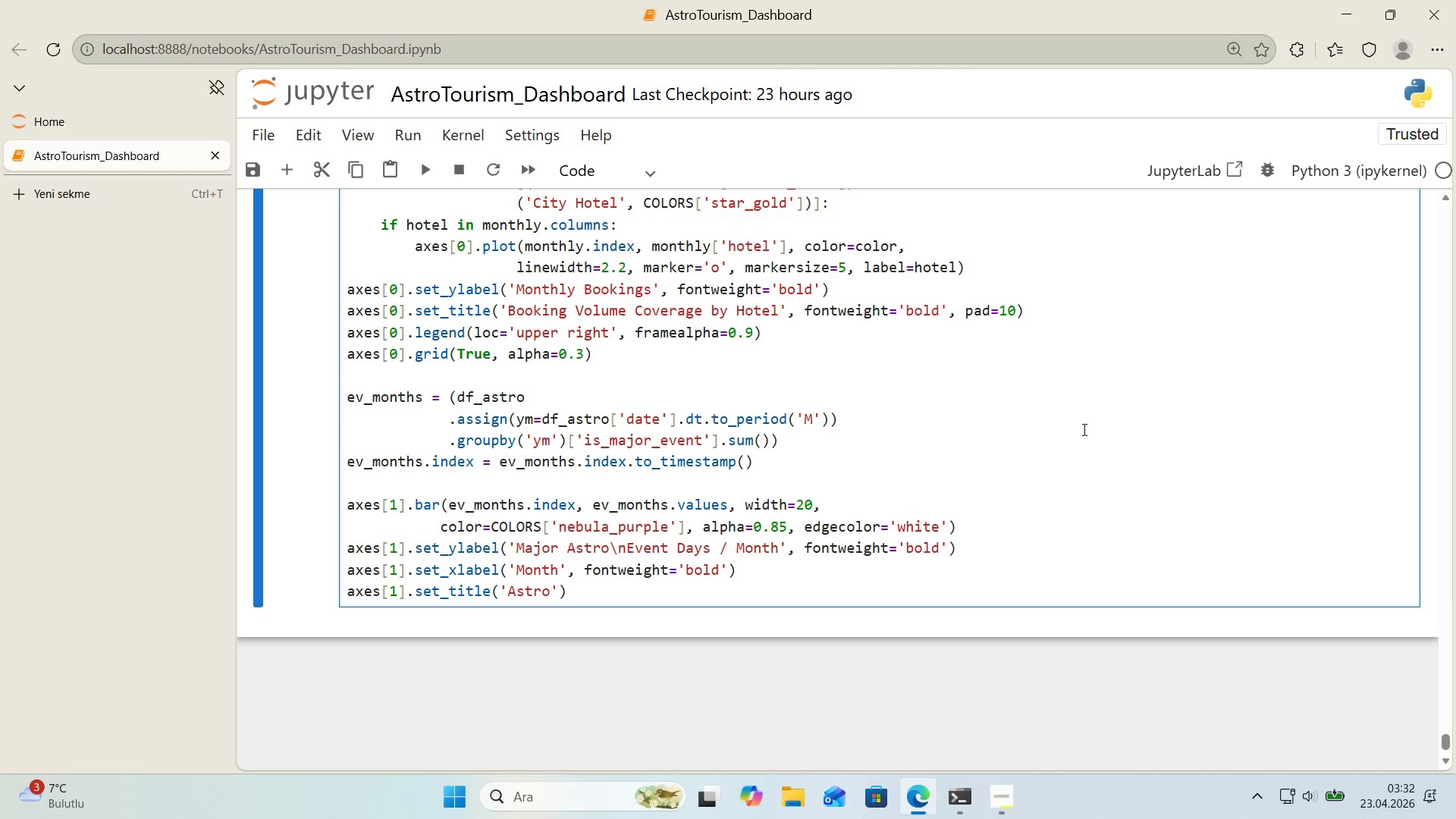 
wait(5.48)
 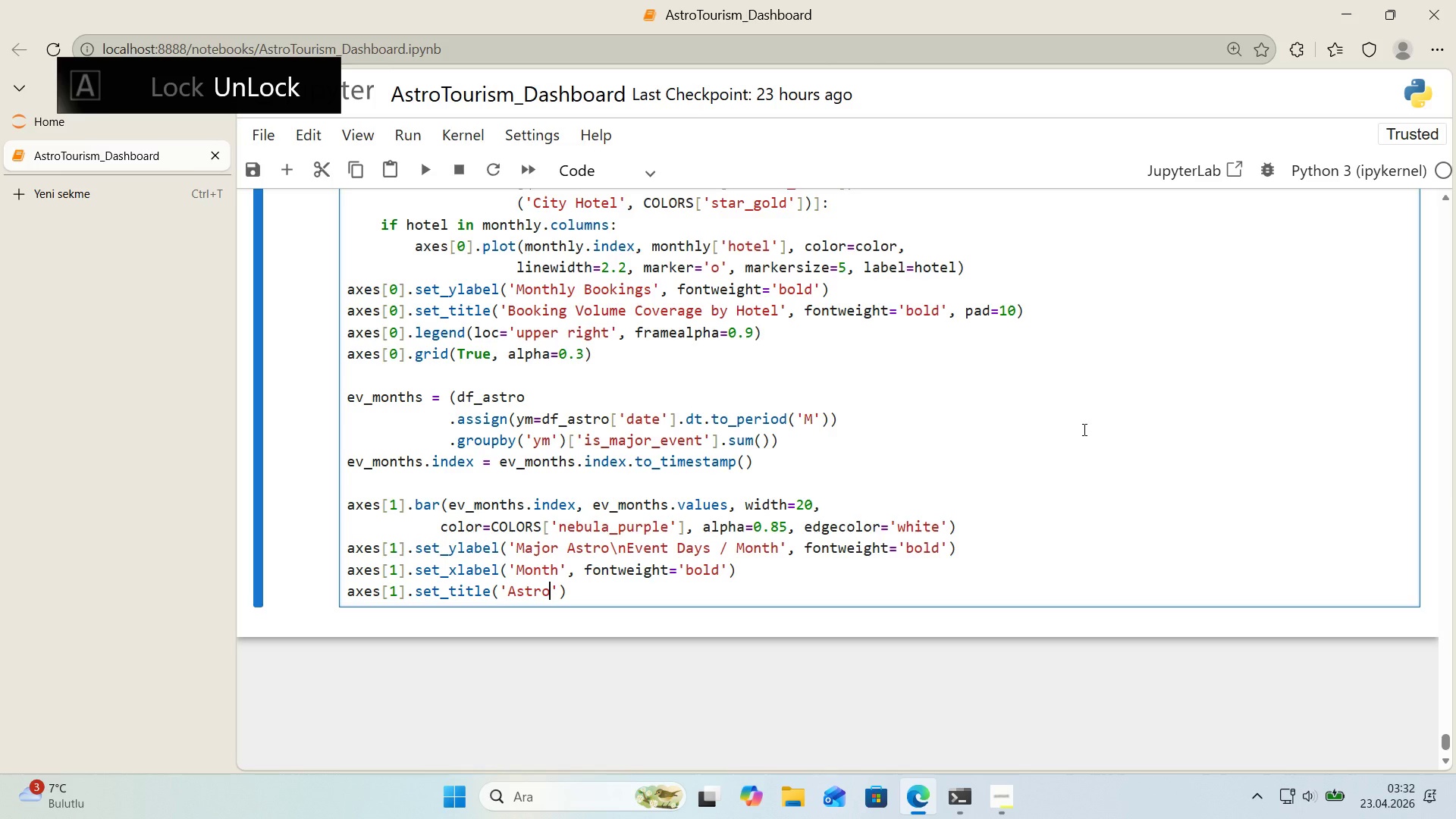 
type(nom'cal Event Dens'ty *()
 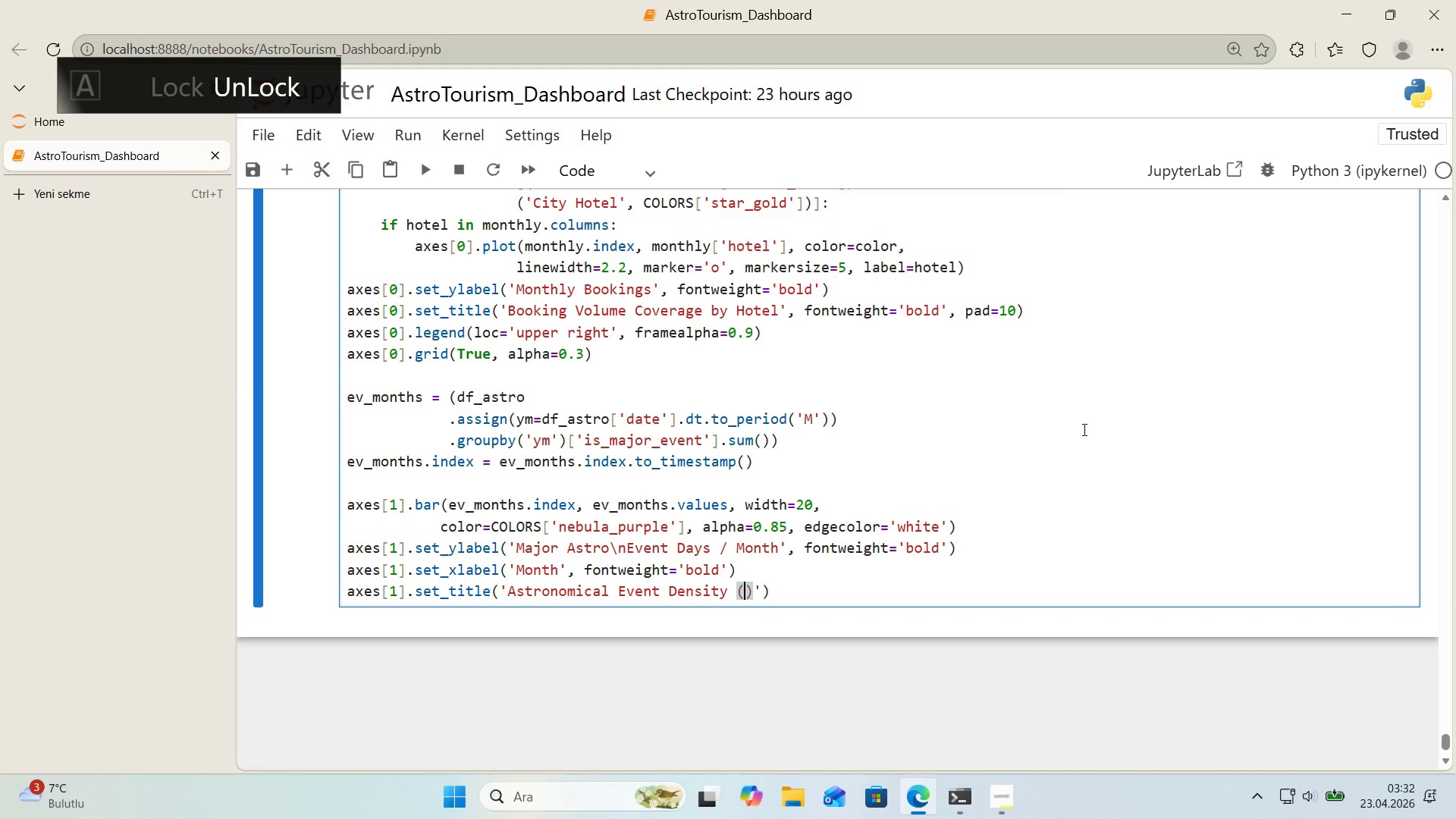 
 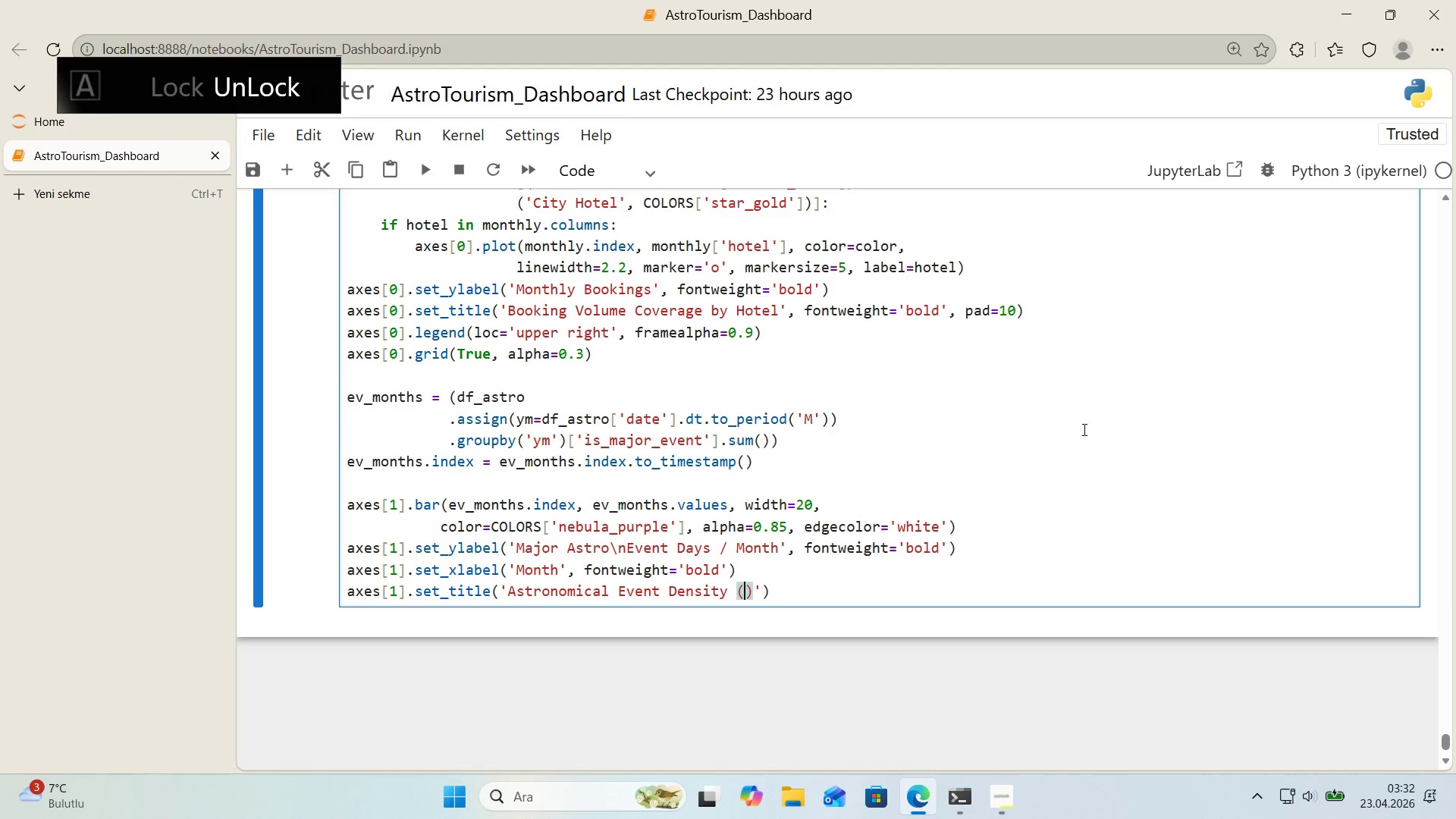 
key(ArrowLeft)
 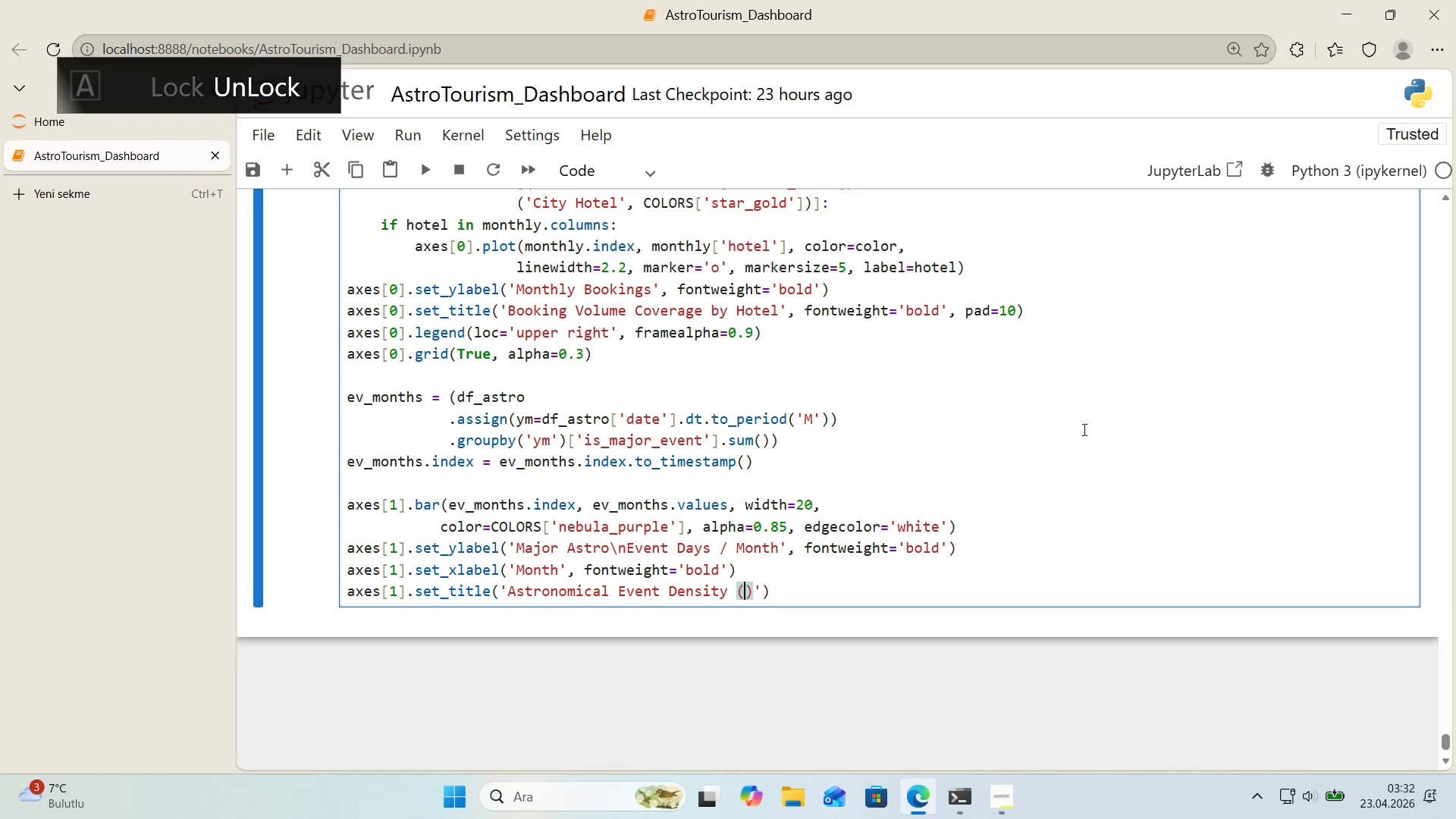 
type(Reference)
 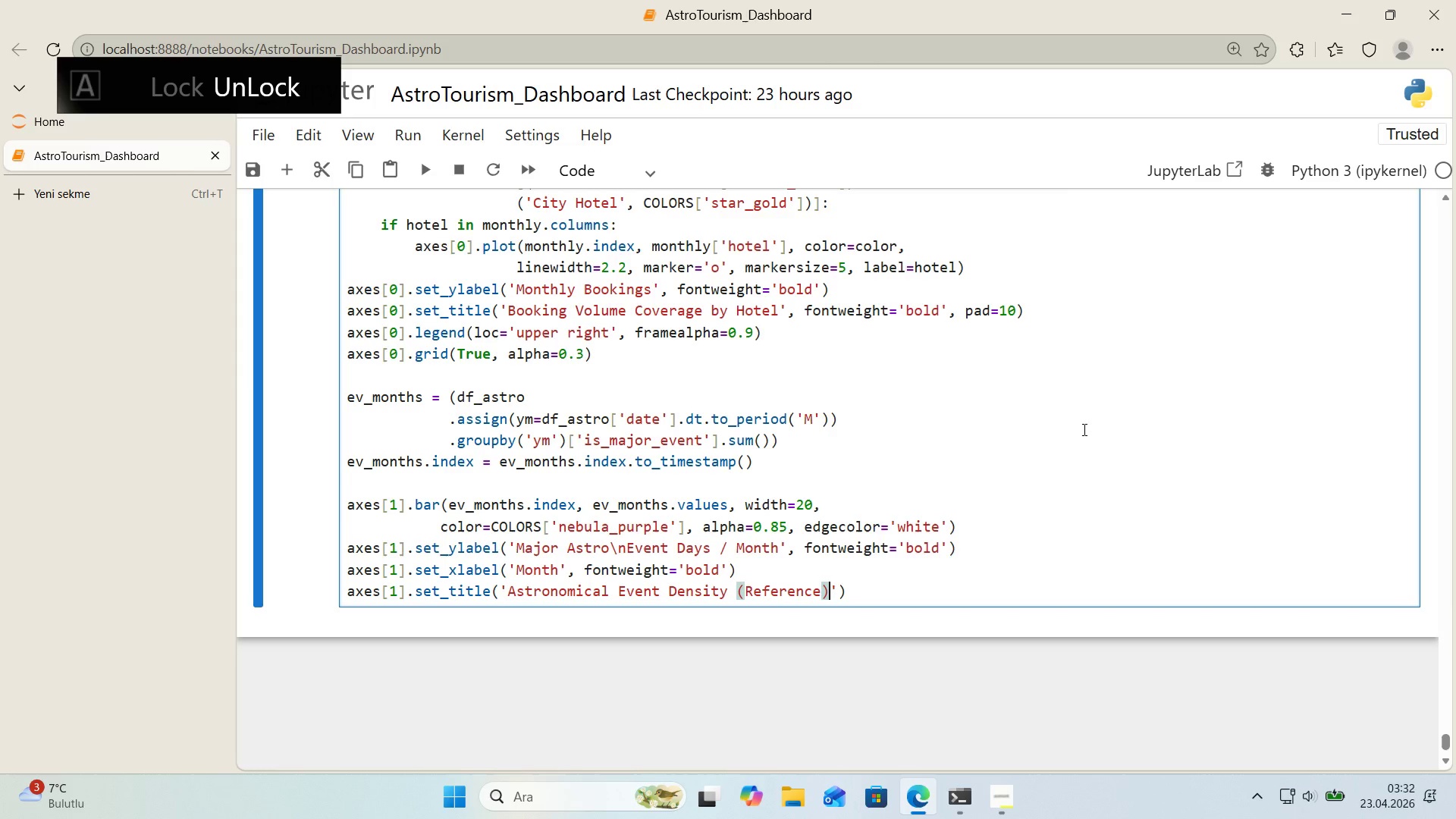 
key(ArrowRight)
 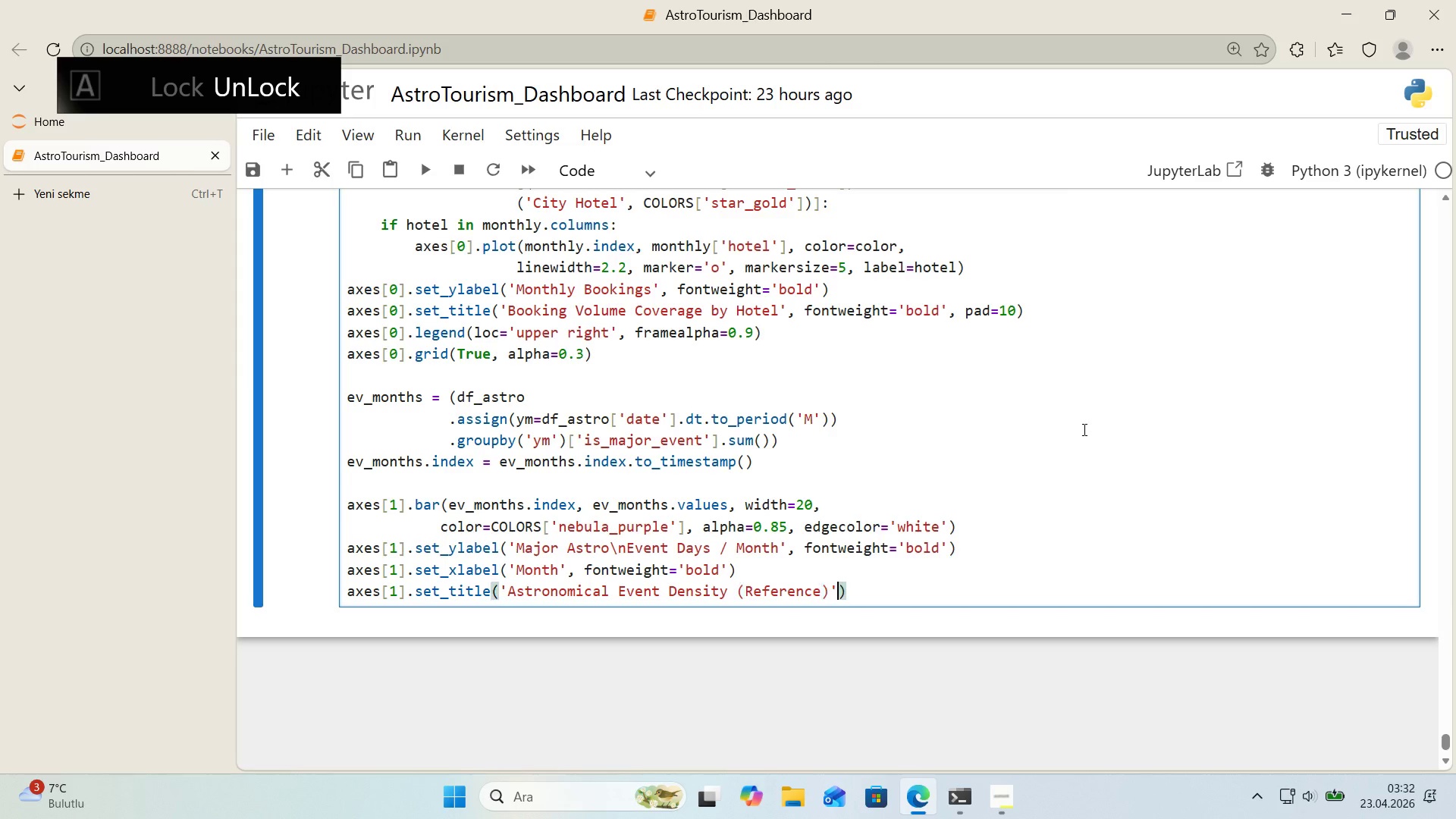 
key(ArrowRight)
 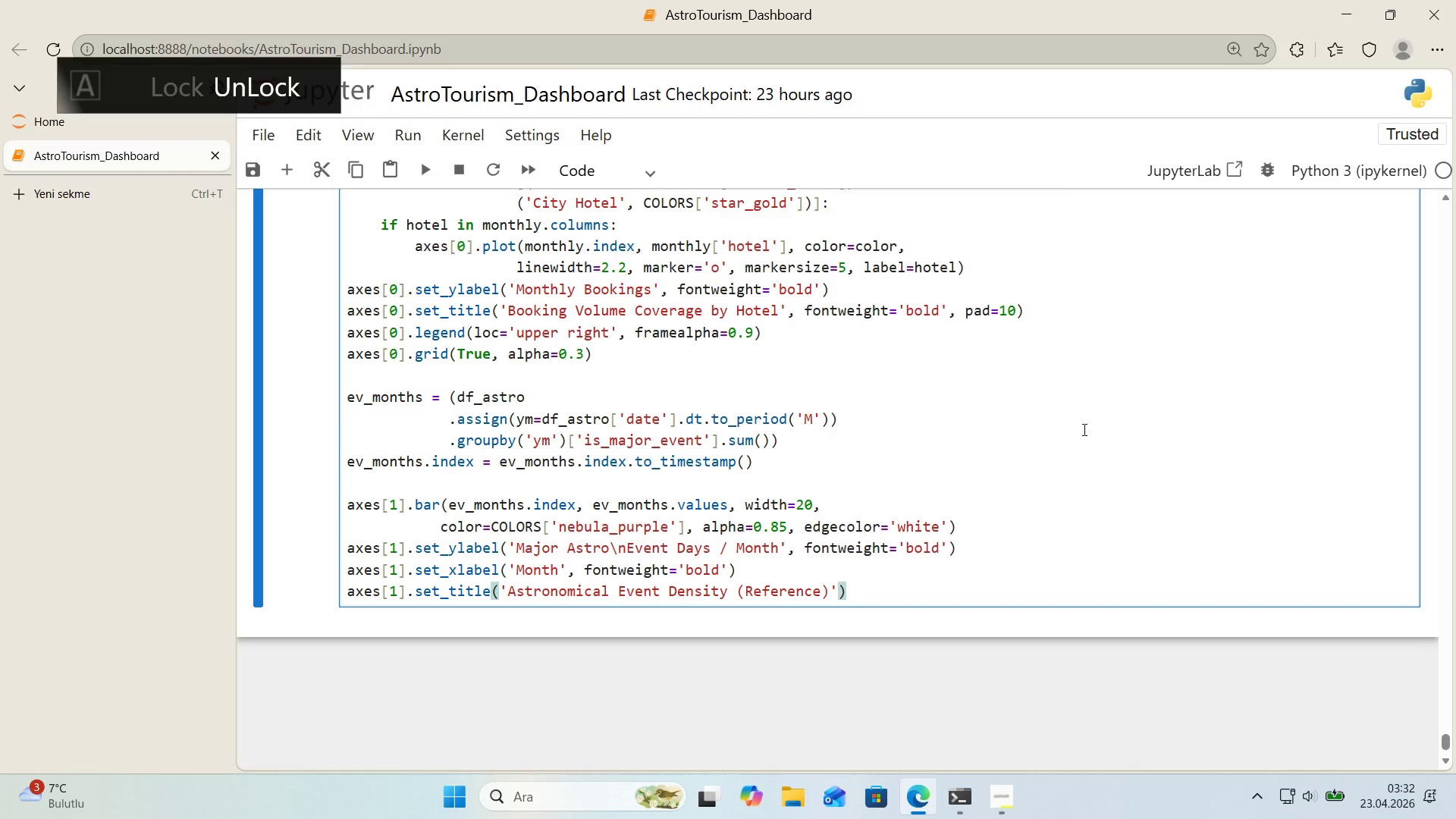 
key(Comma)
 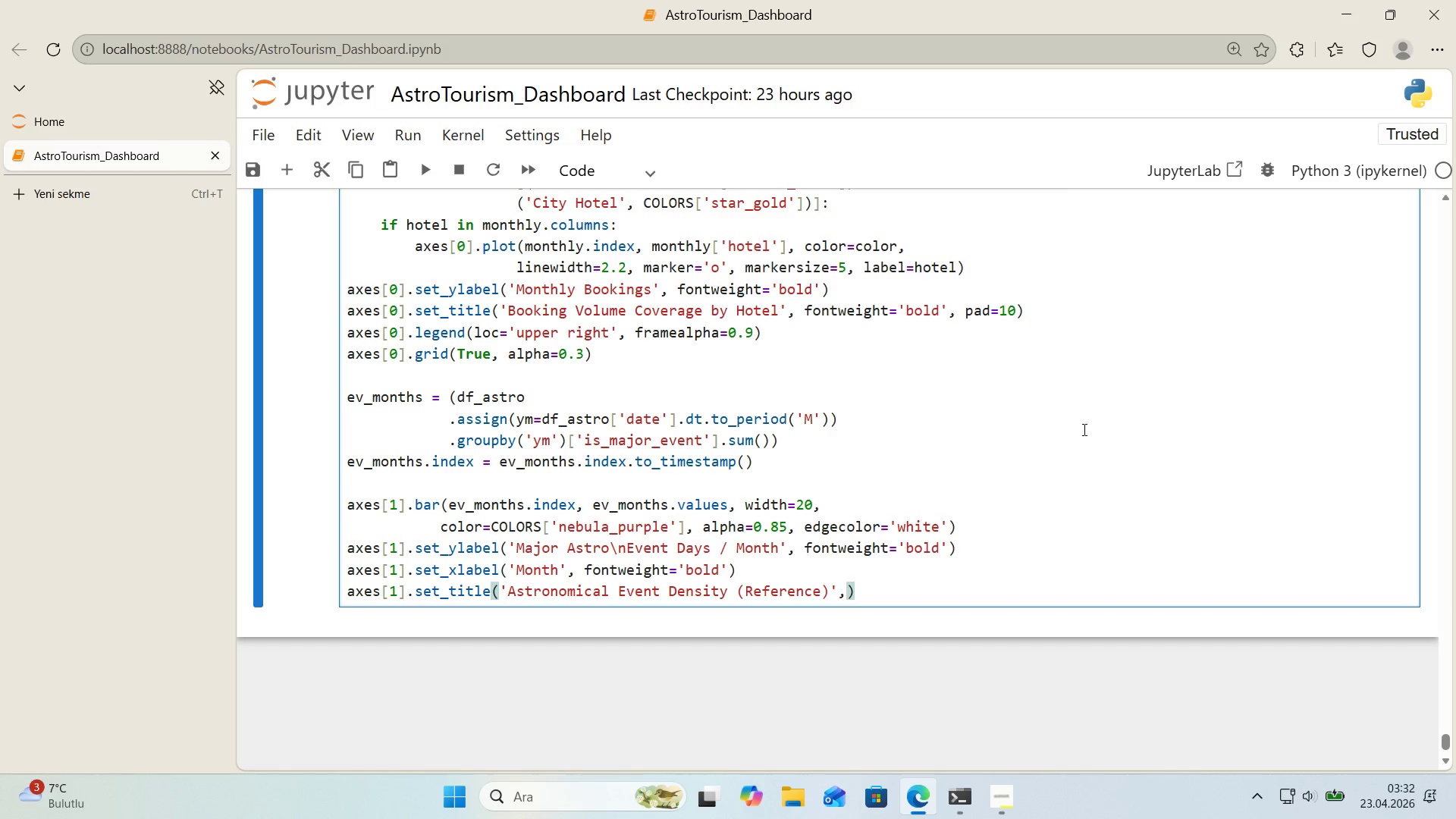 
key(Enter)
 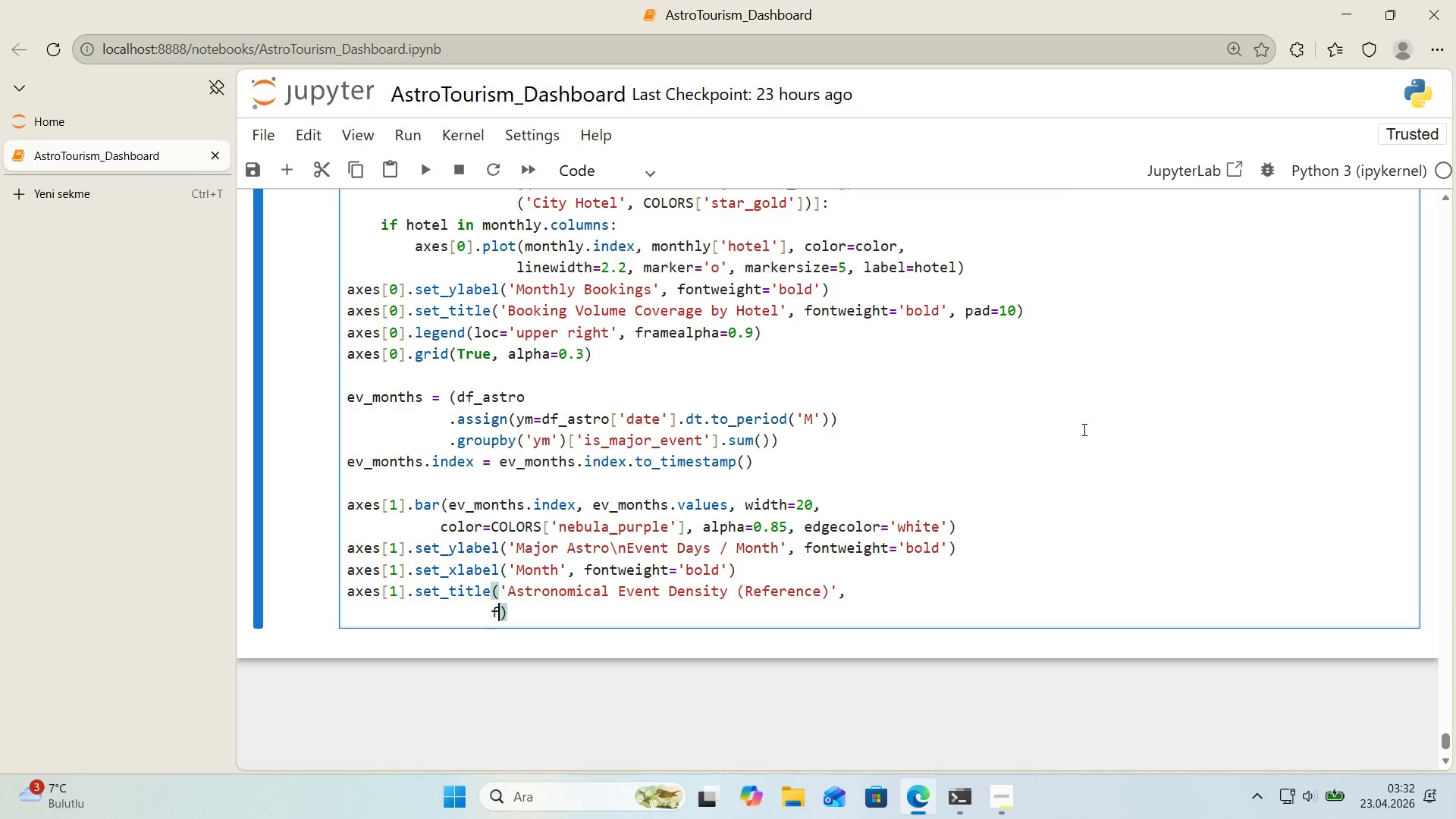 
type(fontwe'ght)@@)
 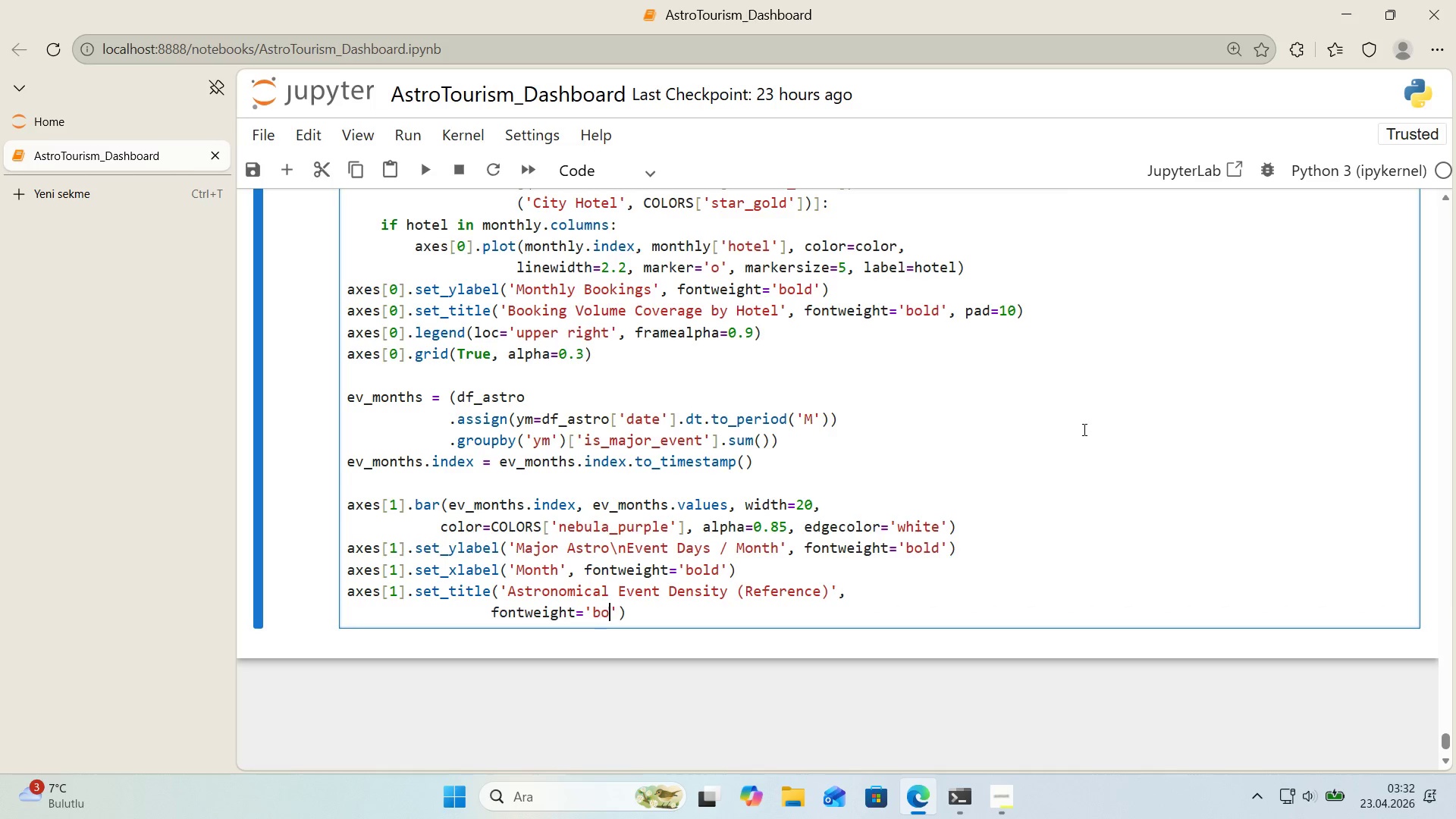 
 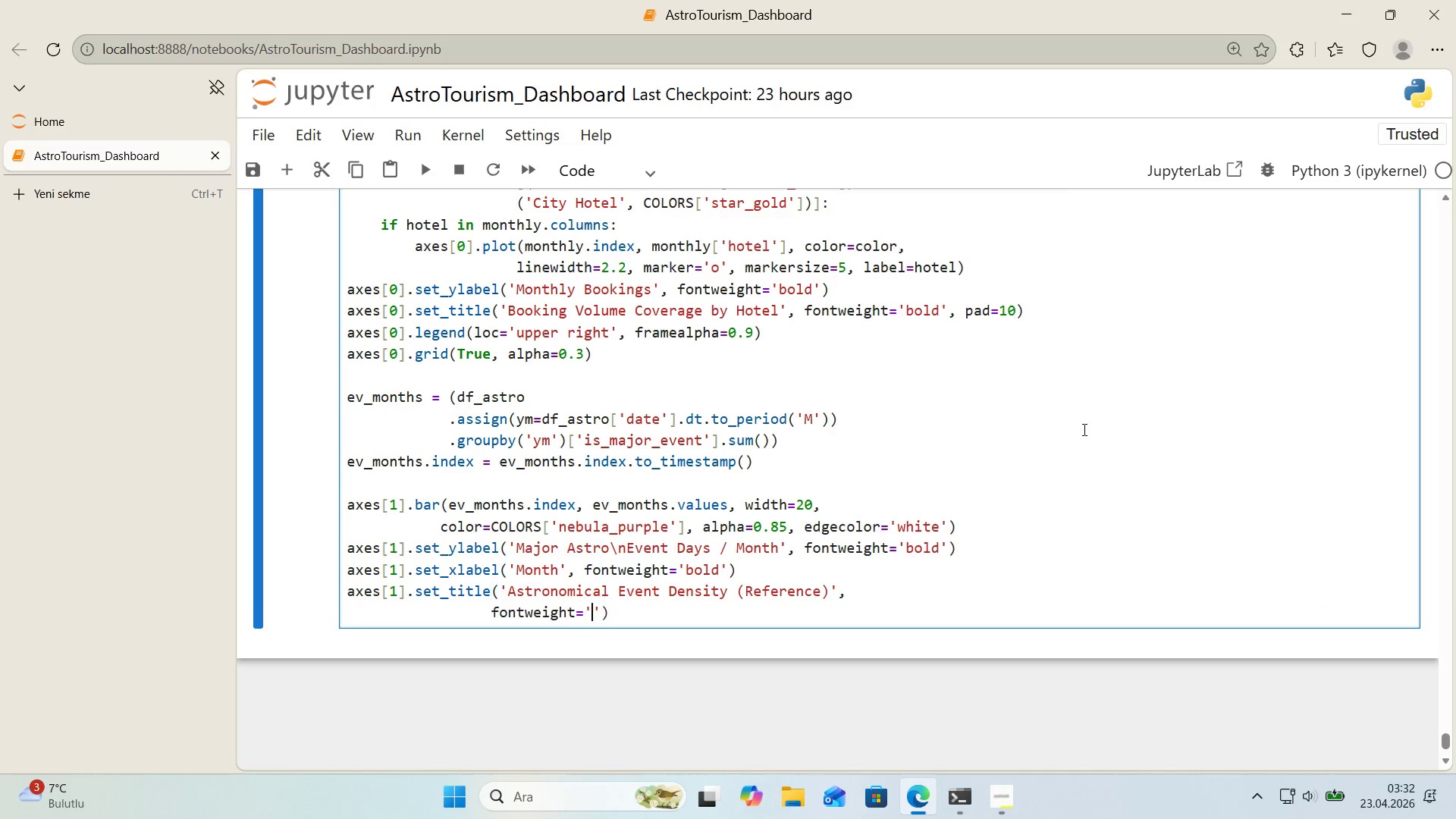 
key(ArrowLeft)
 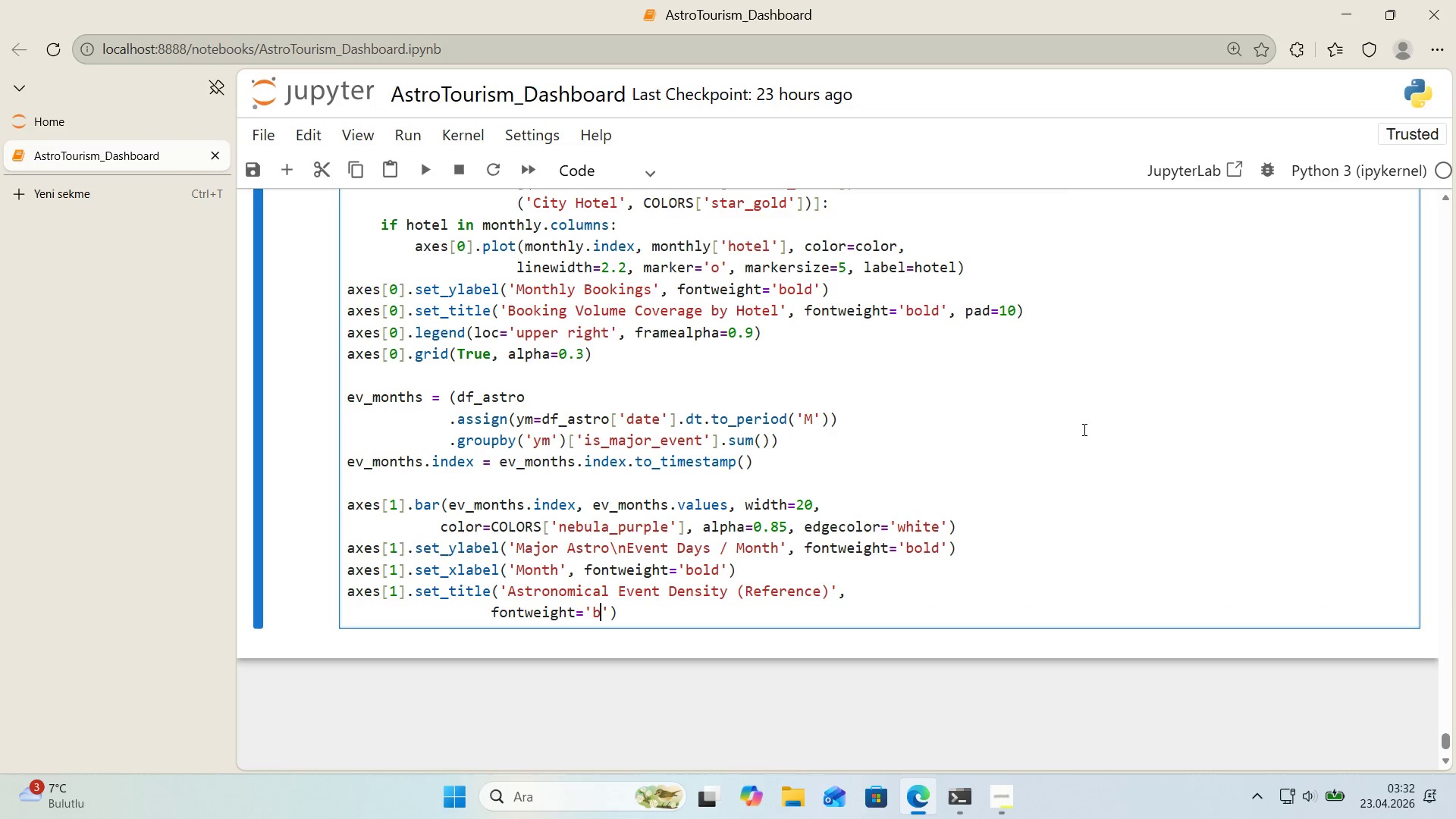 
type(bold)
 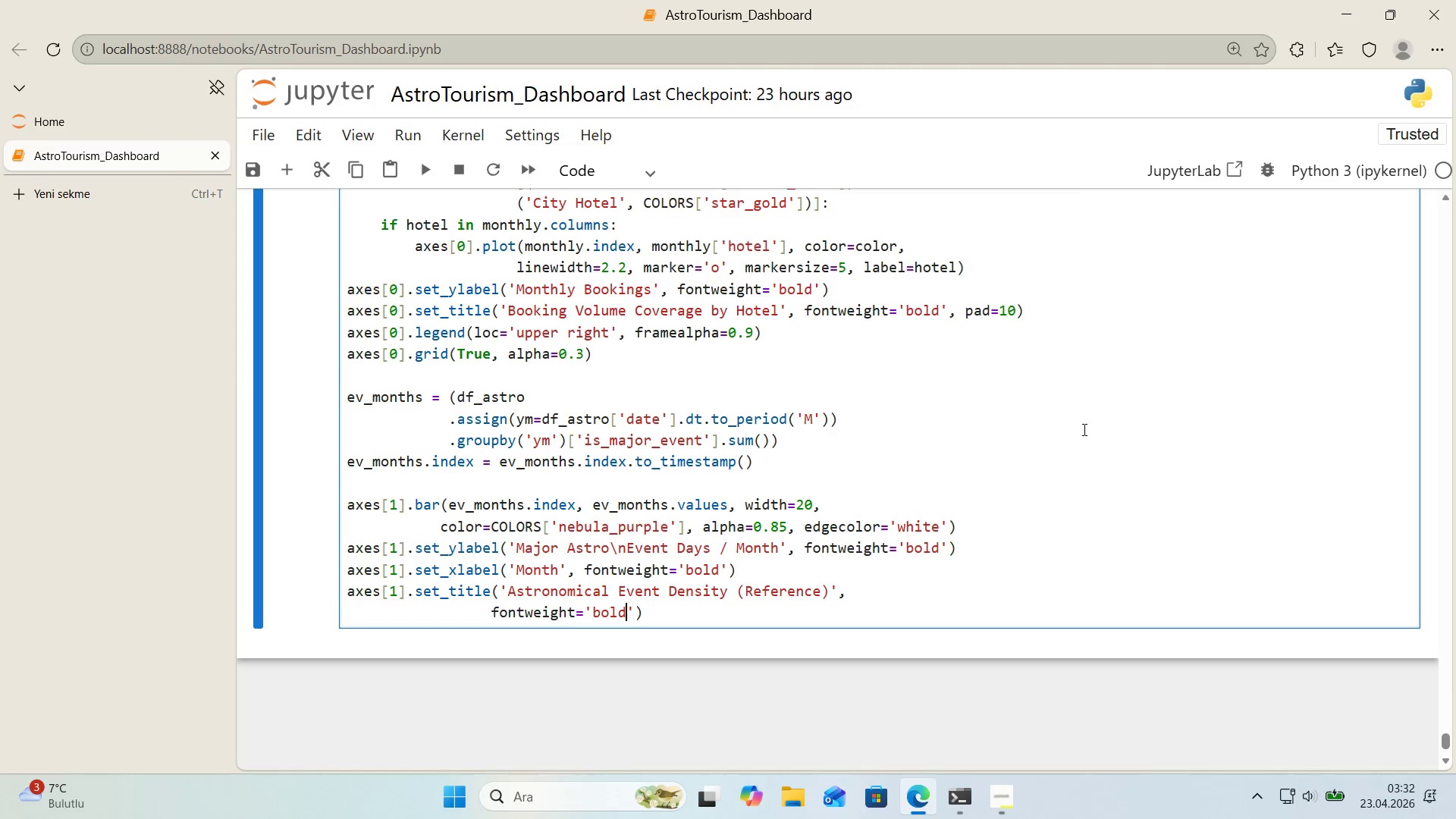 
key(ArrowRight)
 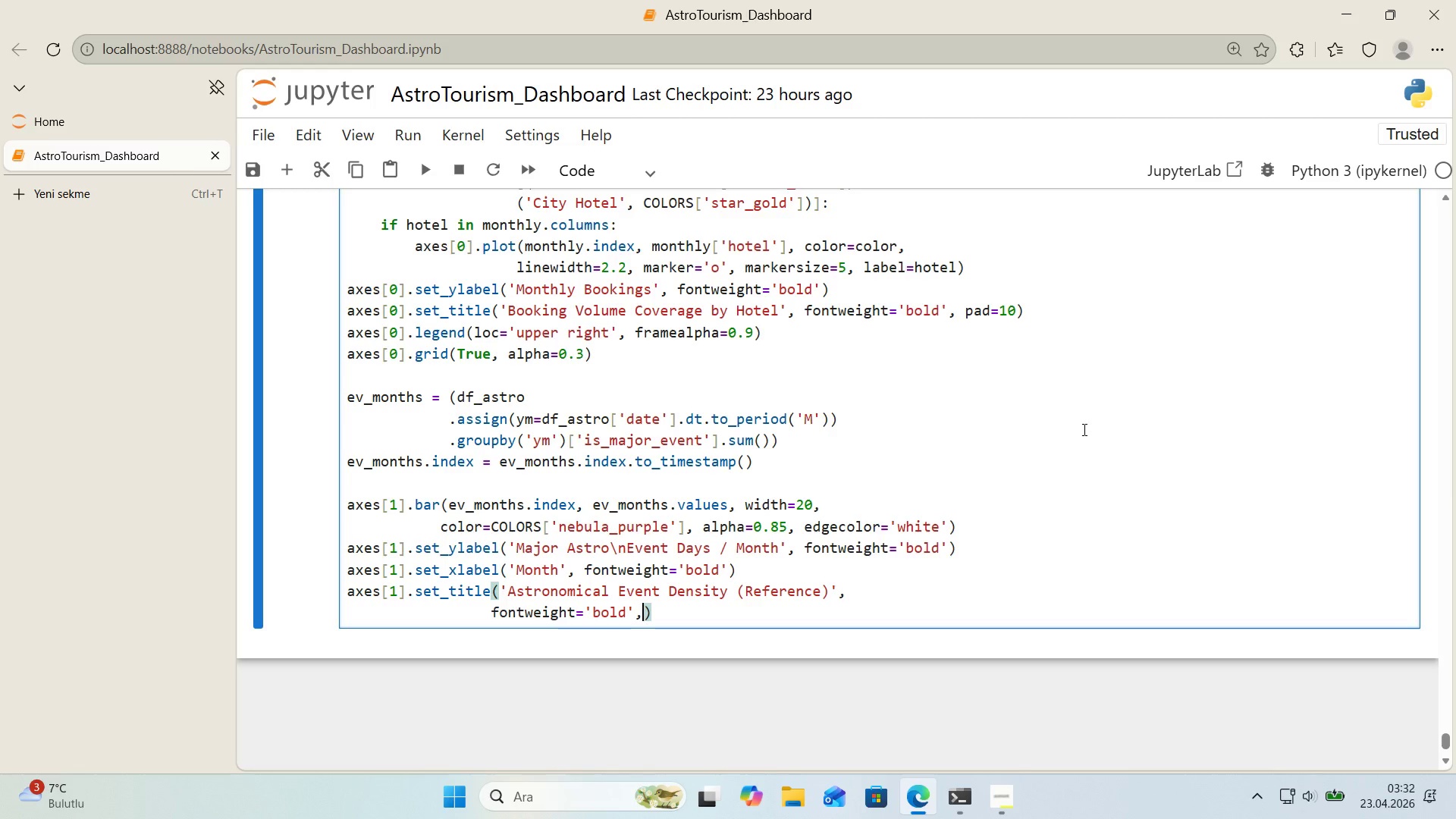 
type(, pad)10)
 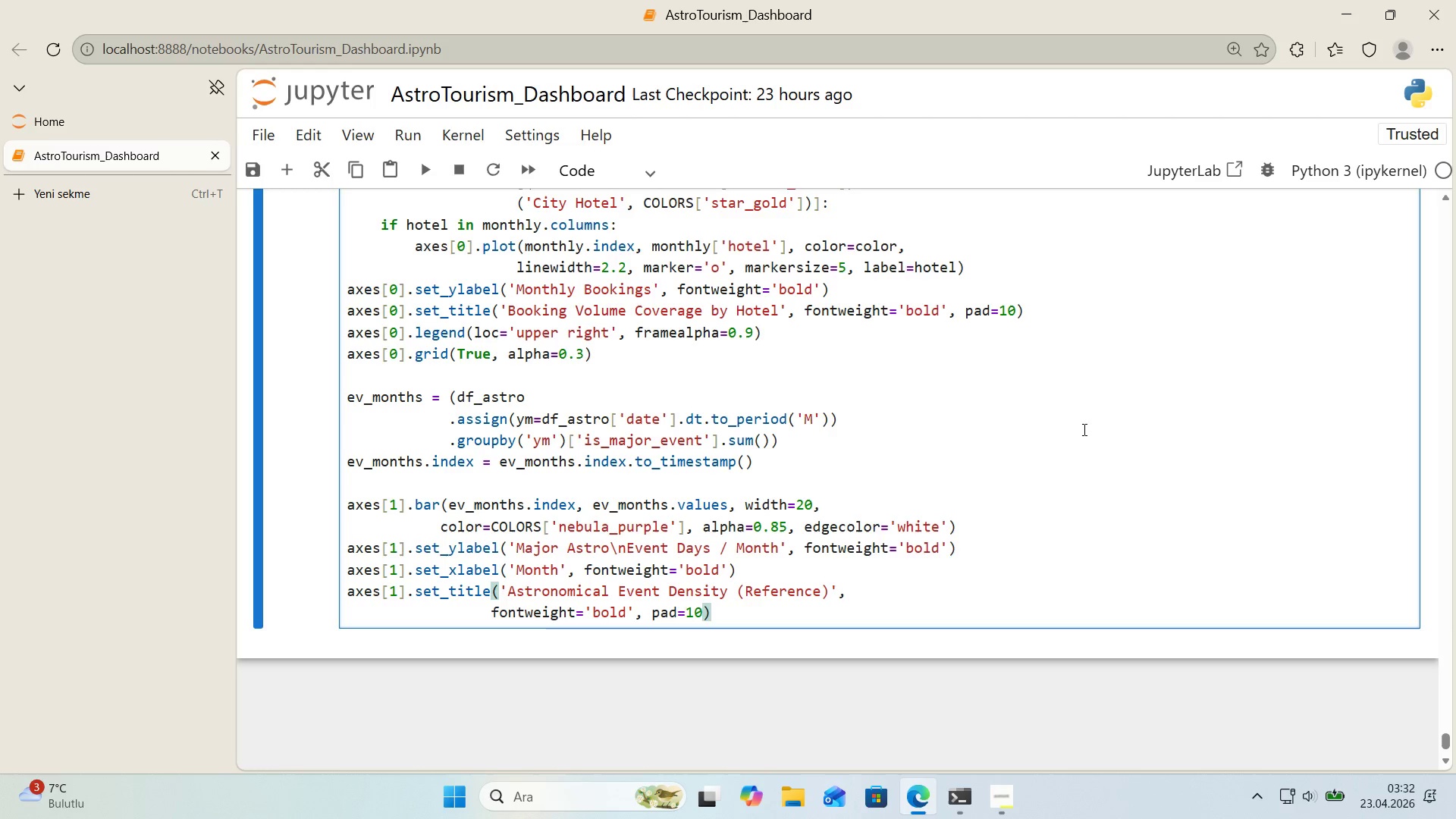 
key(ArrowRight)
 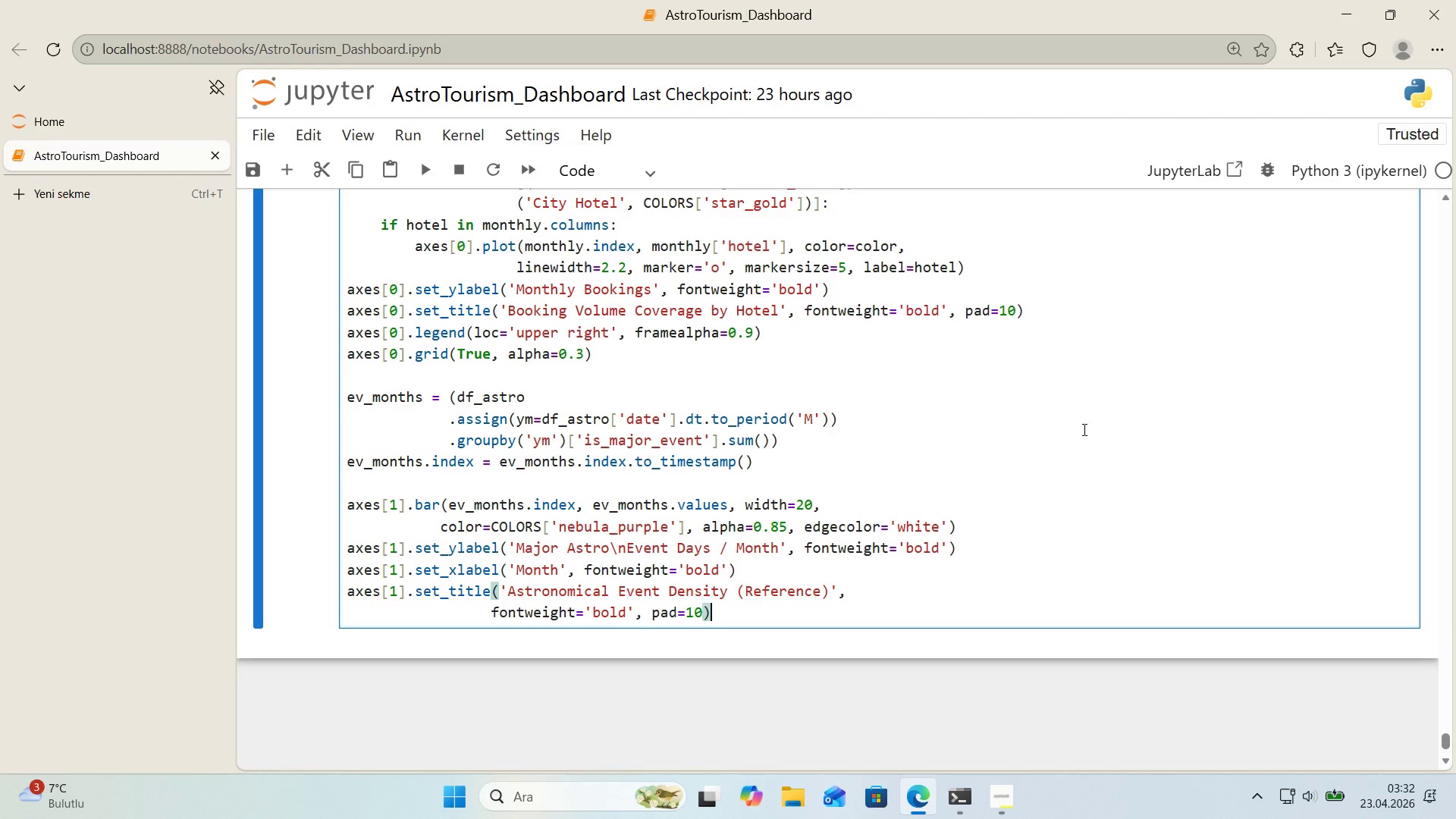 
key(Enter)
 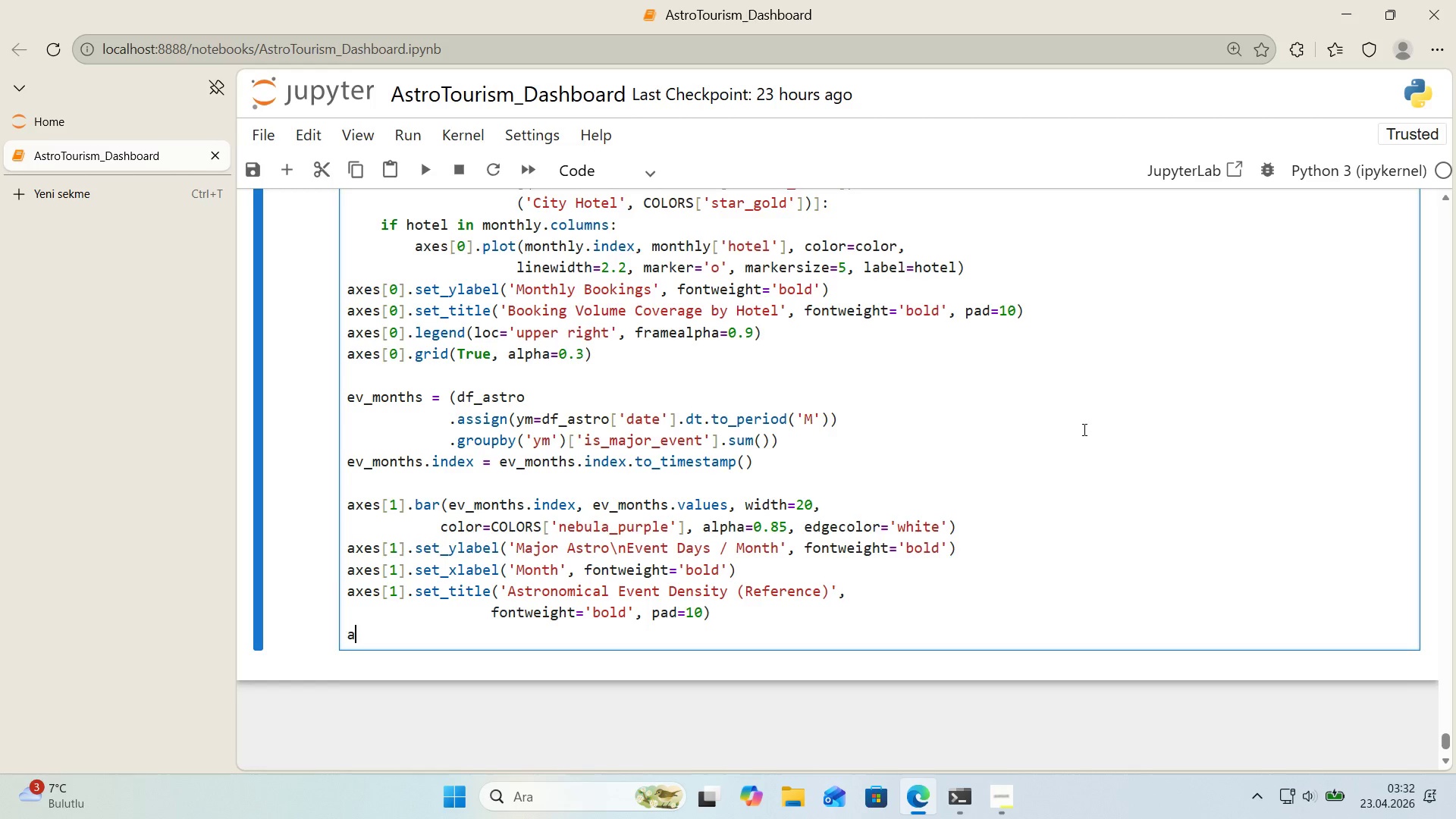 
type(axes)
 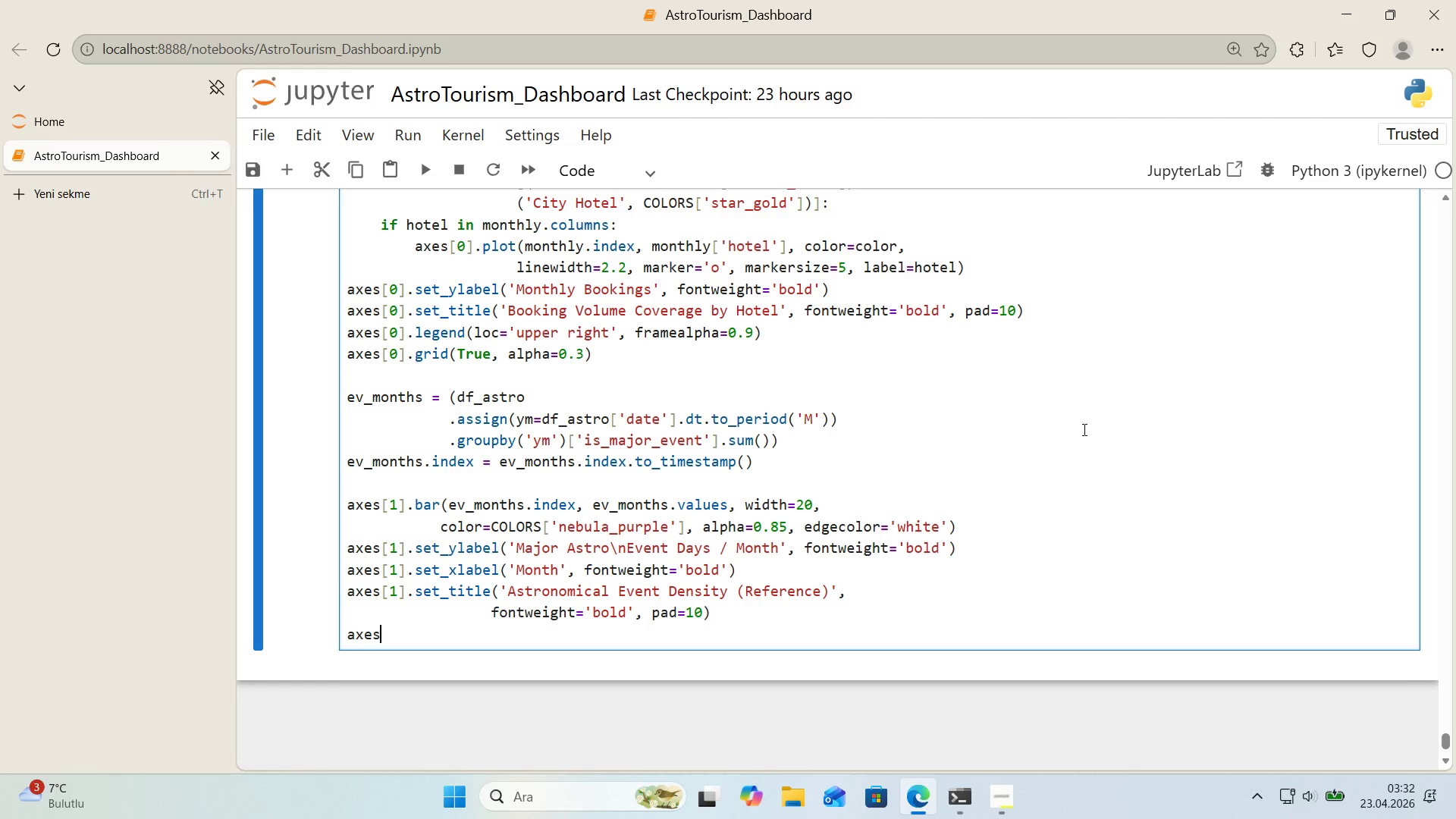 
key(Alt+Control+8)
 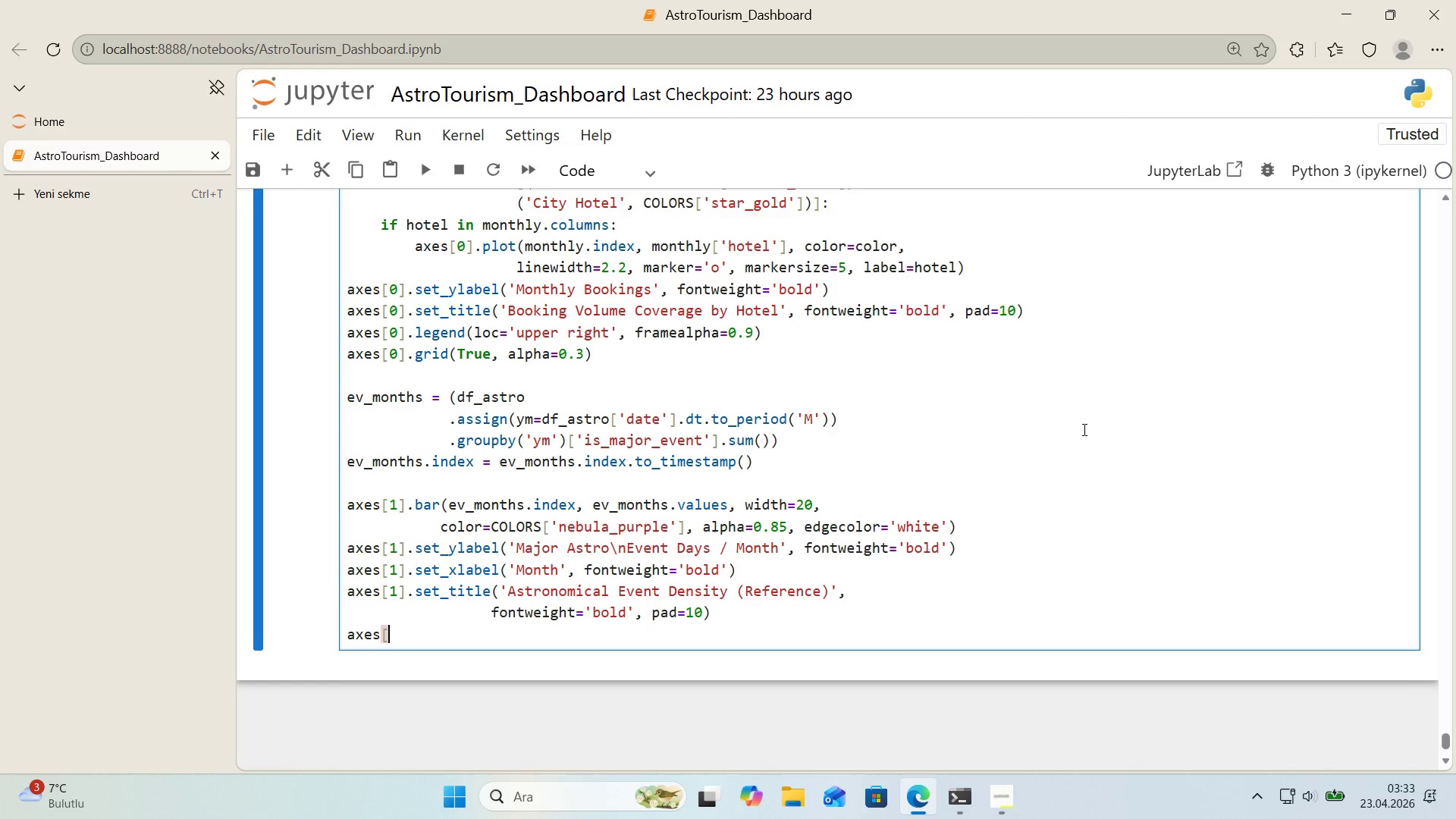 
key(Alt+Control+9)
 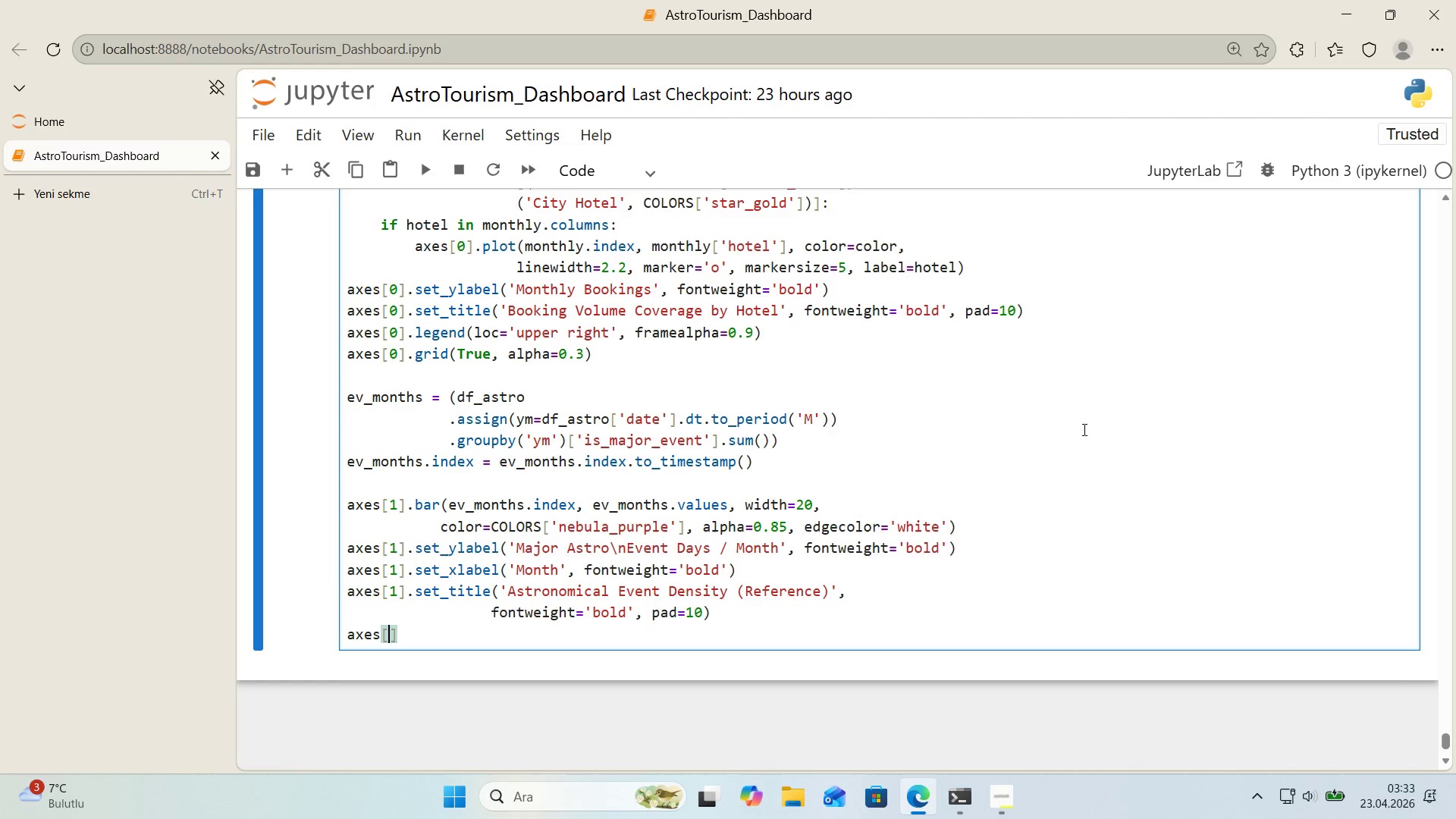 
key(ArrowLeft)
 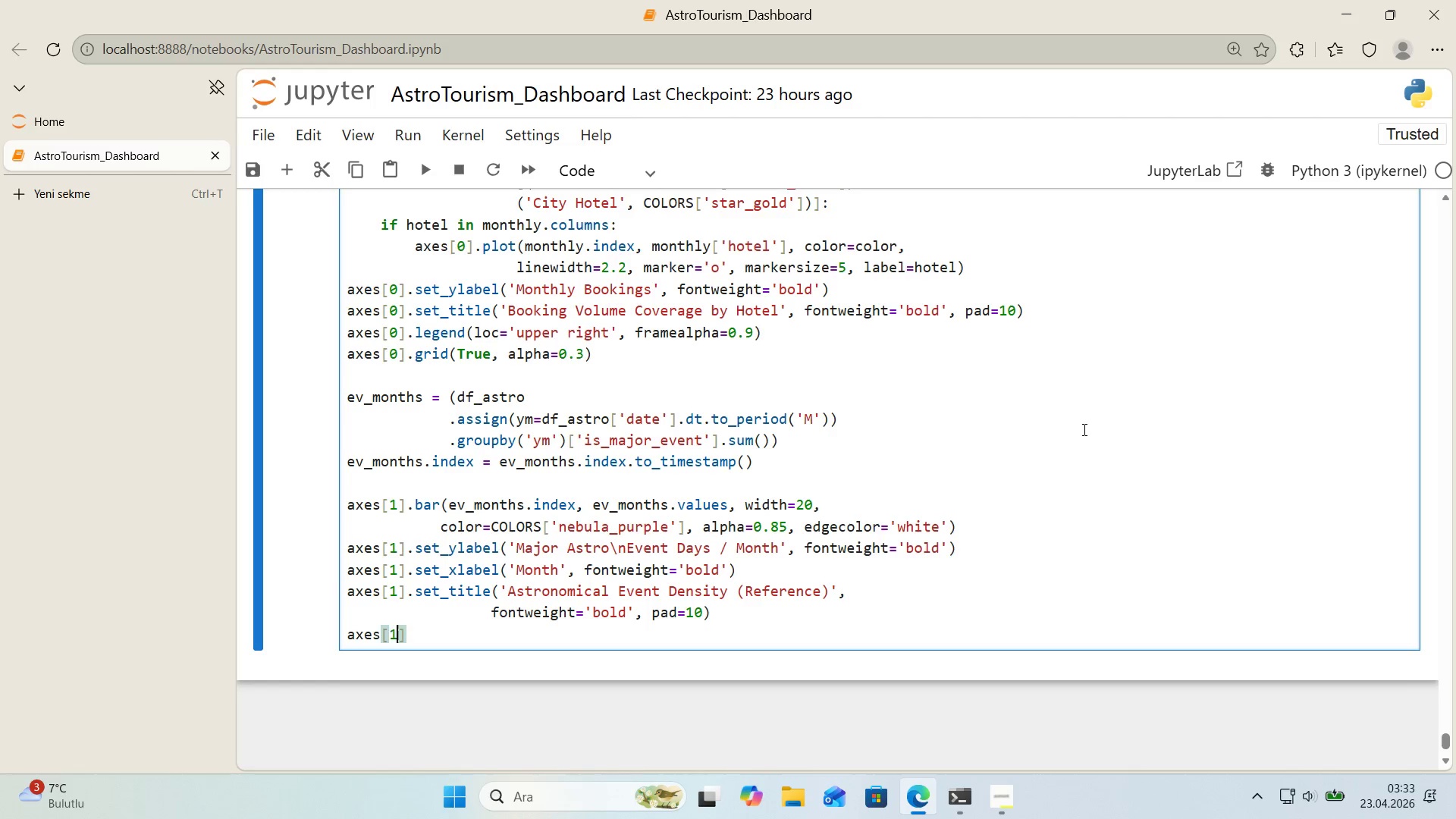 
key(1)
 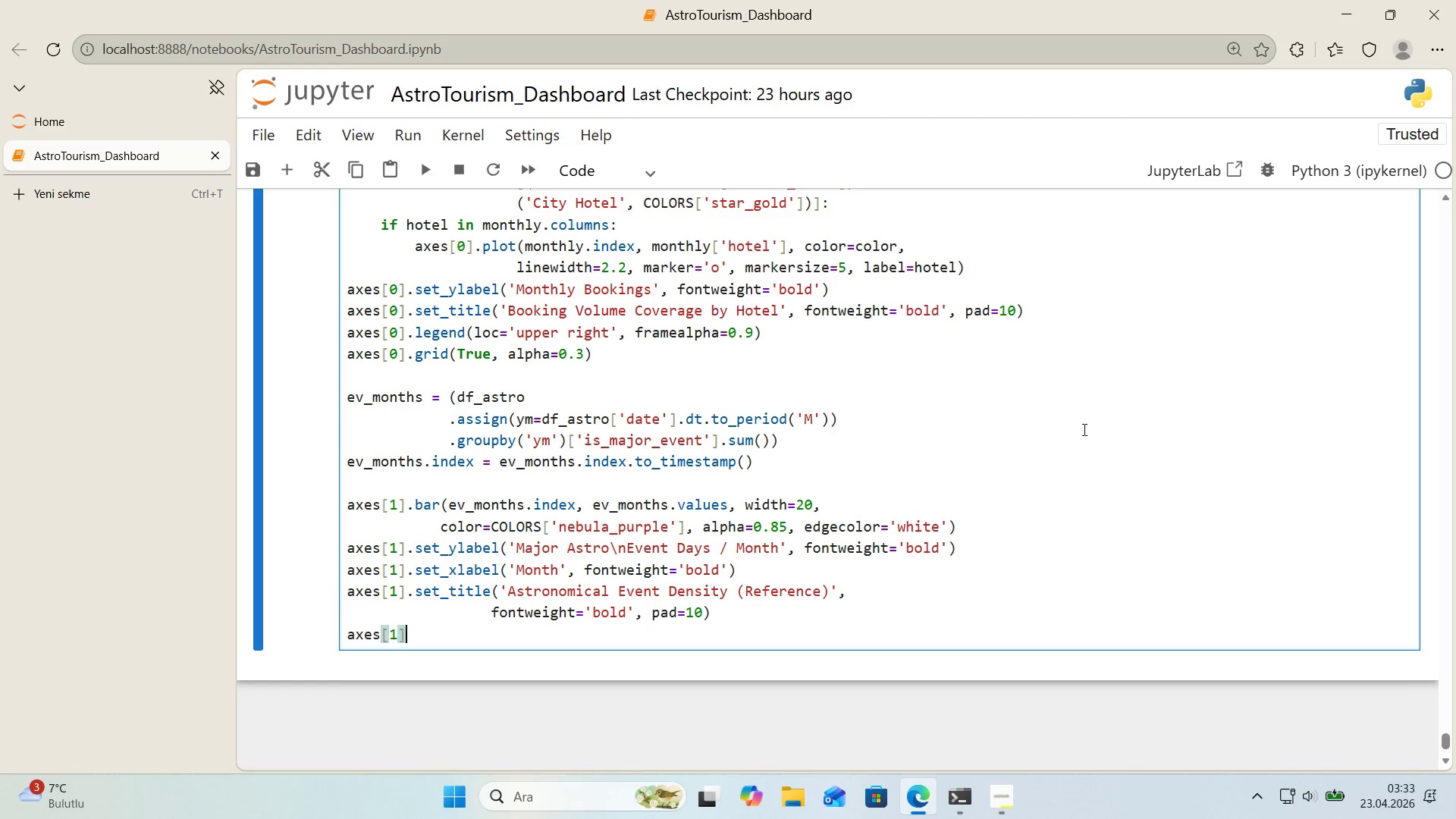 
key(ArrowRight)
 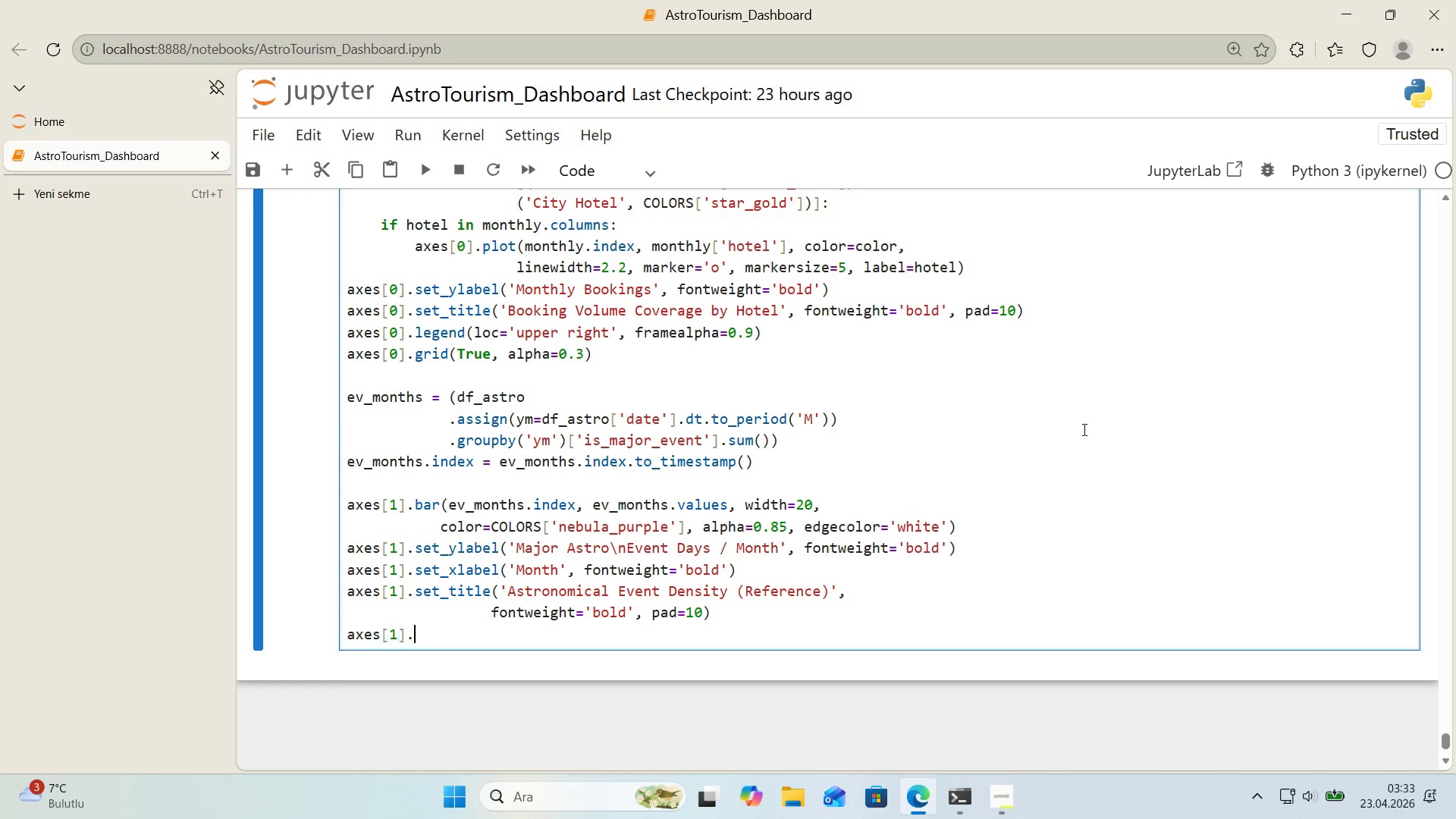 
type(.gr'd*()
 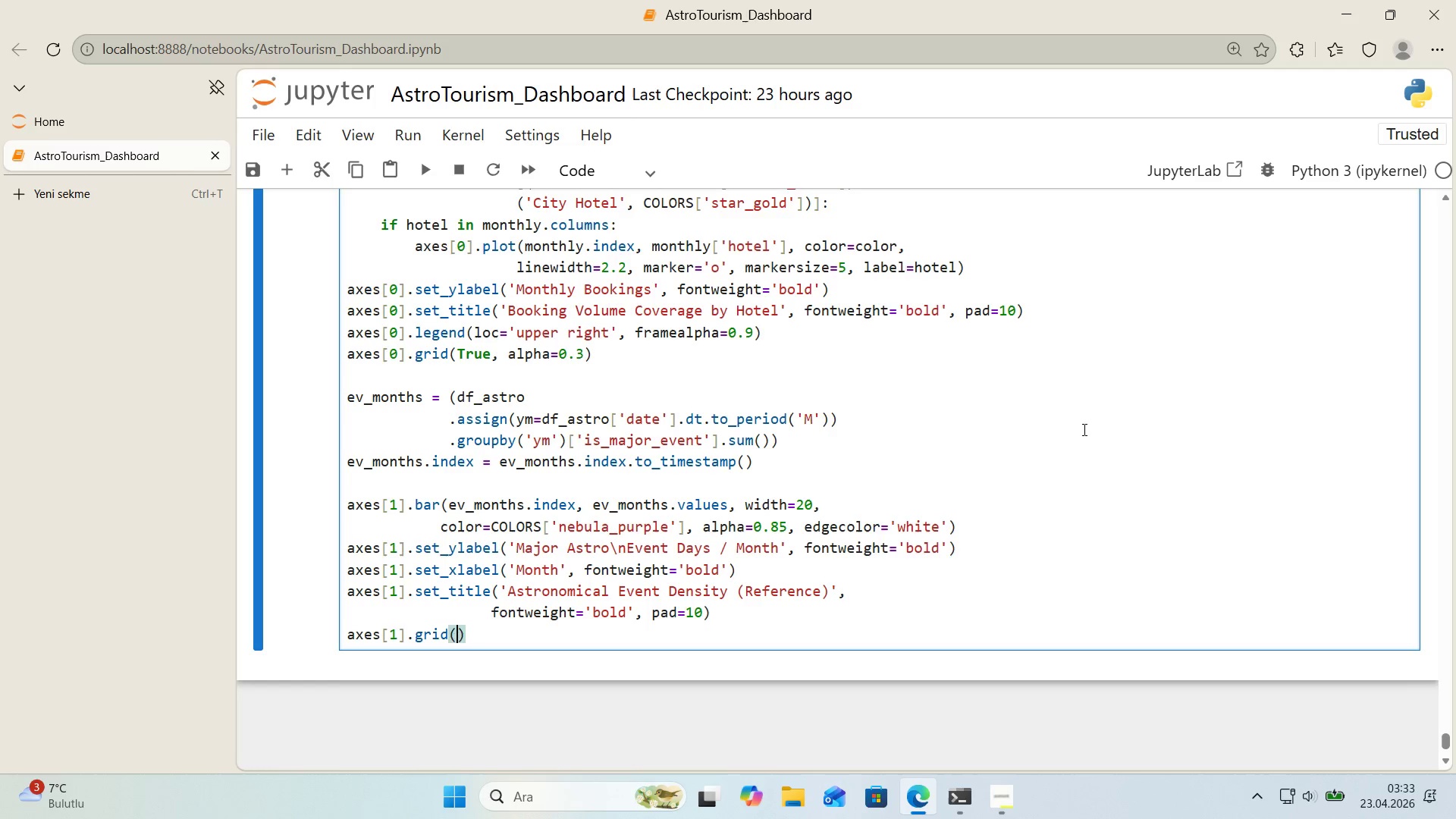 
 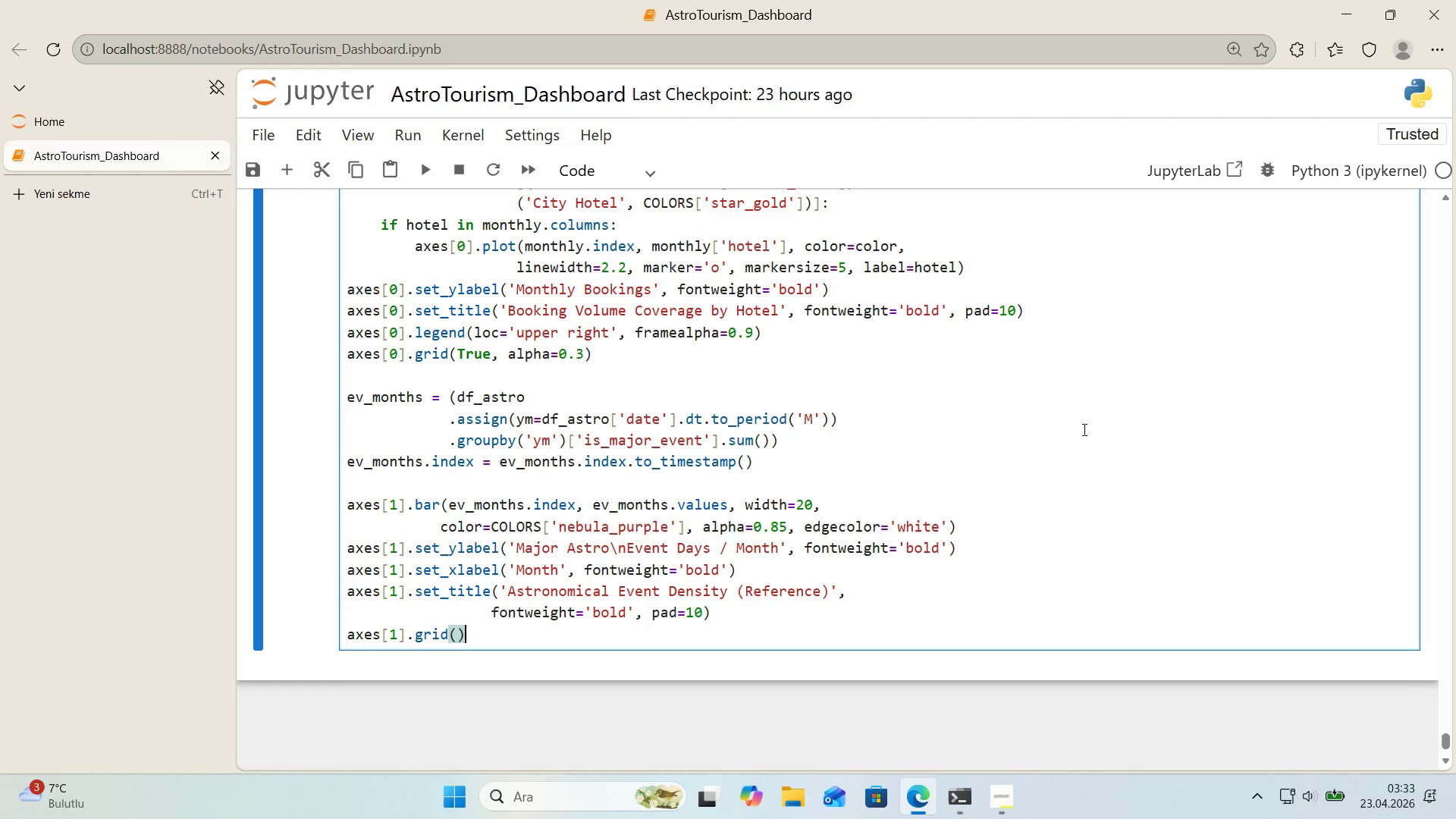 
key(ArrowLeft)
 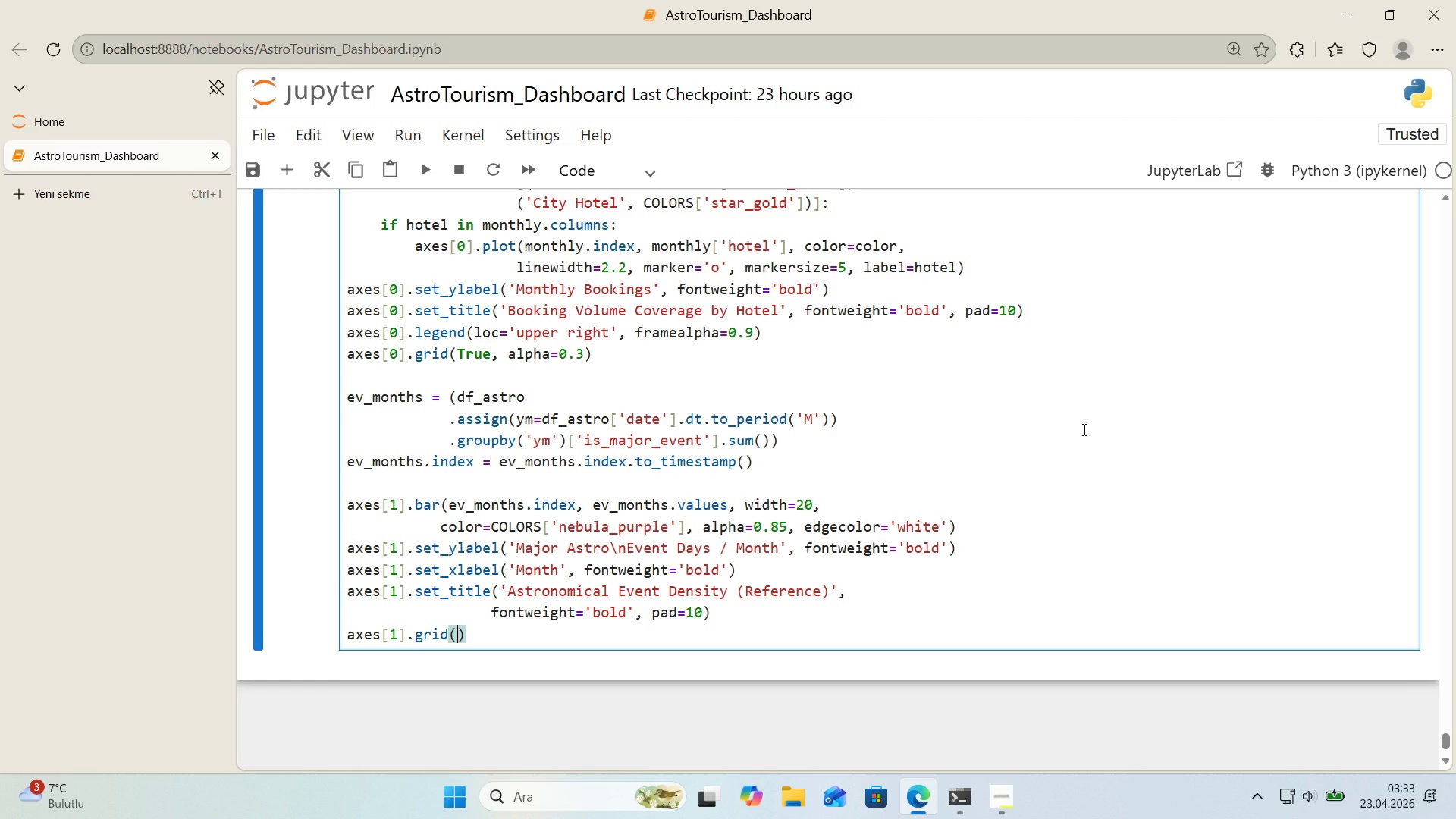 
type(True, alpha)0.3, ax's)@@)
 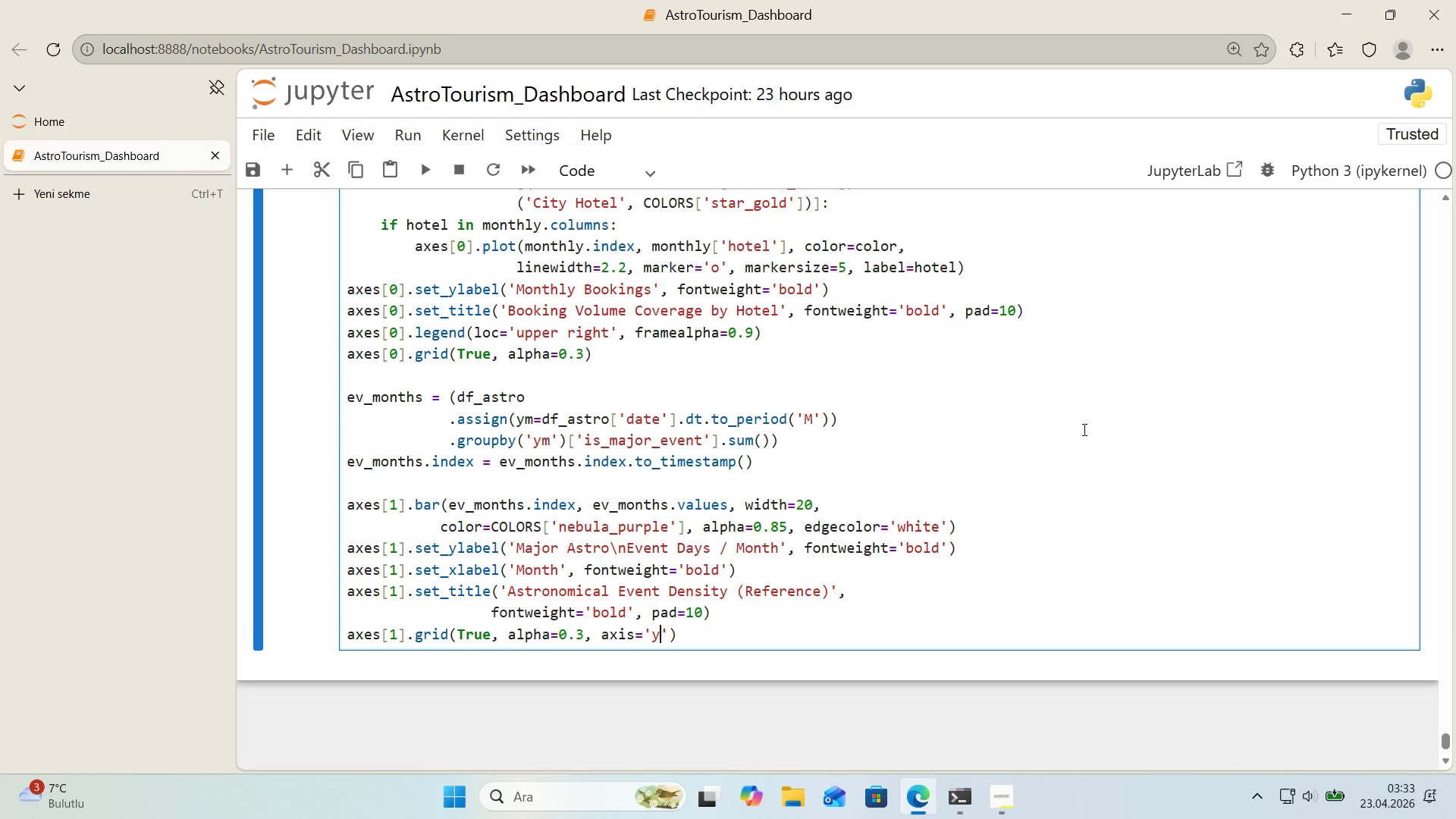 
 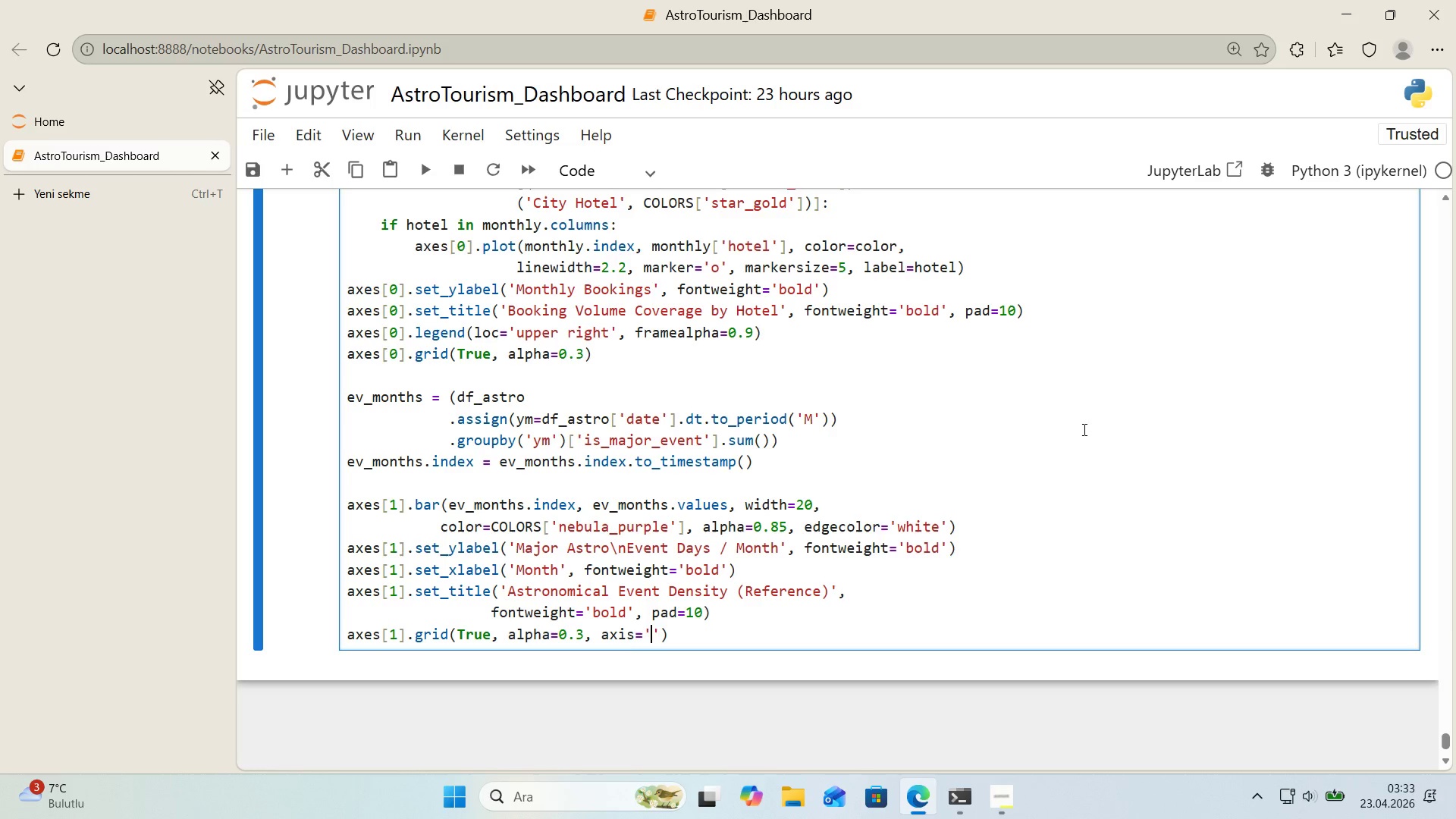 
key(ArrowLeft)
 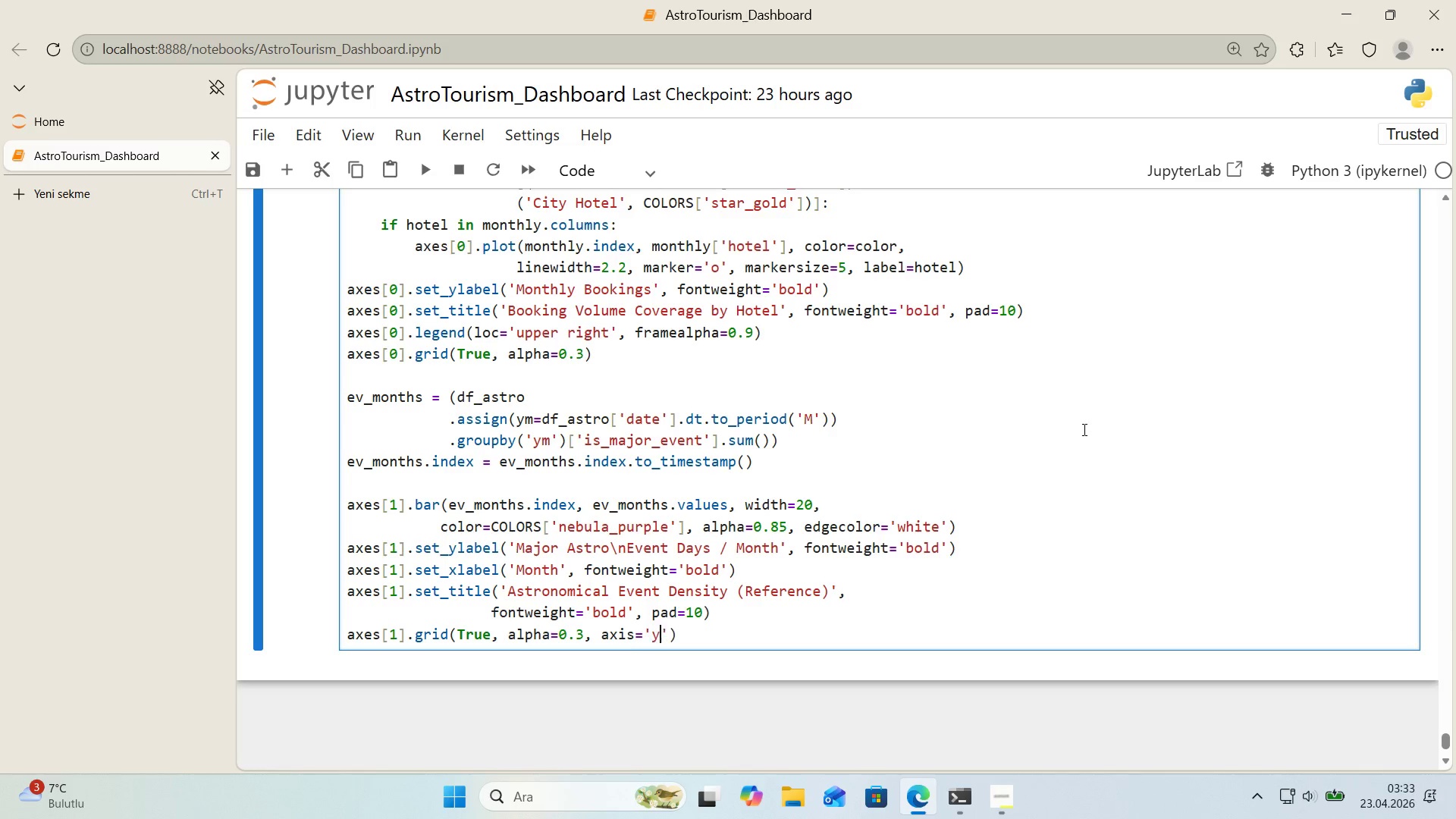 
key(Y)
 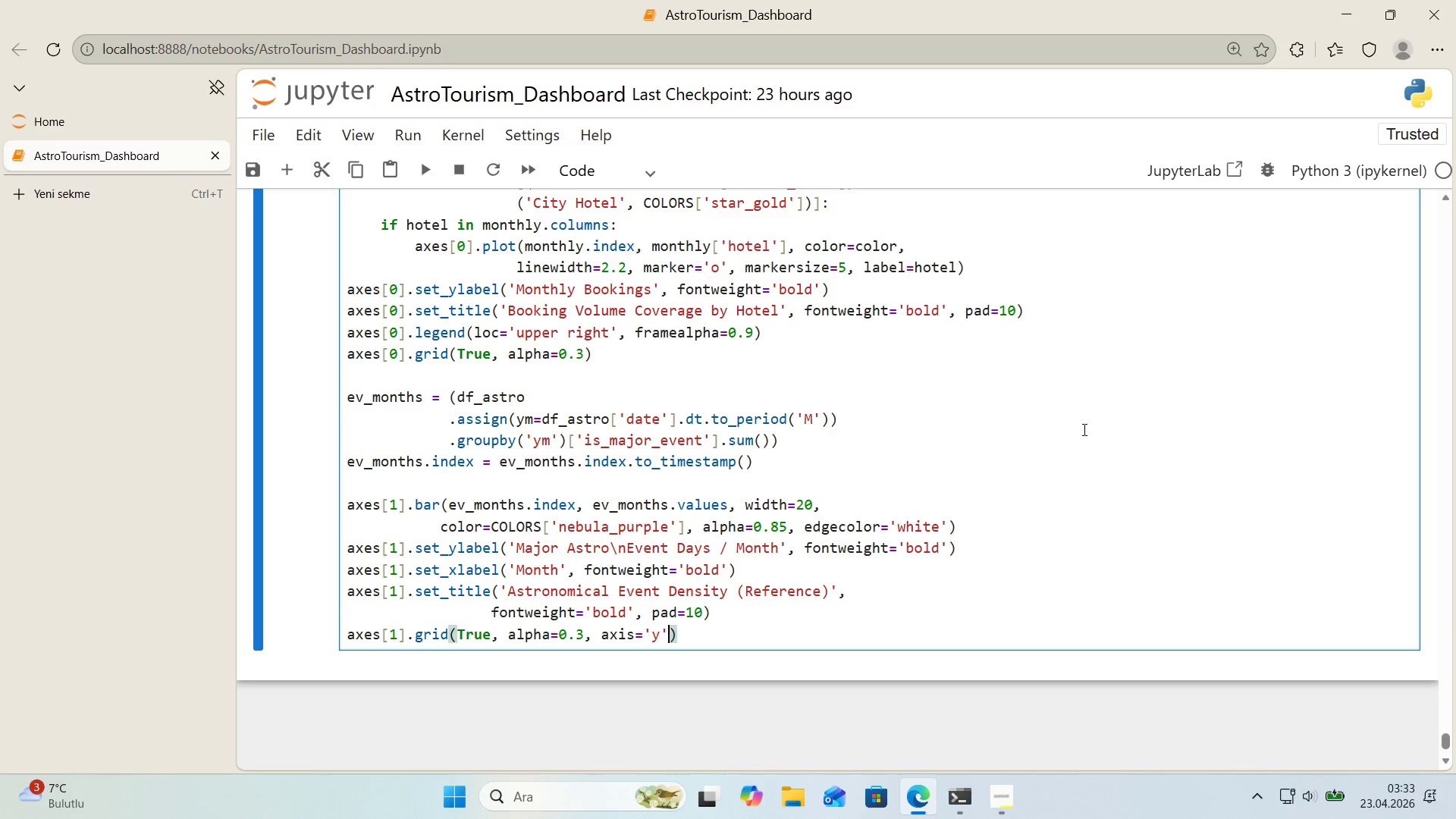 
key(ArrowRight)
 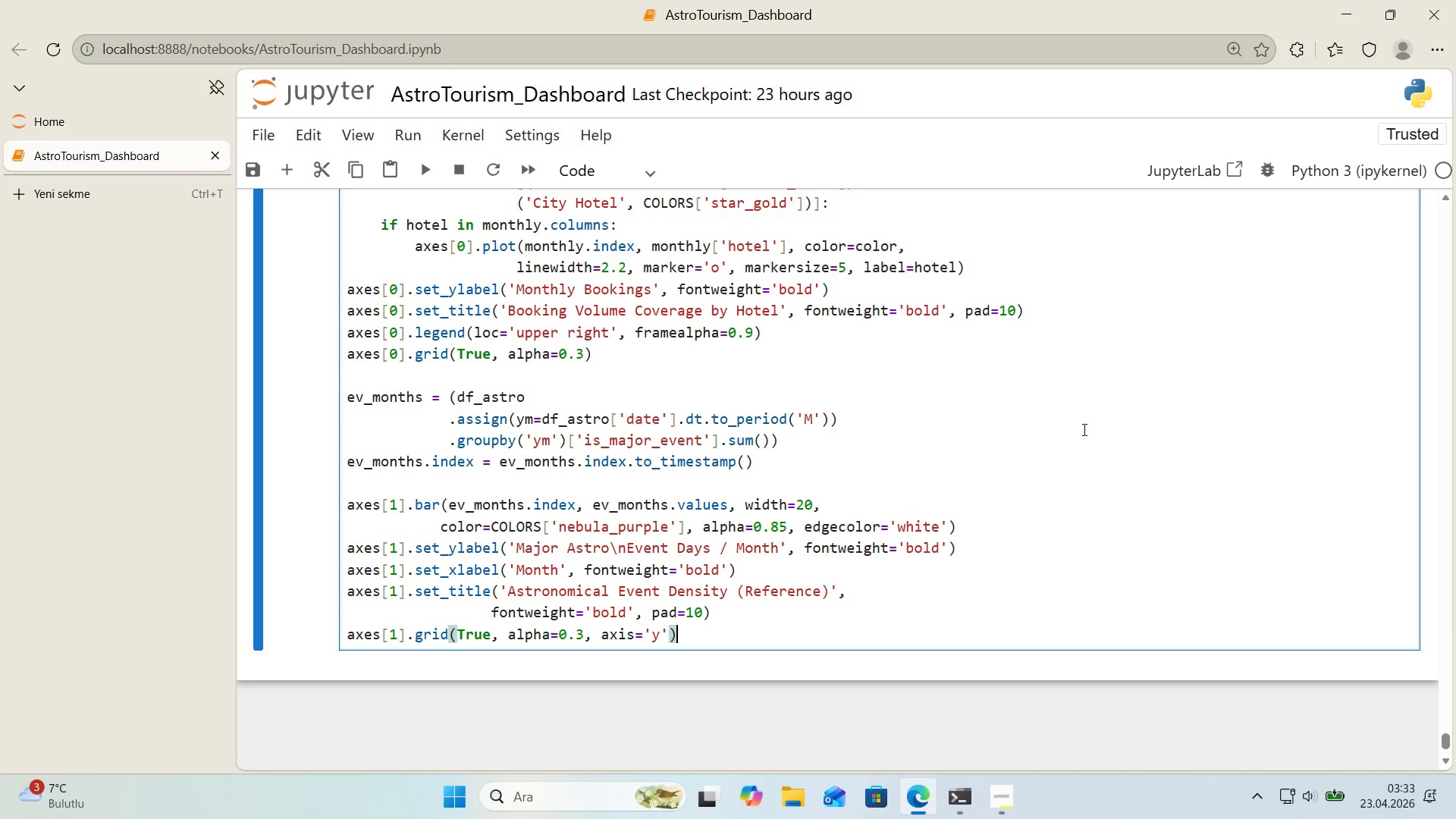 
key(ArrowRight)
 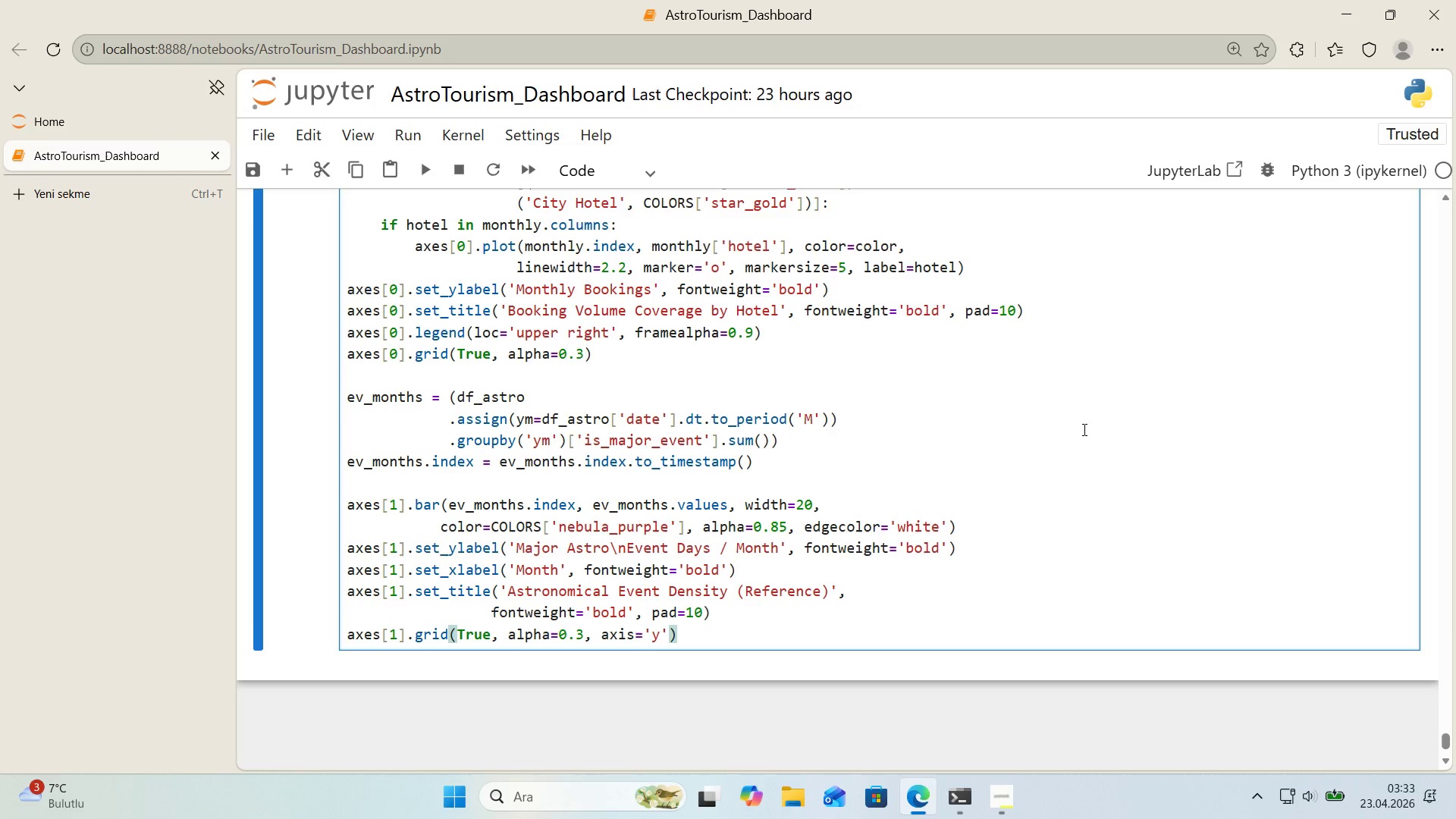 
key(Enter)
 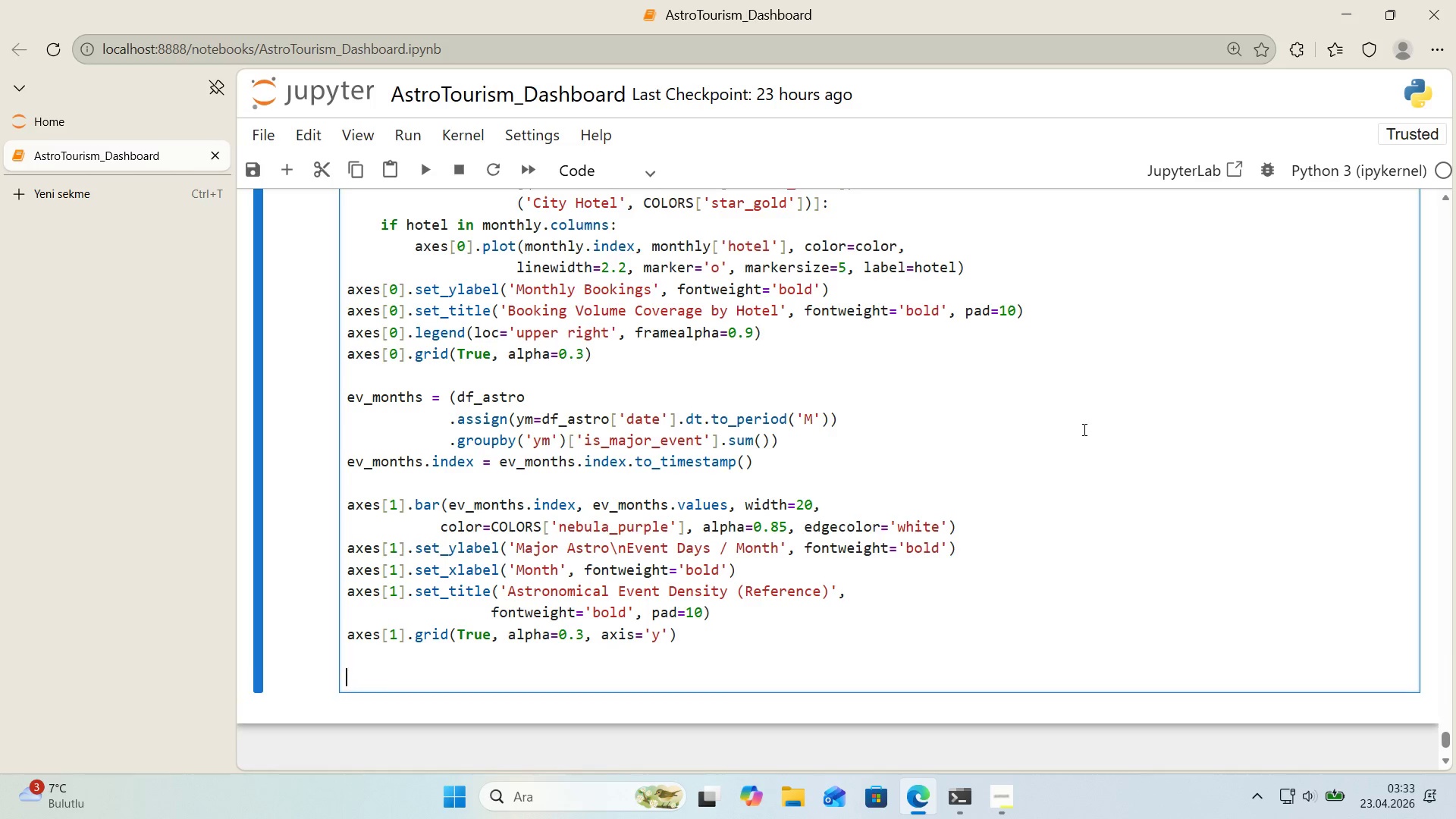 
key(Enter)
 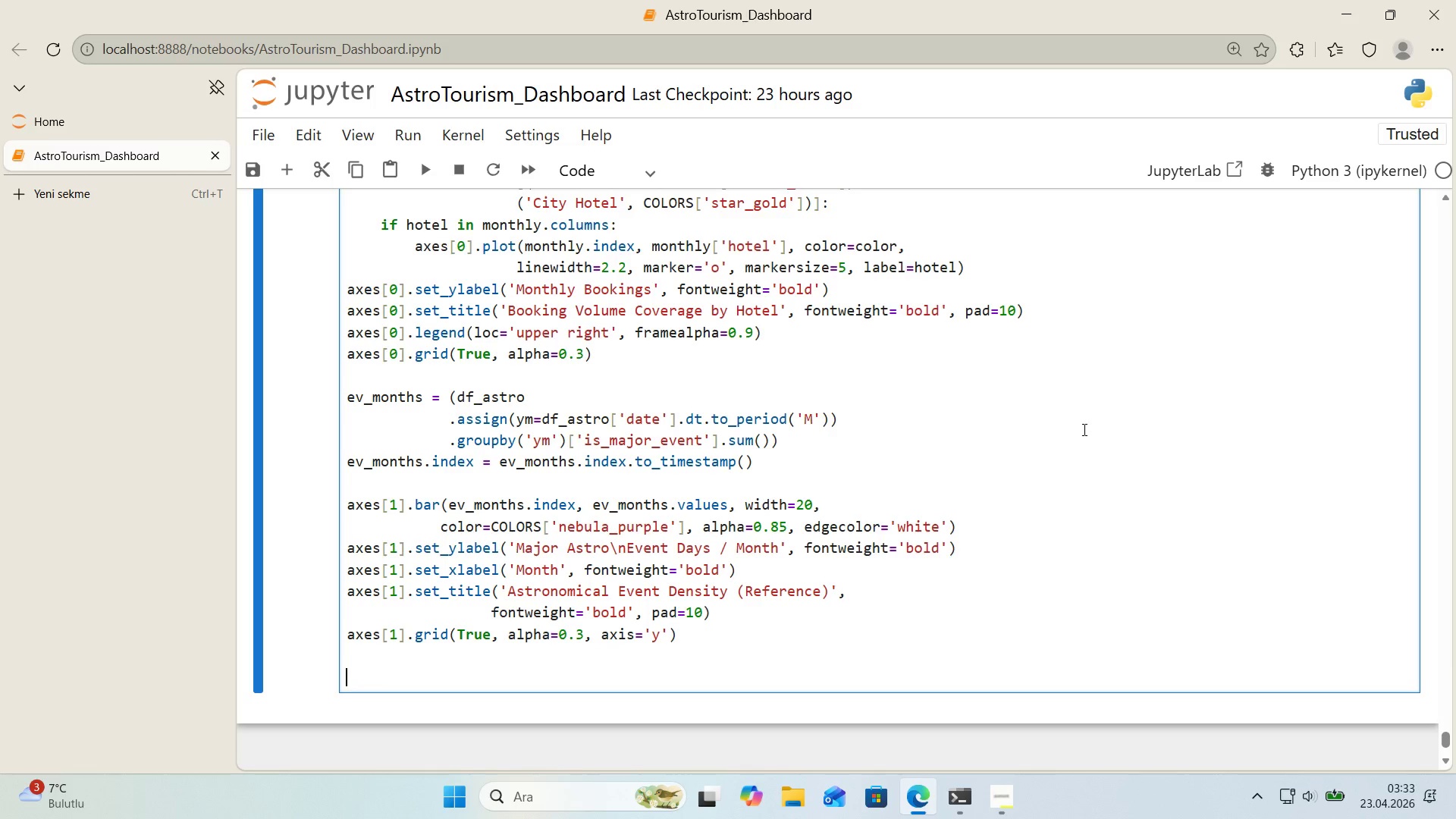 
type(plt.supt'tle*()
 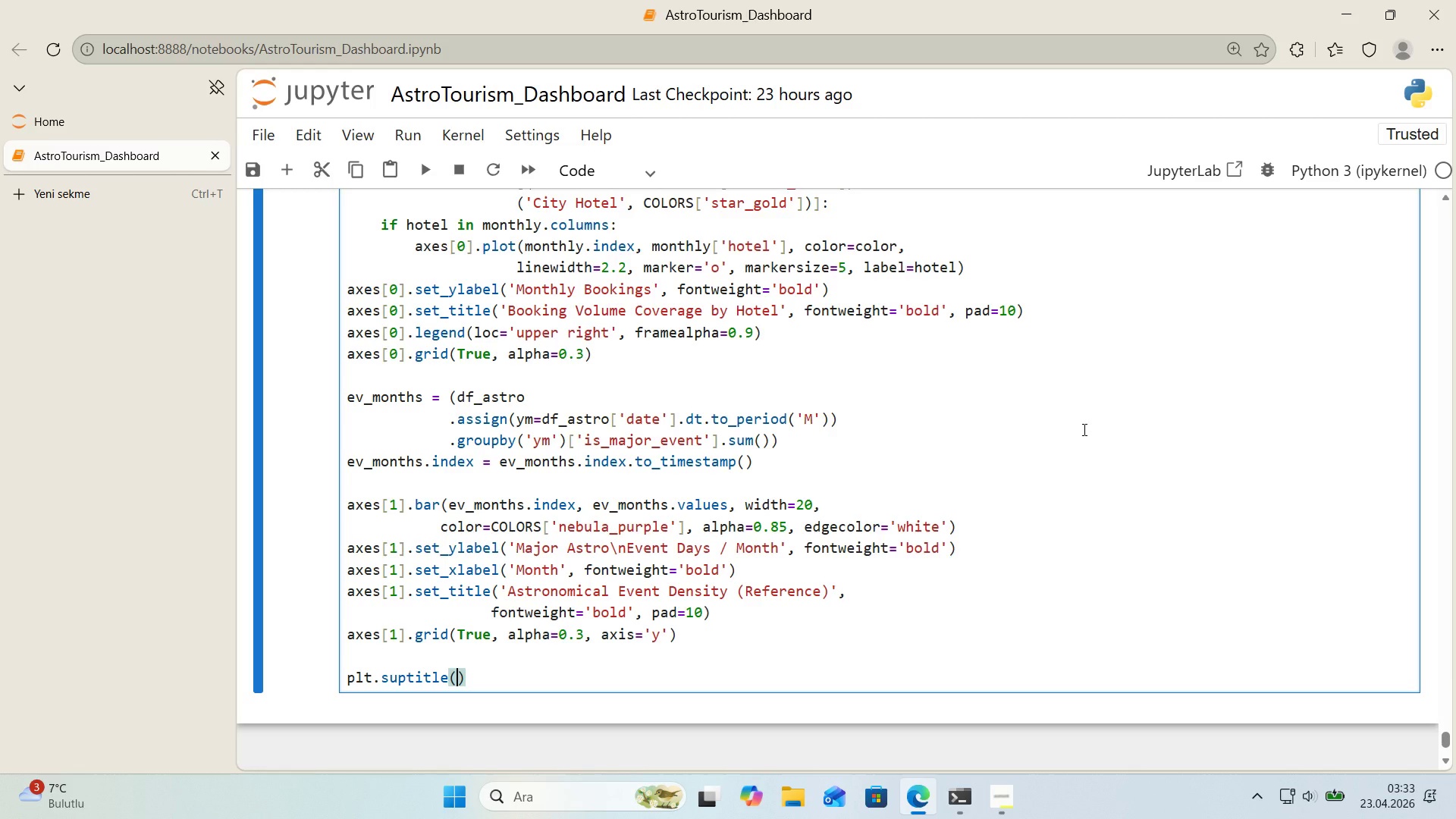 
 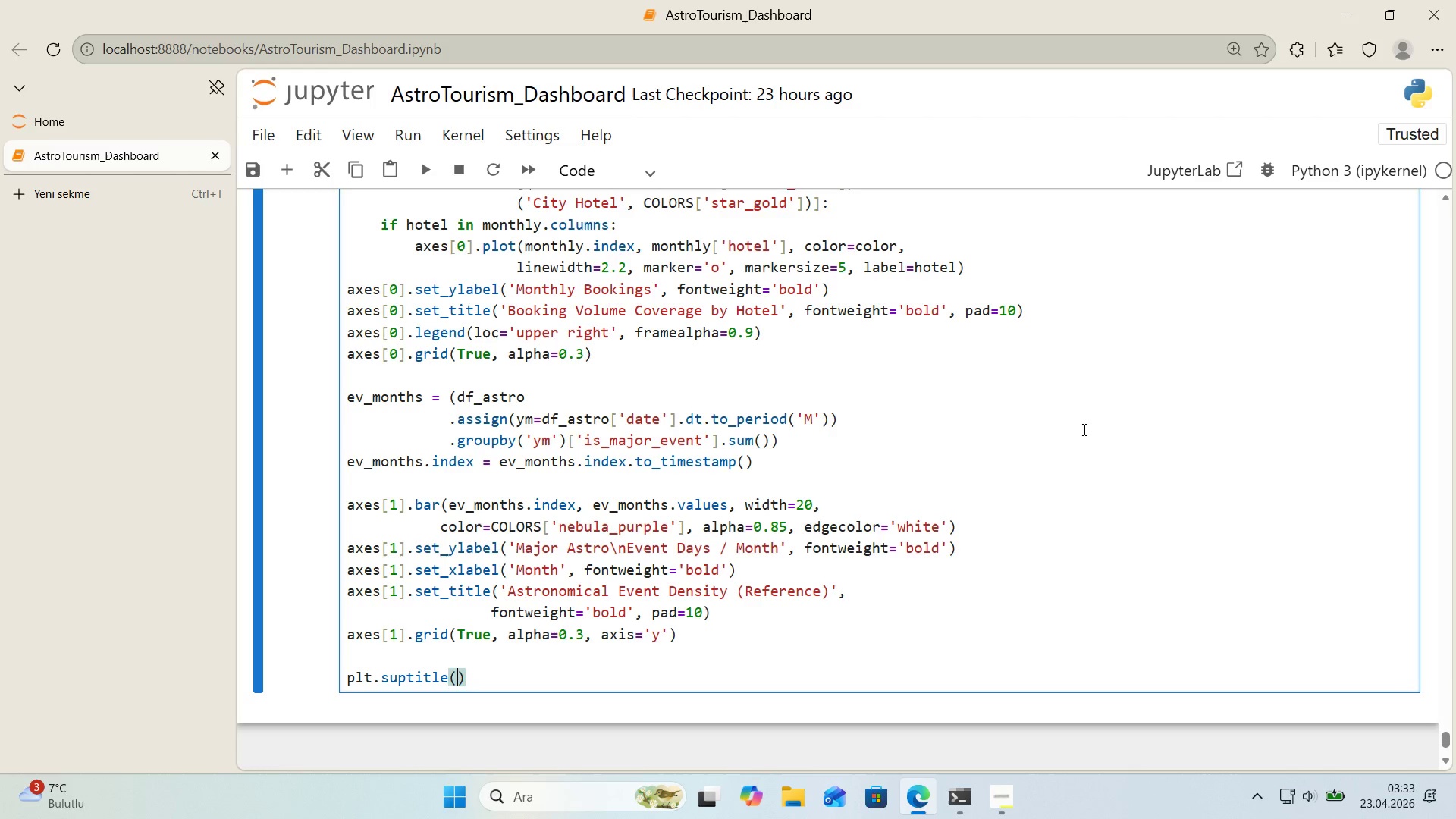 
key(ArrowLeft)
 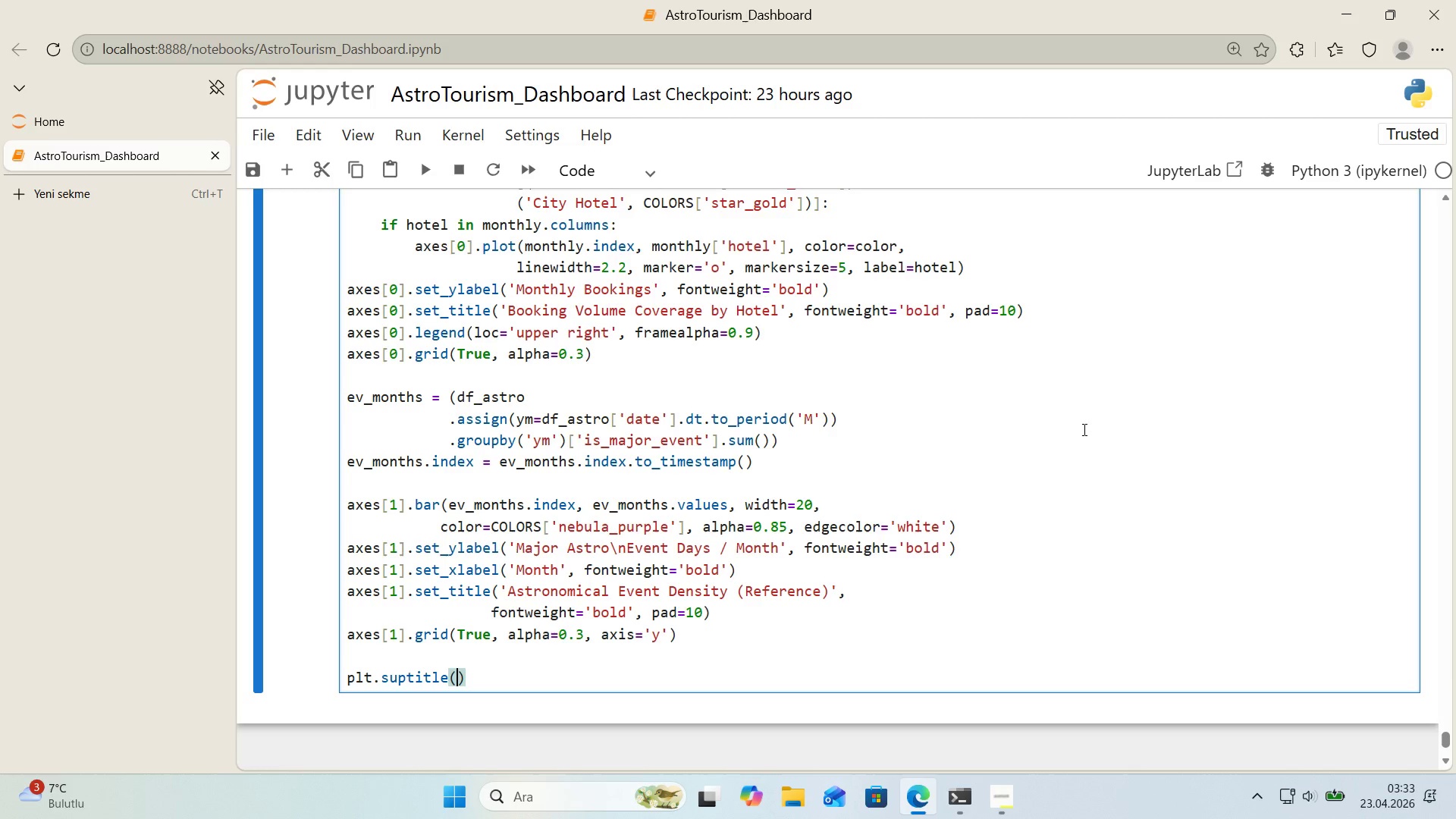 
type(@@)
 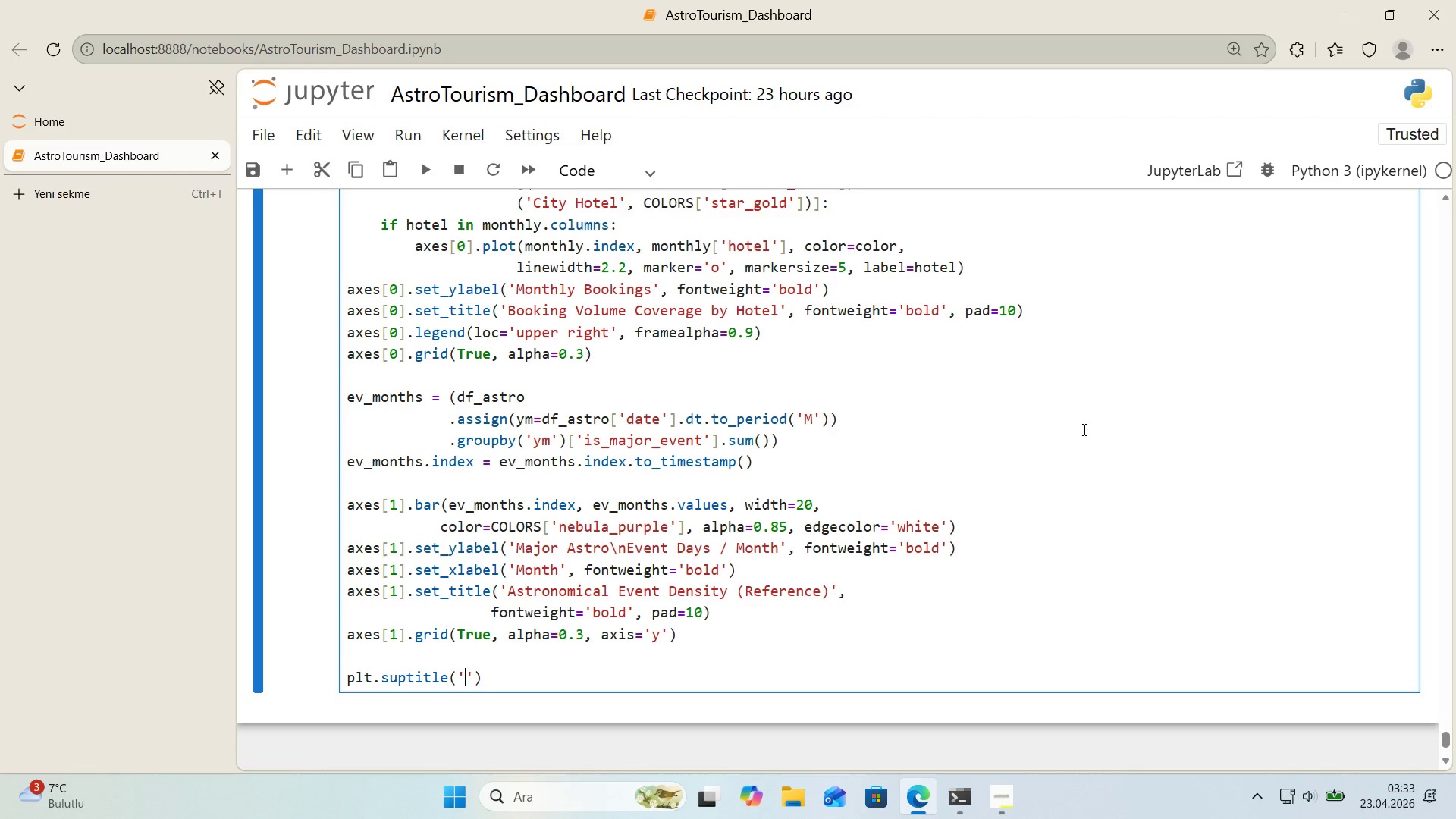 
key(ArrowLeft)
 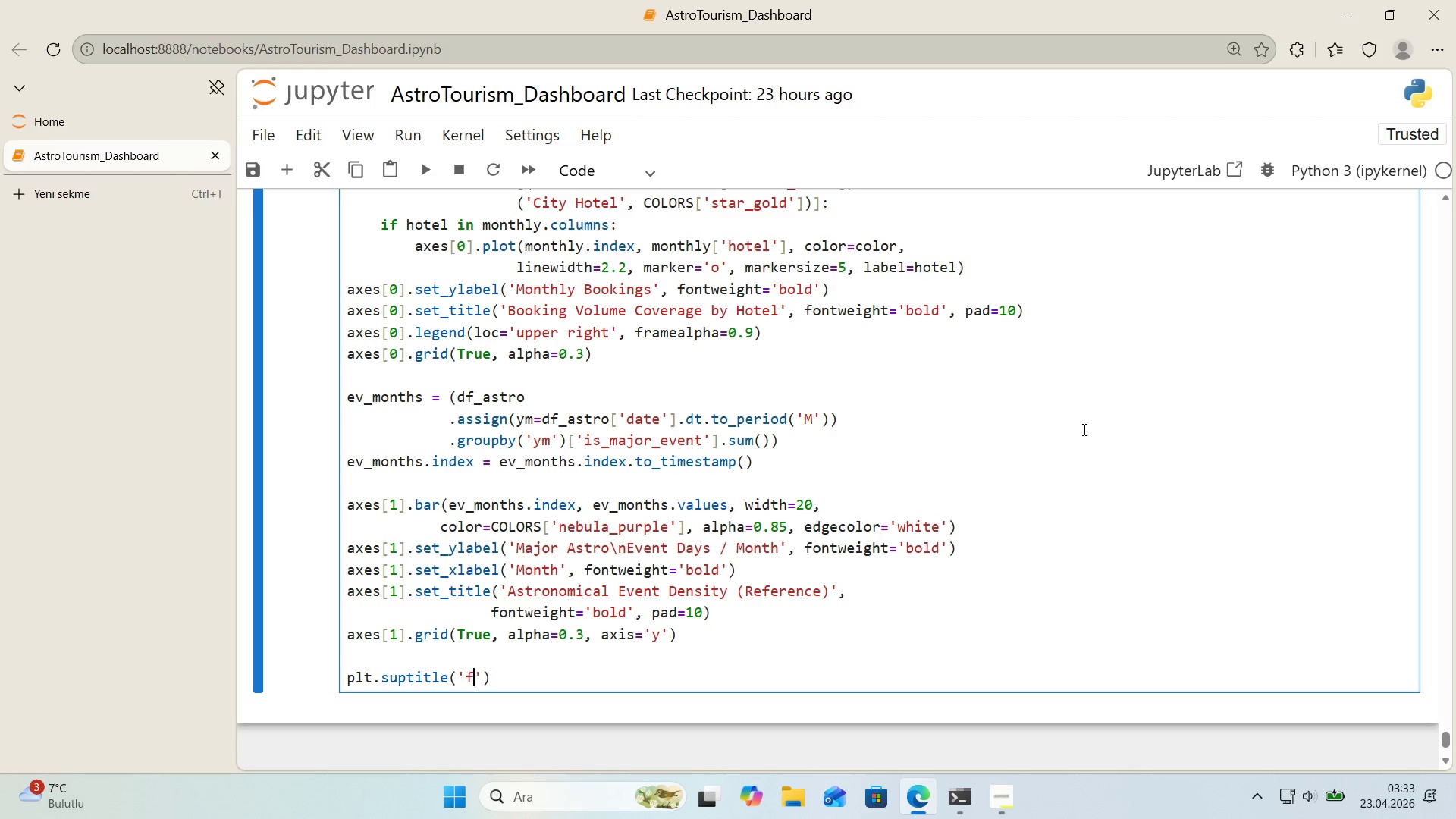 
type(f'g_01_data_coverage.png)
 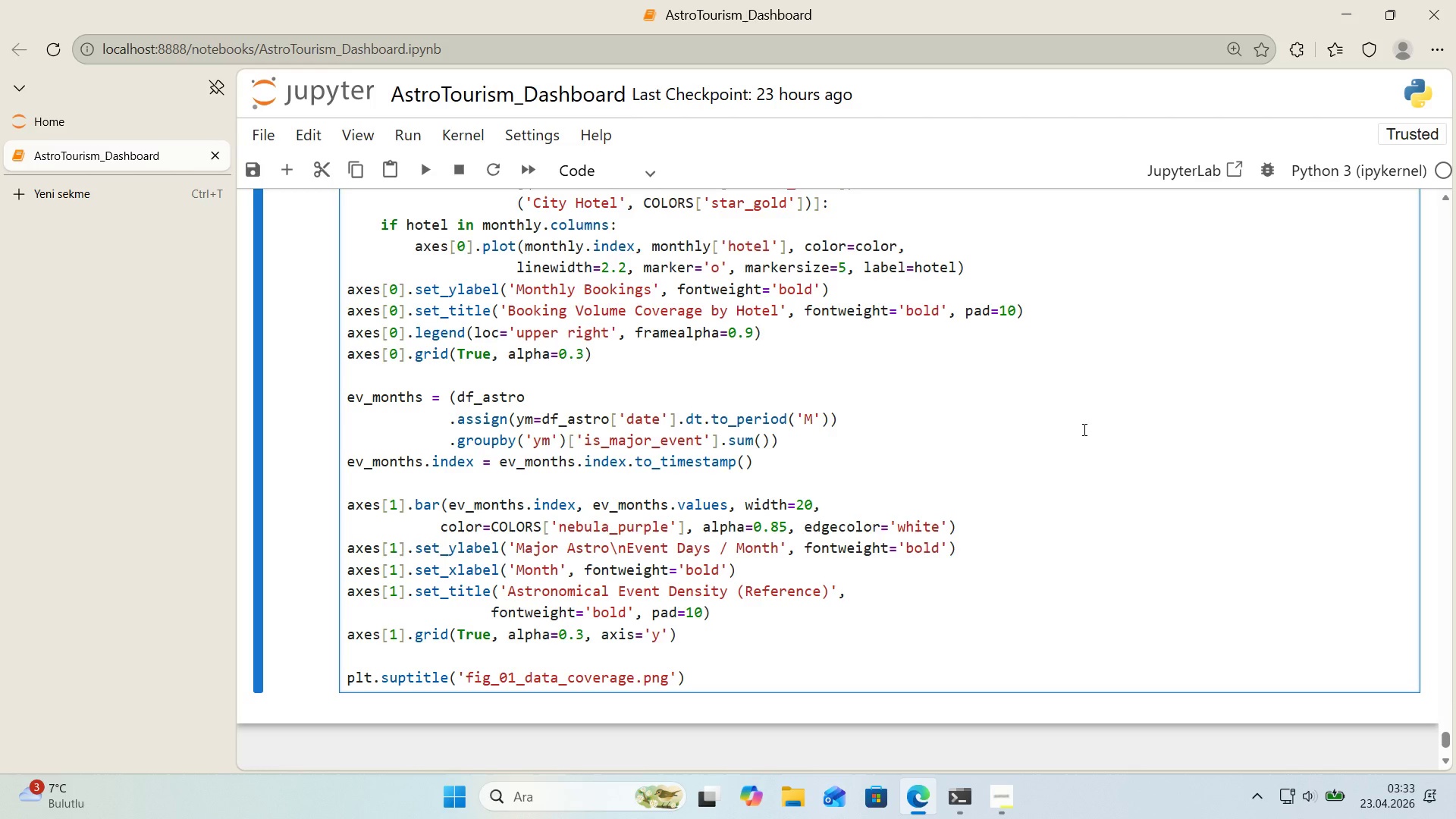 
key(ArrowRight)
 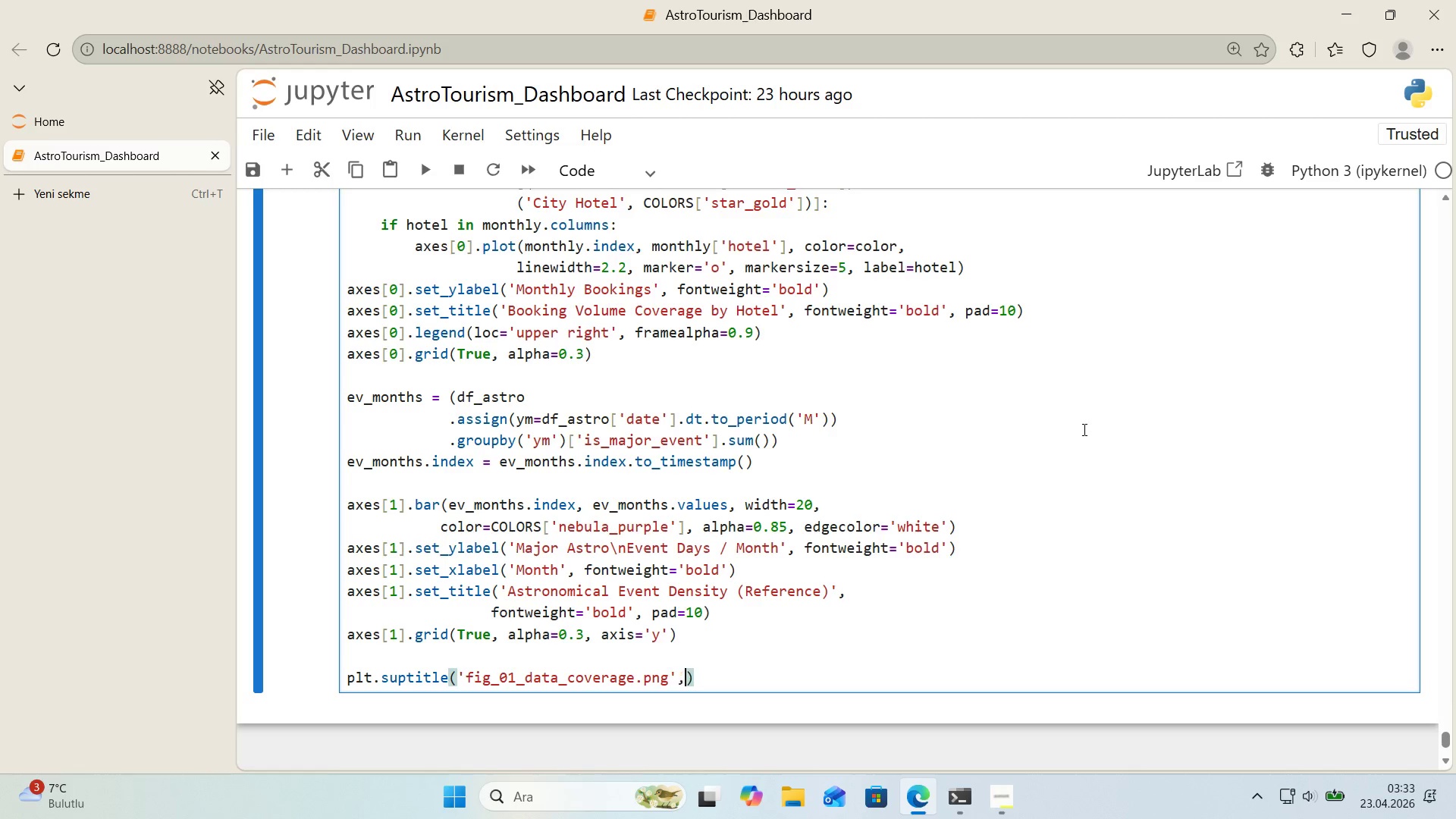 
type(, dp')200, bbox_'nches)@@)
 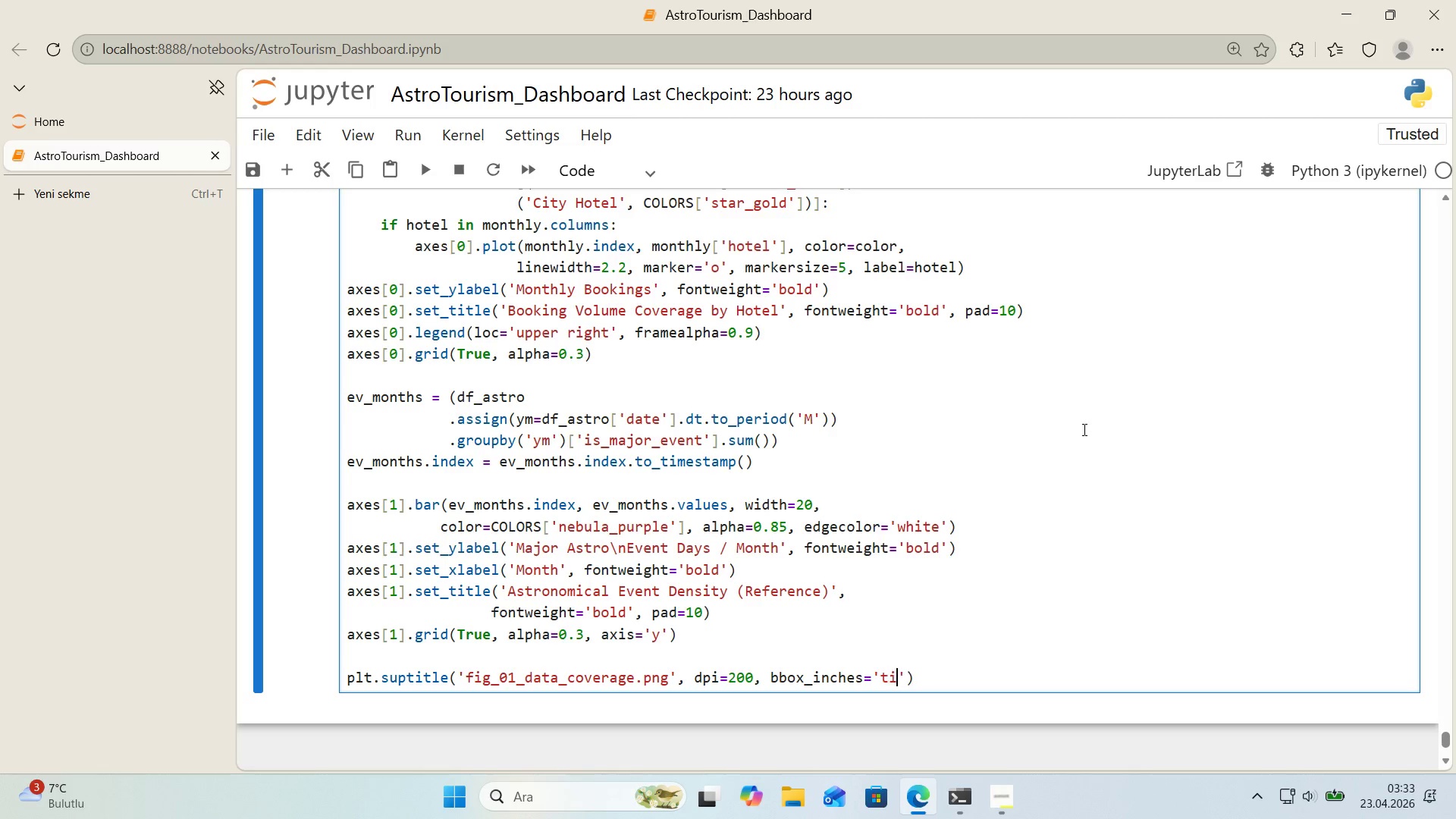 
 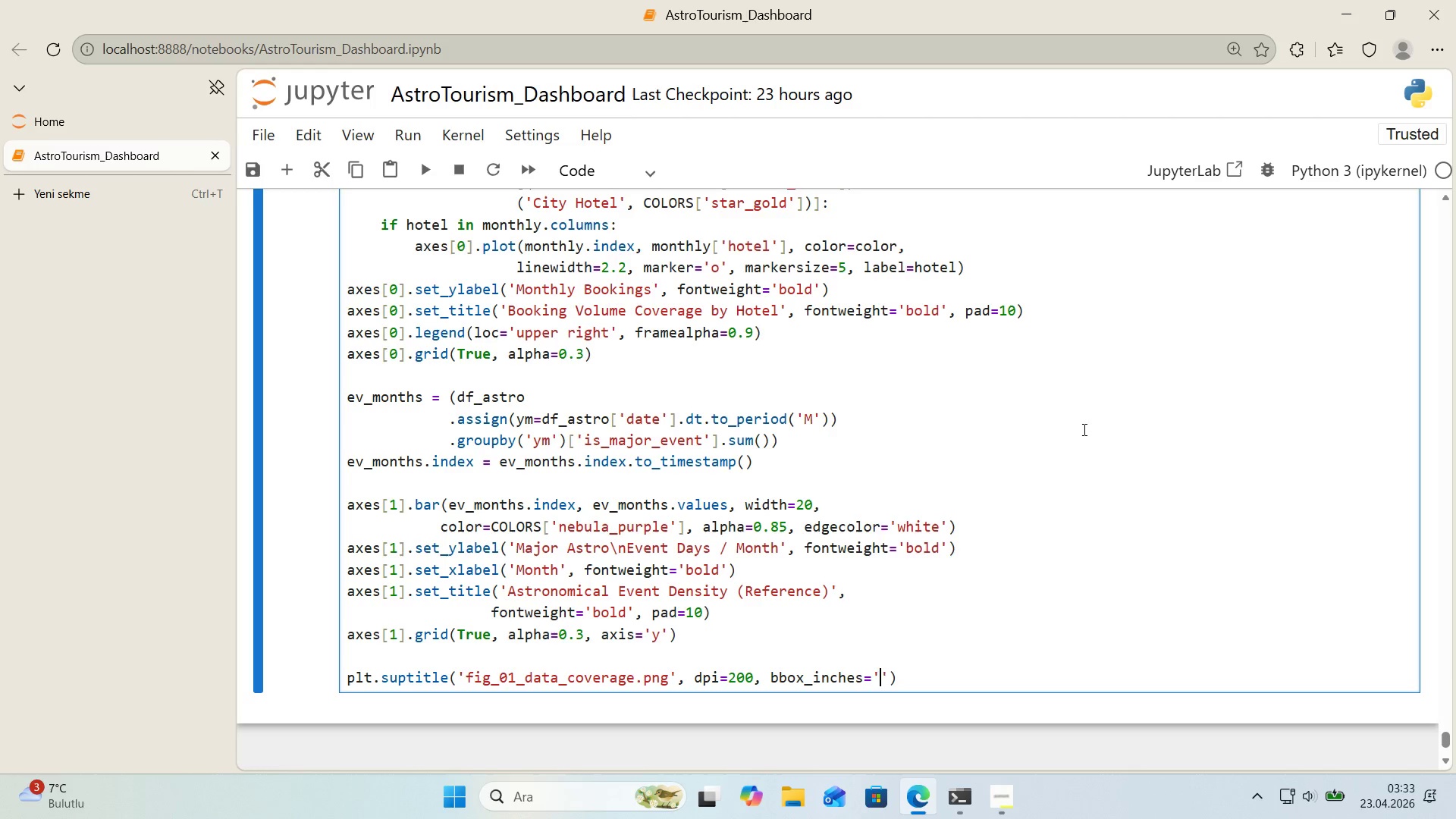 
key(ArrowLeft)
 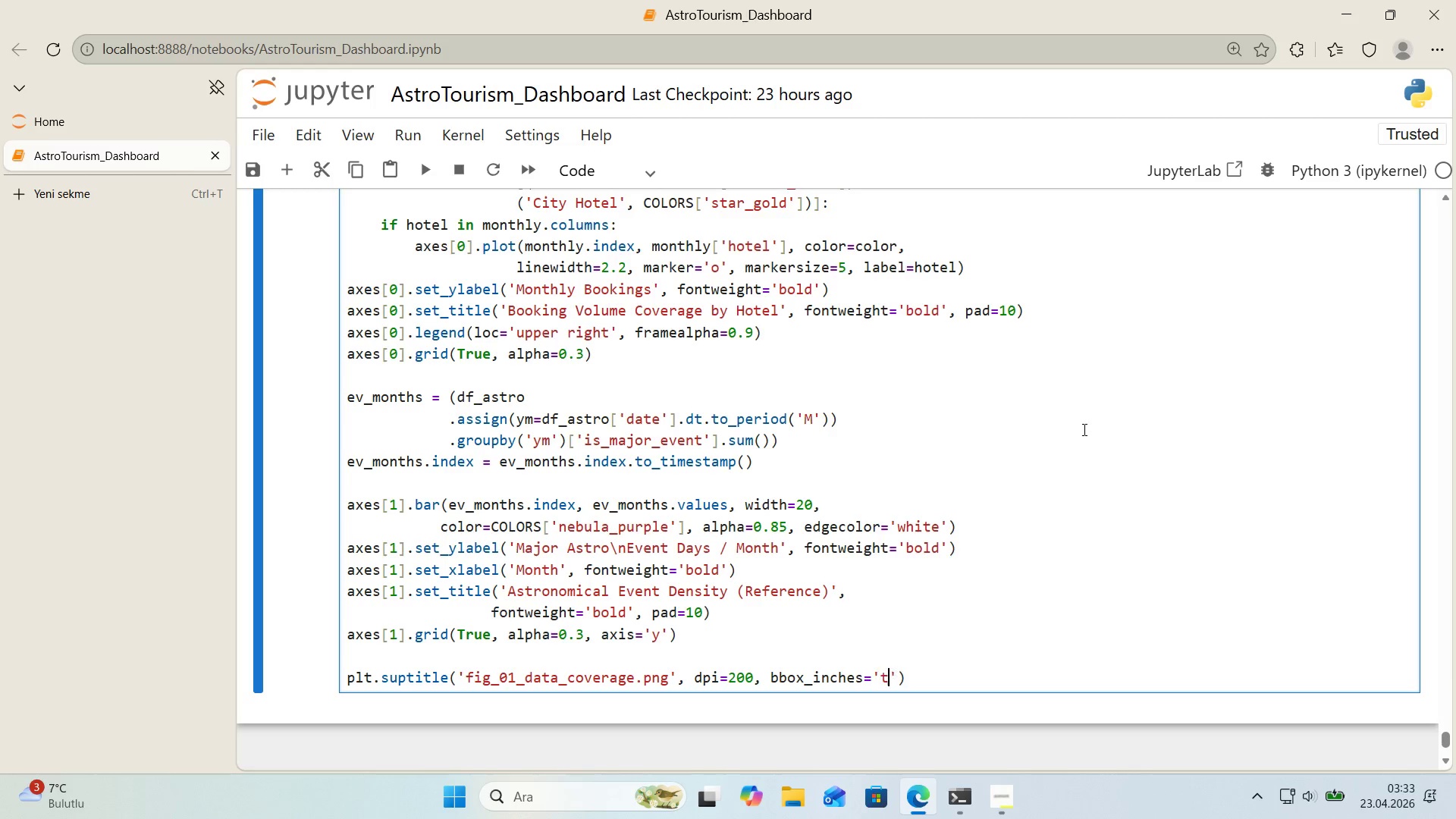 
type(t'ght)
 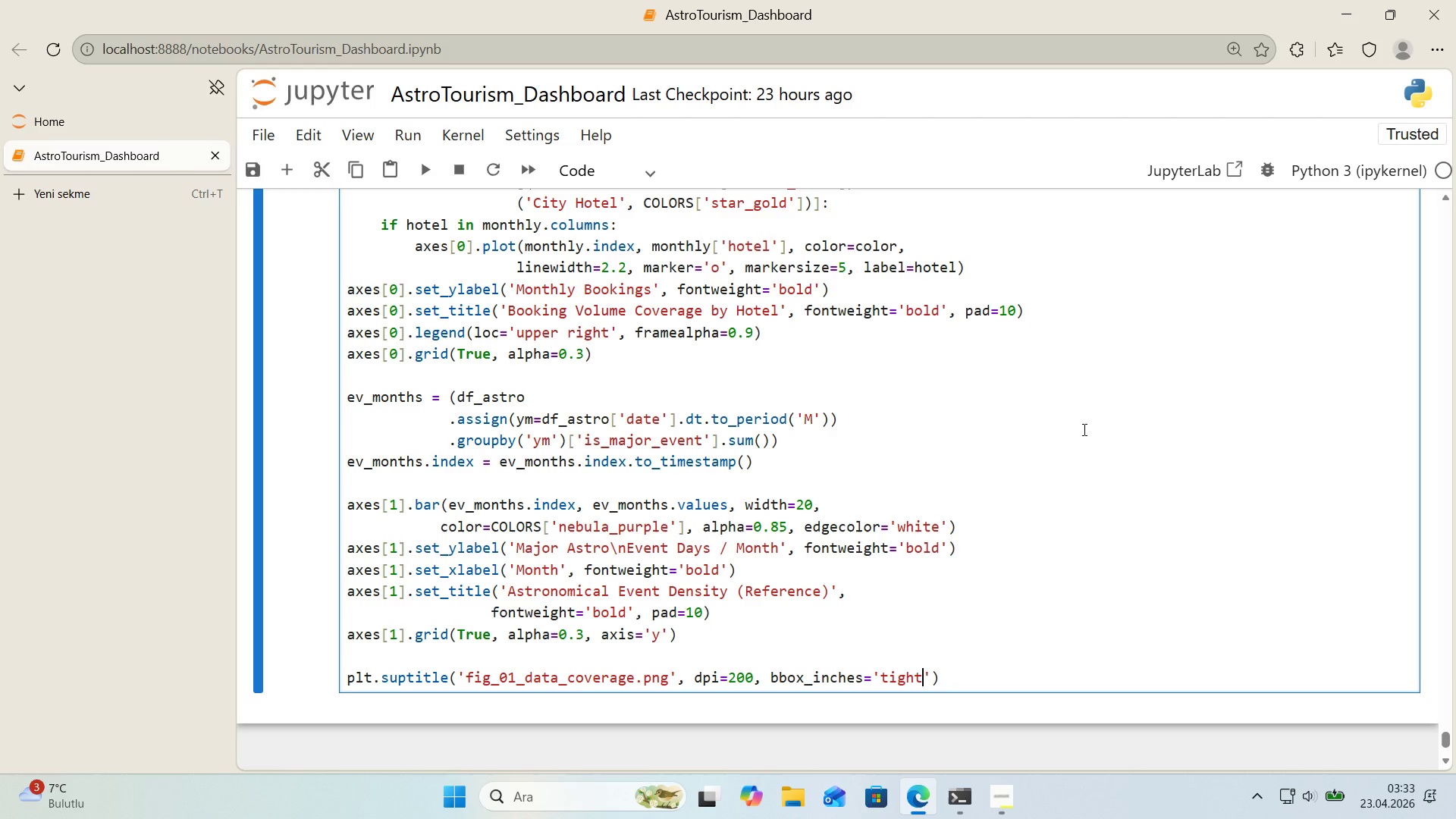 
wait(18.31)
 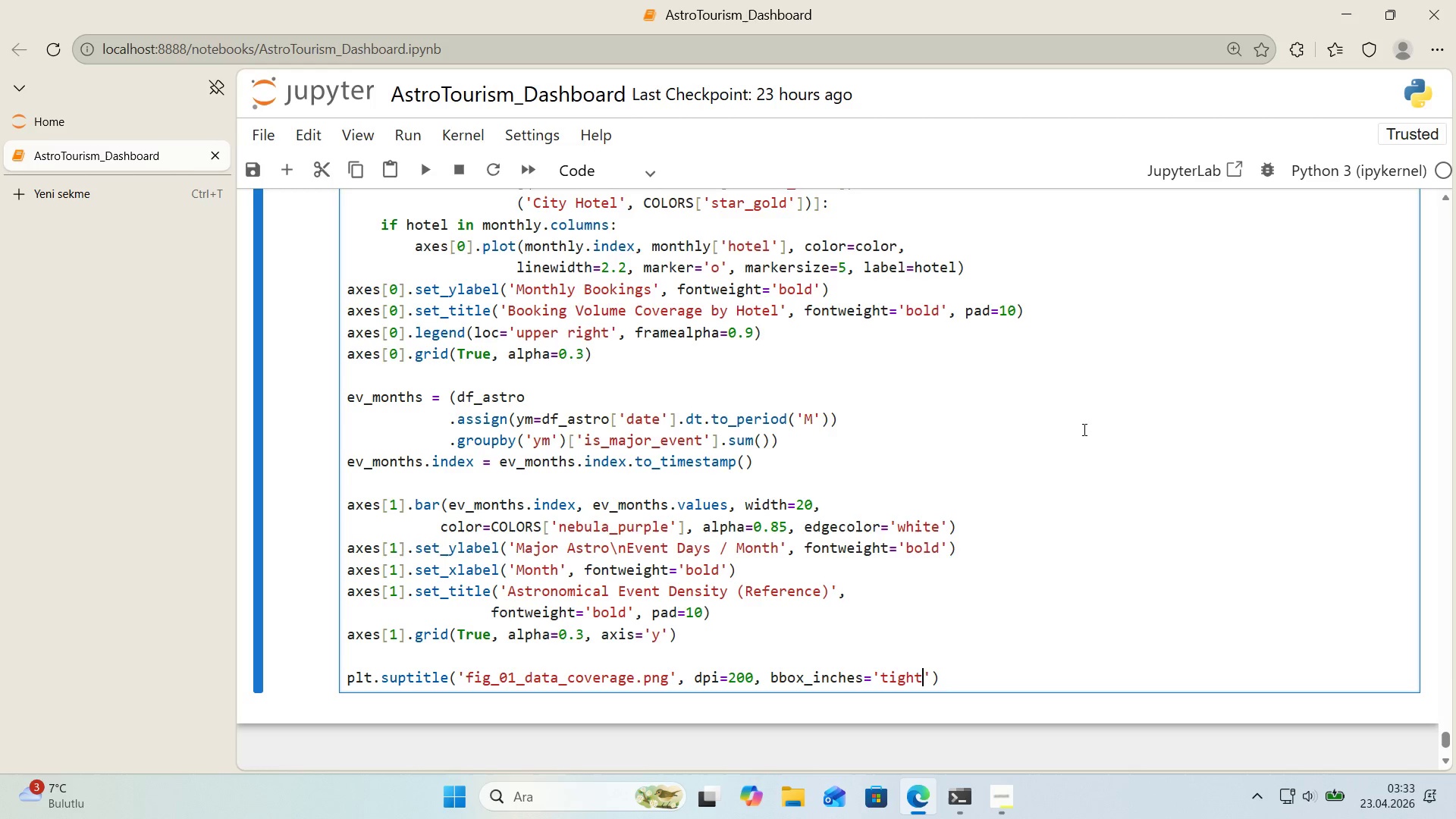 
key(ArrowRight)
 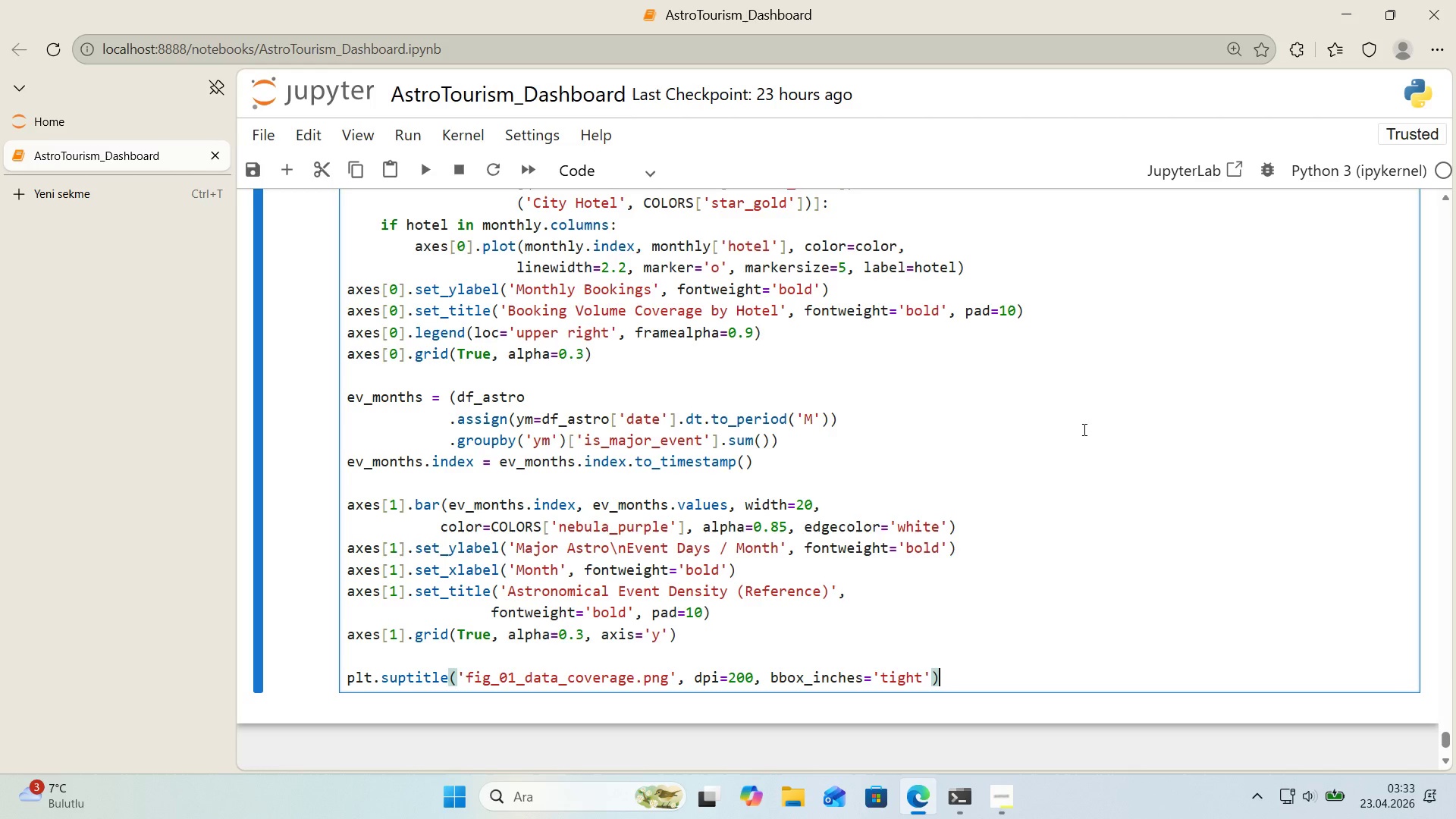 
key(ArrowRight)
 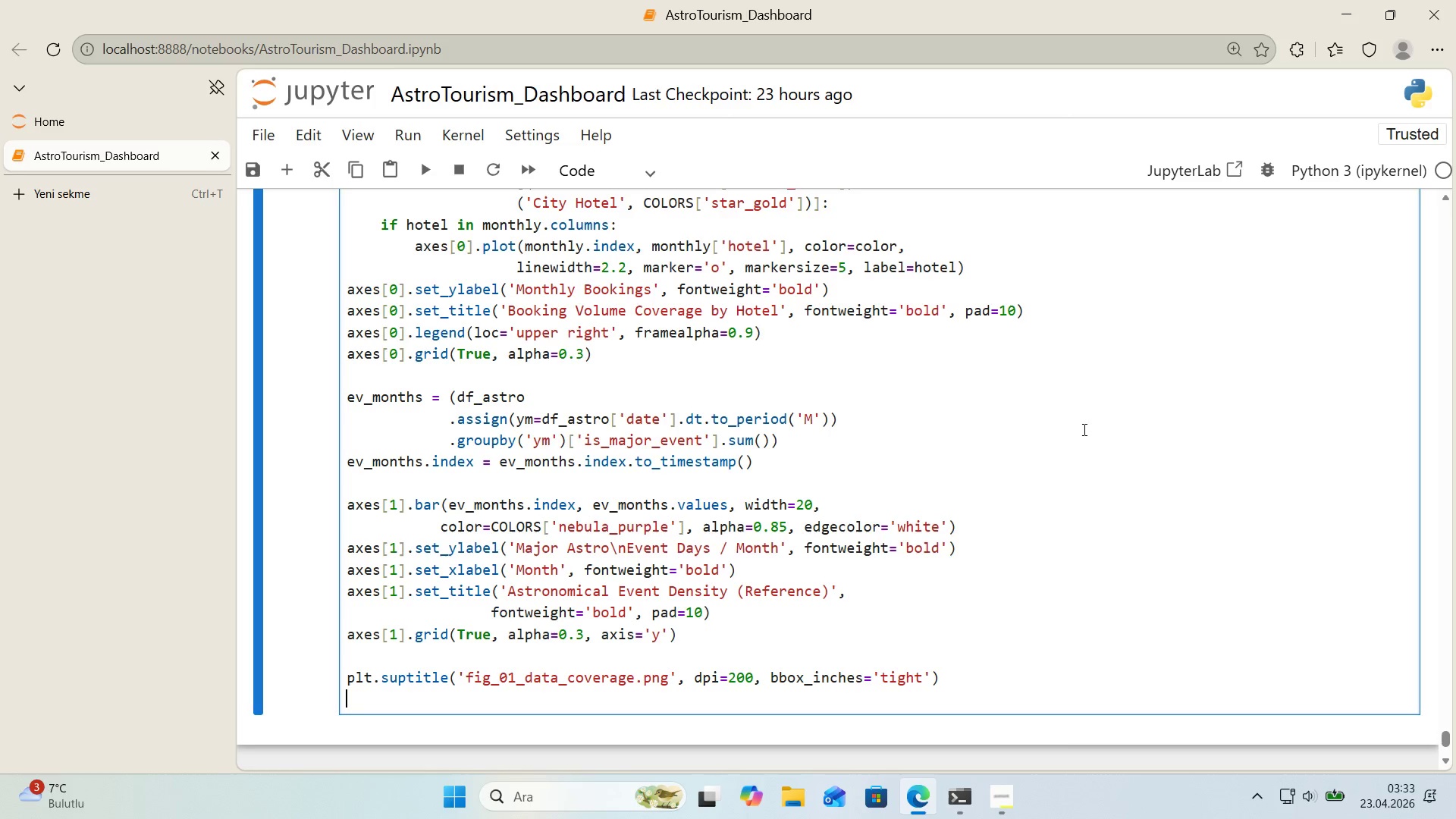 
key(Enter)
 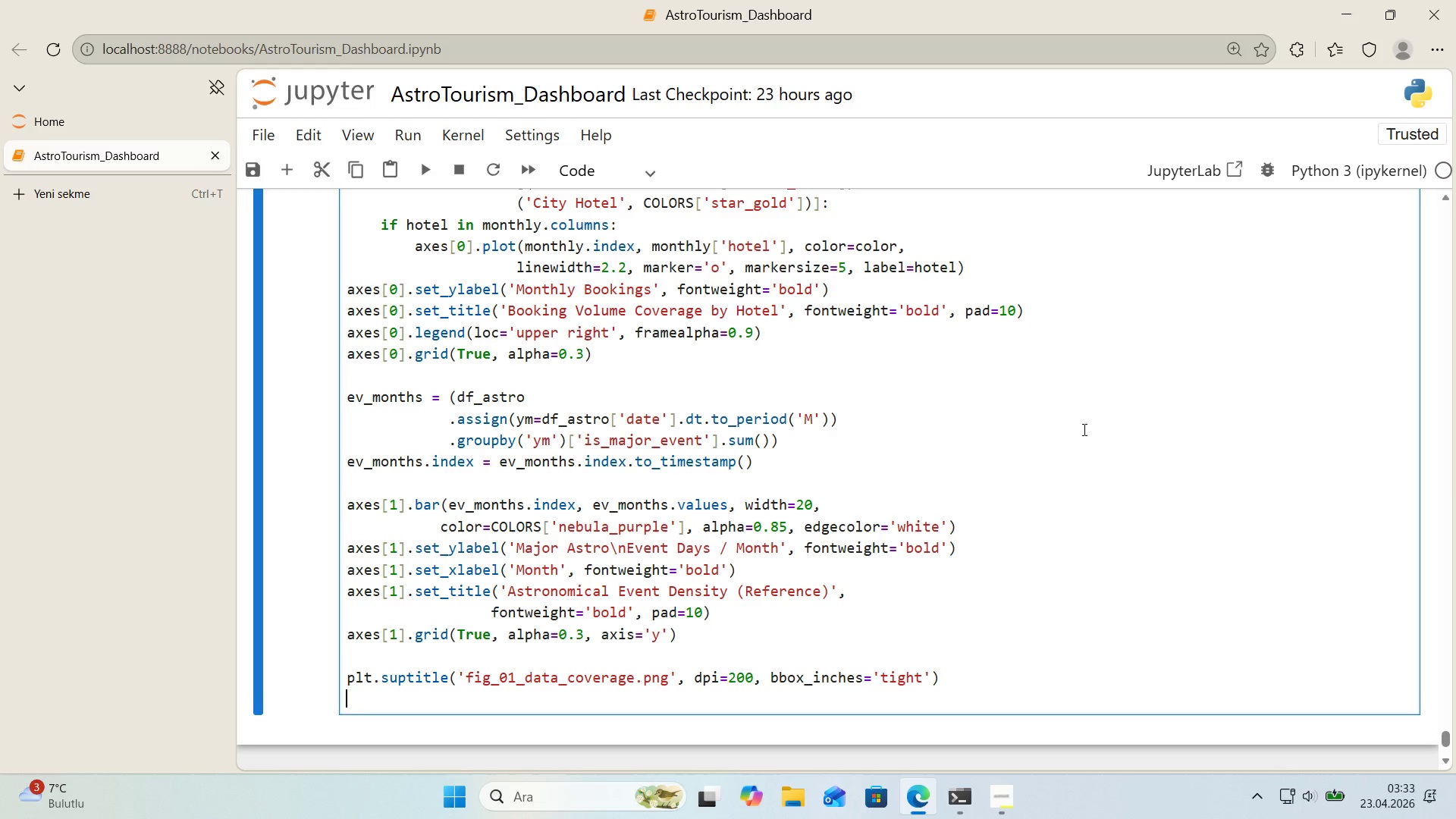 
type(plt)
 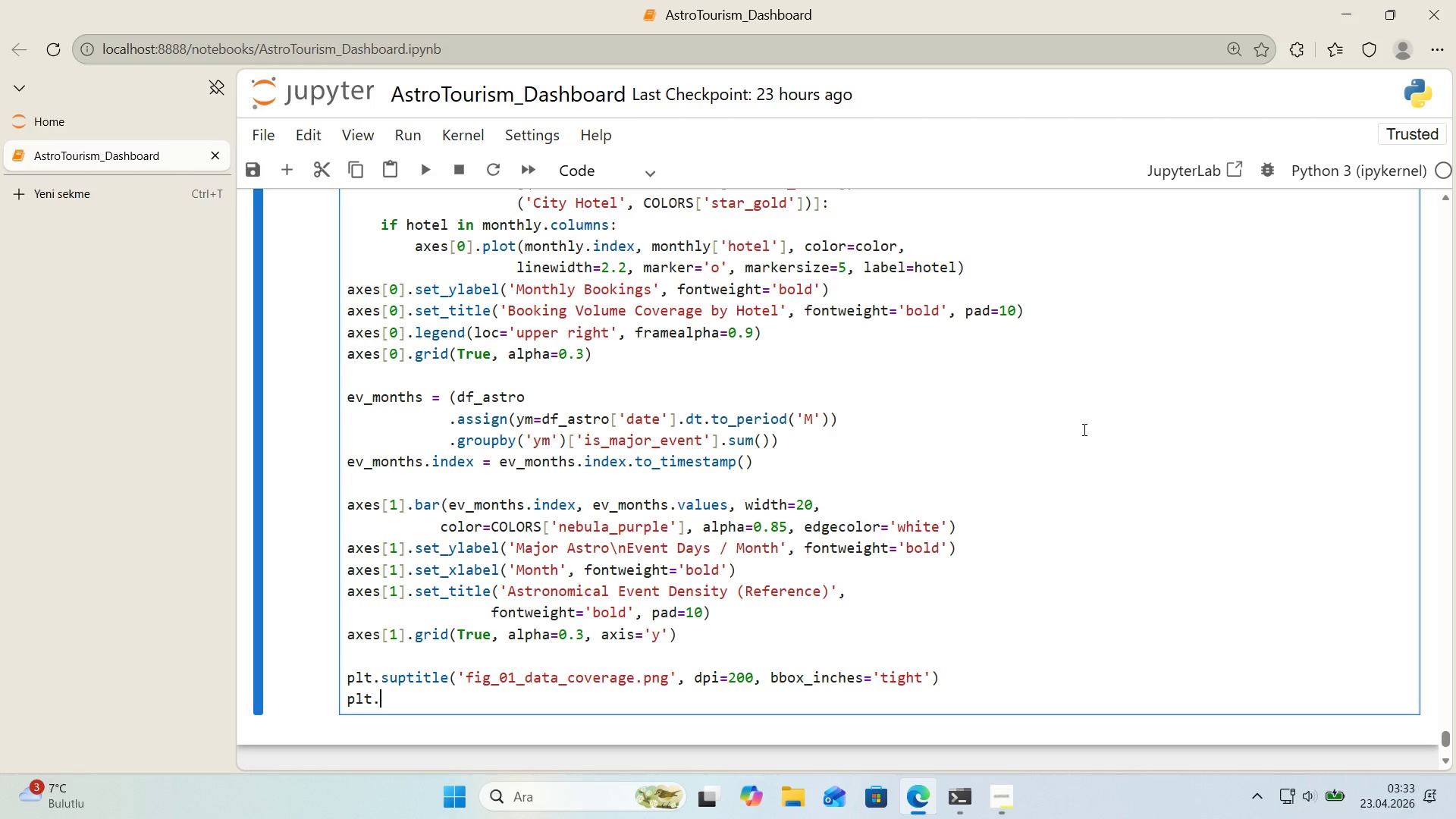 
type(.show)
 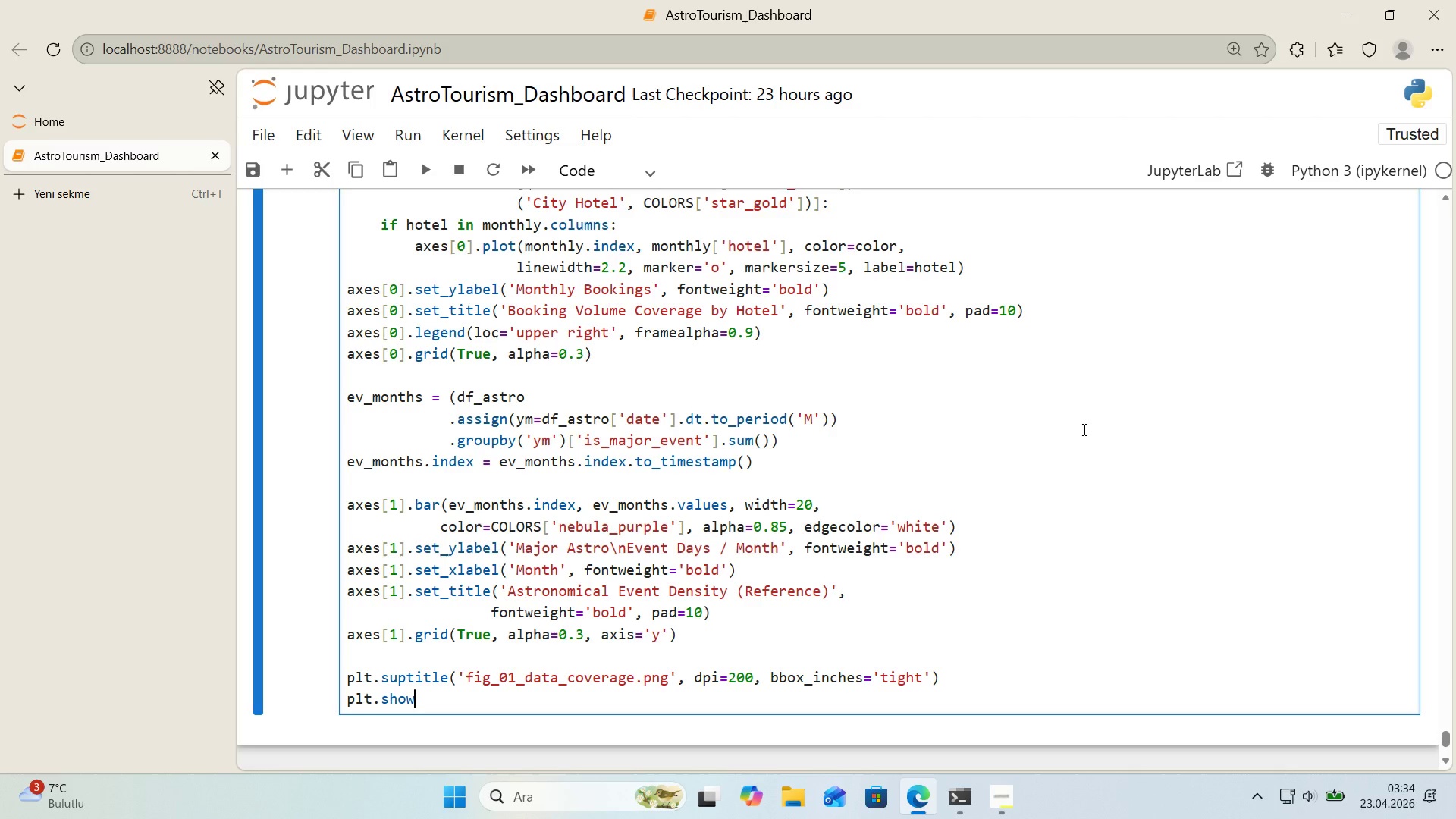 
scroll: coordinate [1103, 391], scroll_direction: down, amount: 1.0
 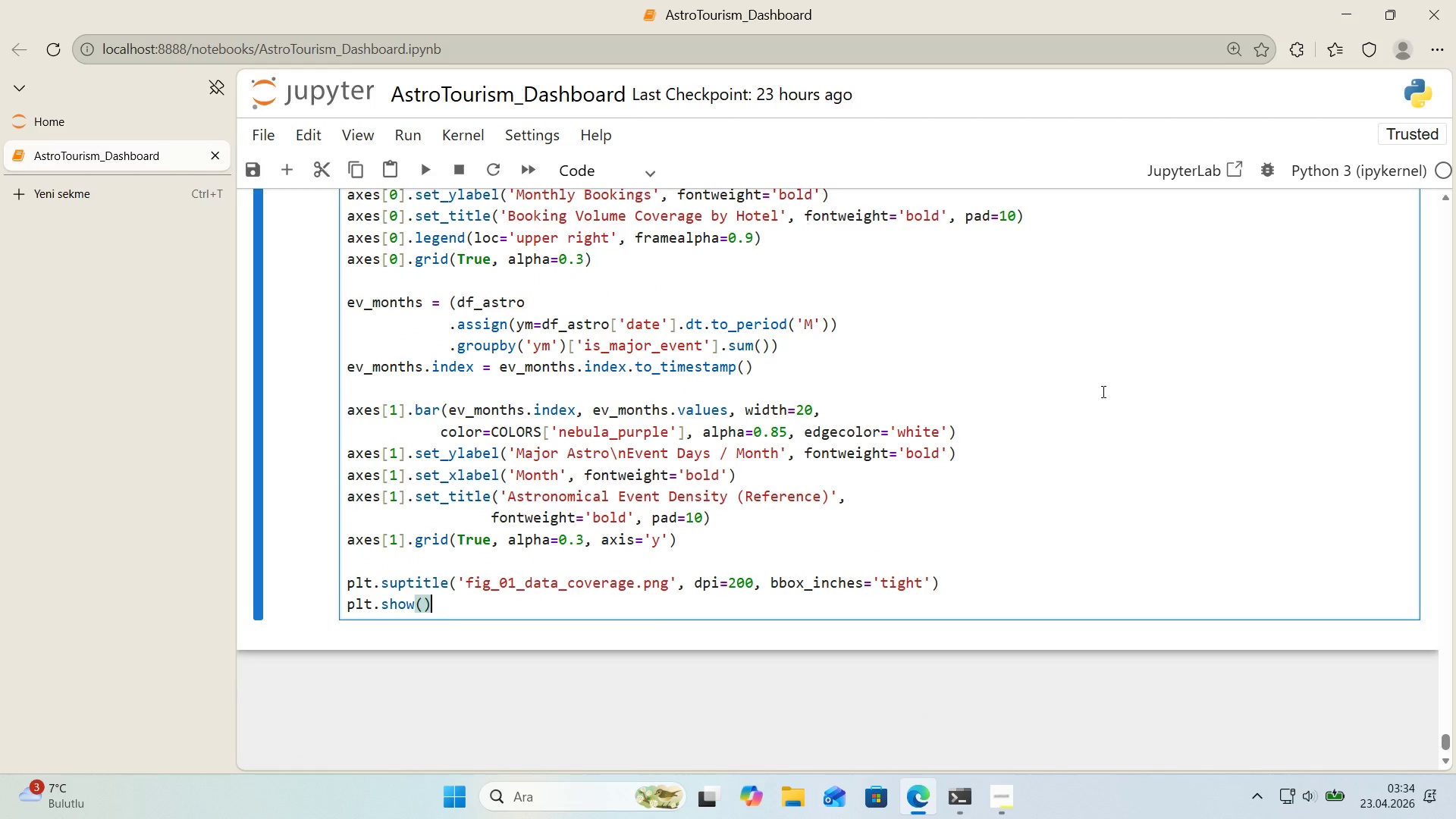 
type(*()
 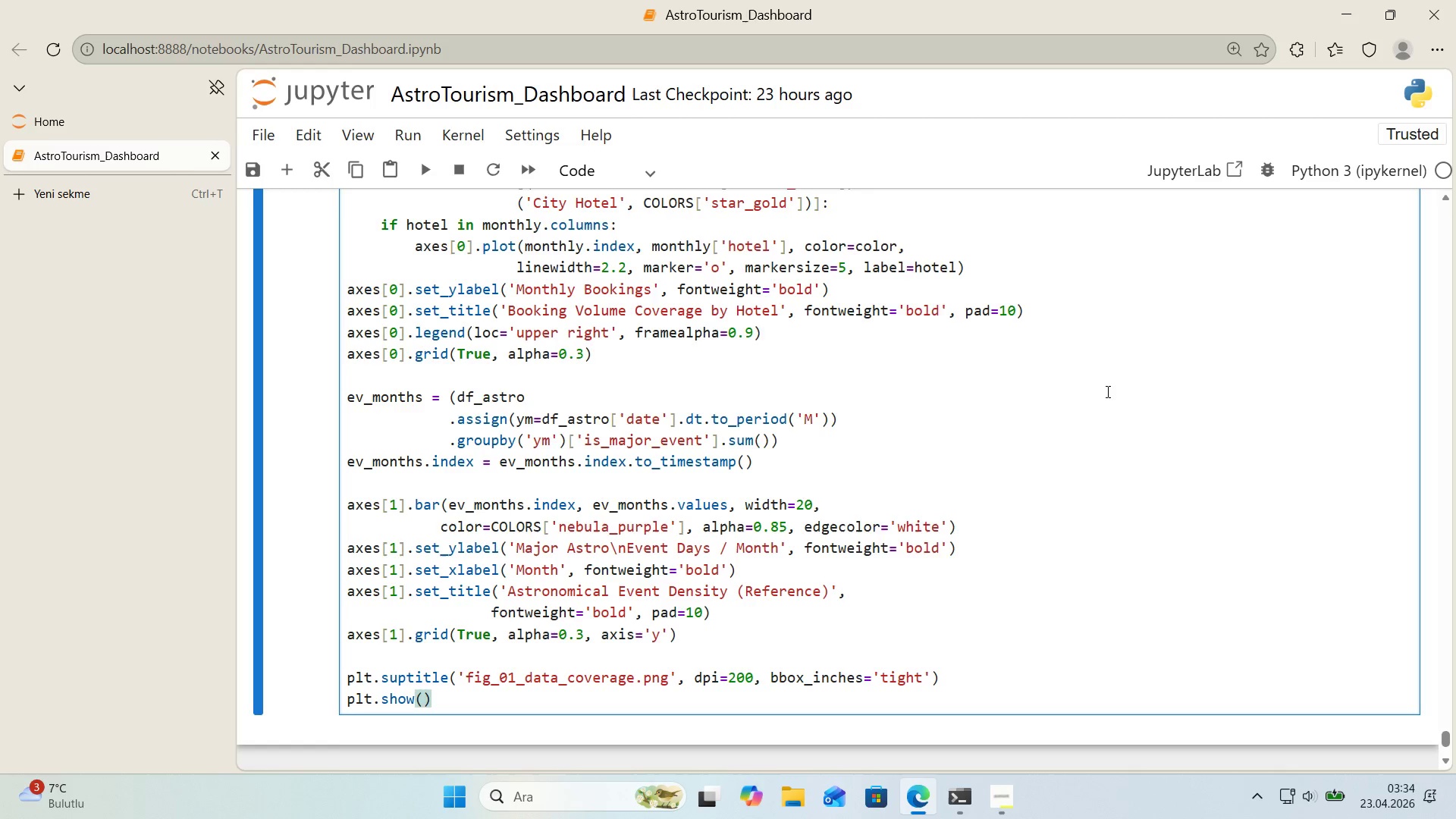 
key(Enter)
 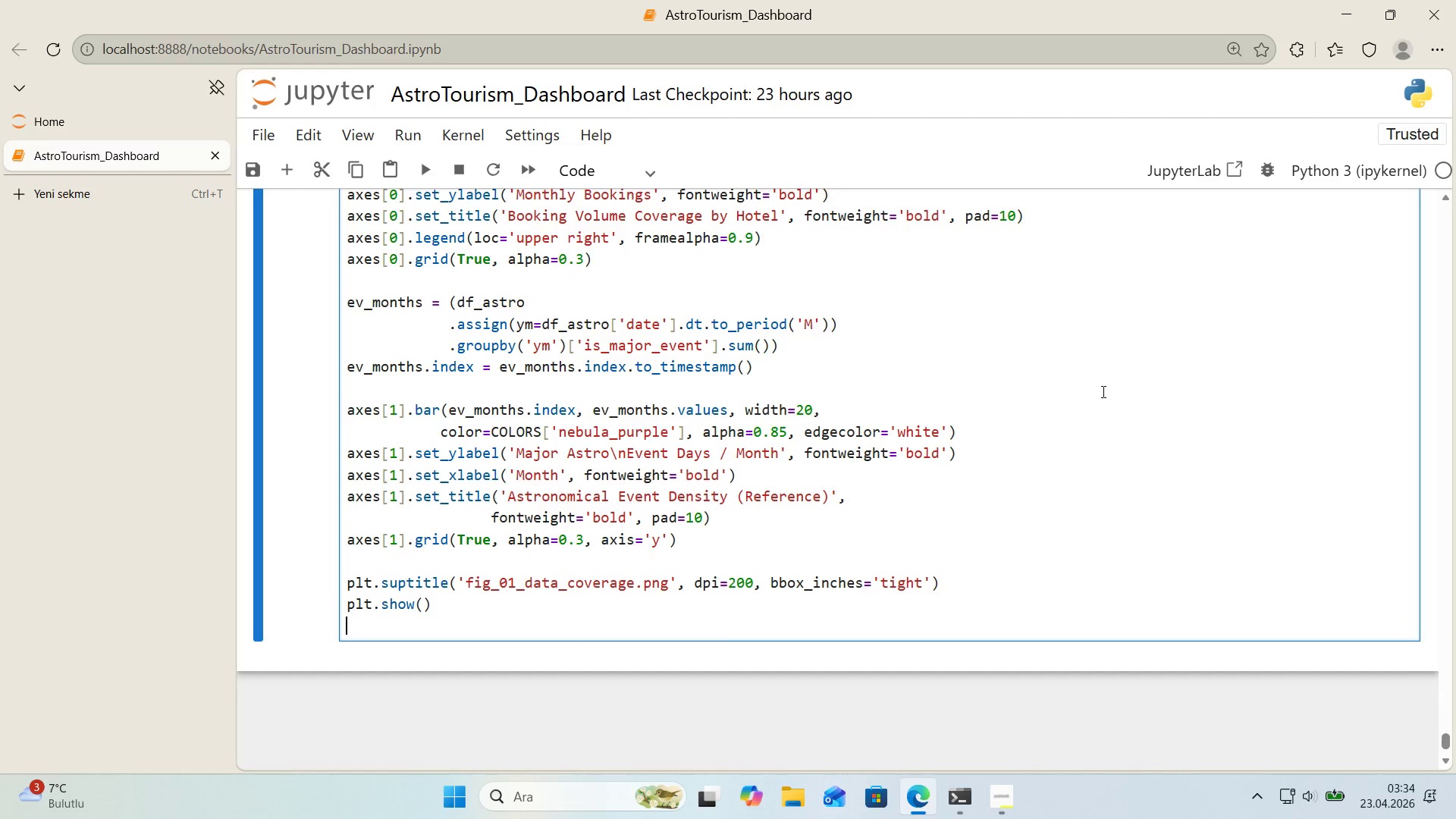 
key(Enter)
 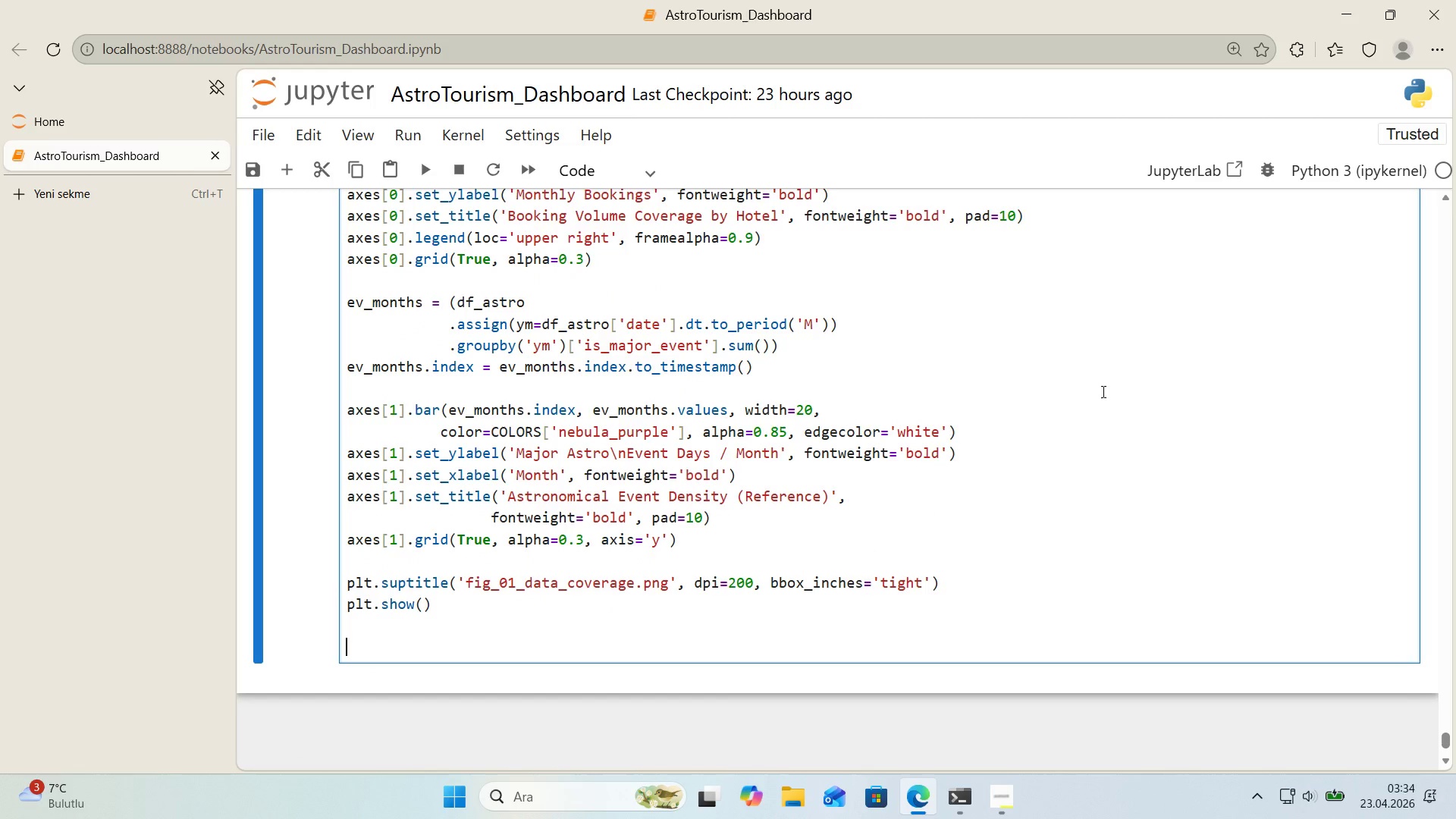 
key(Control+ControlLeft)
 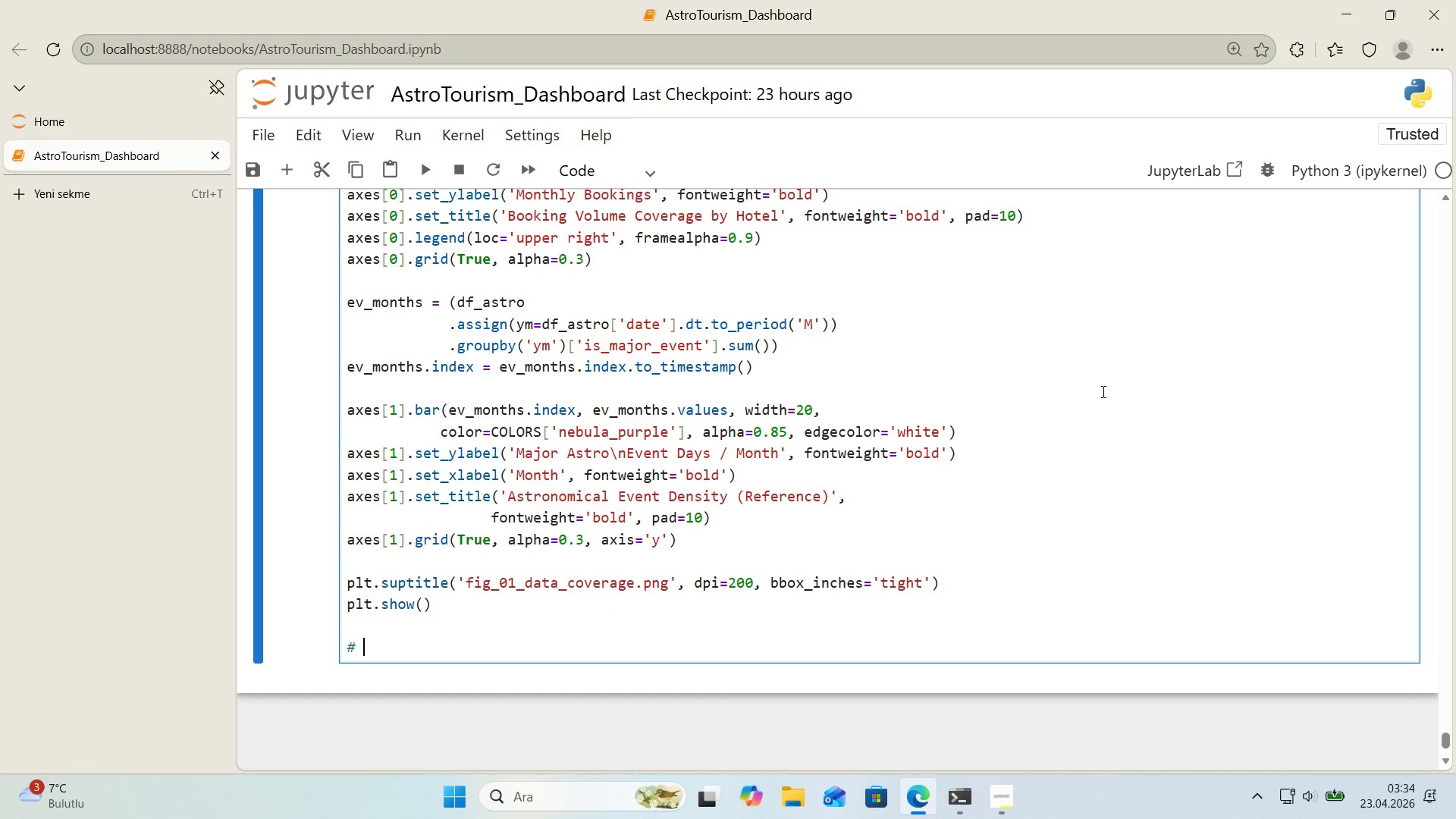 
key(Alt+Control+AltRight)
 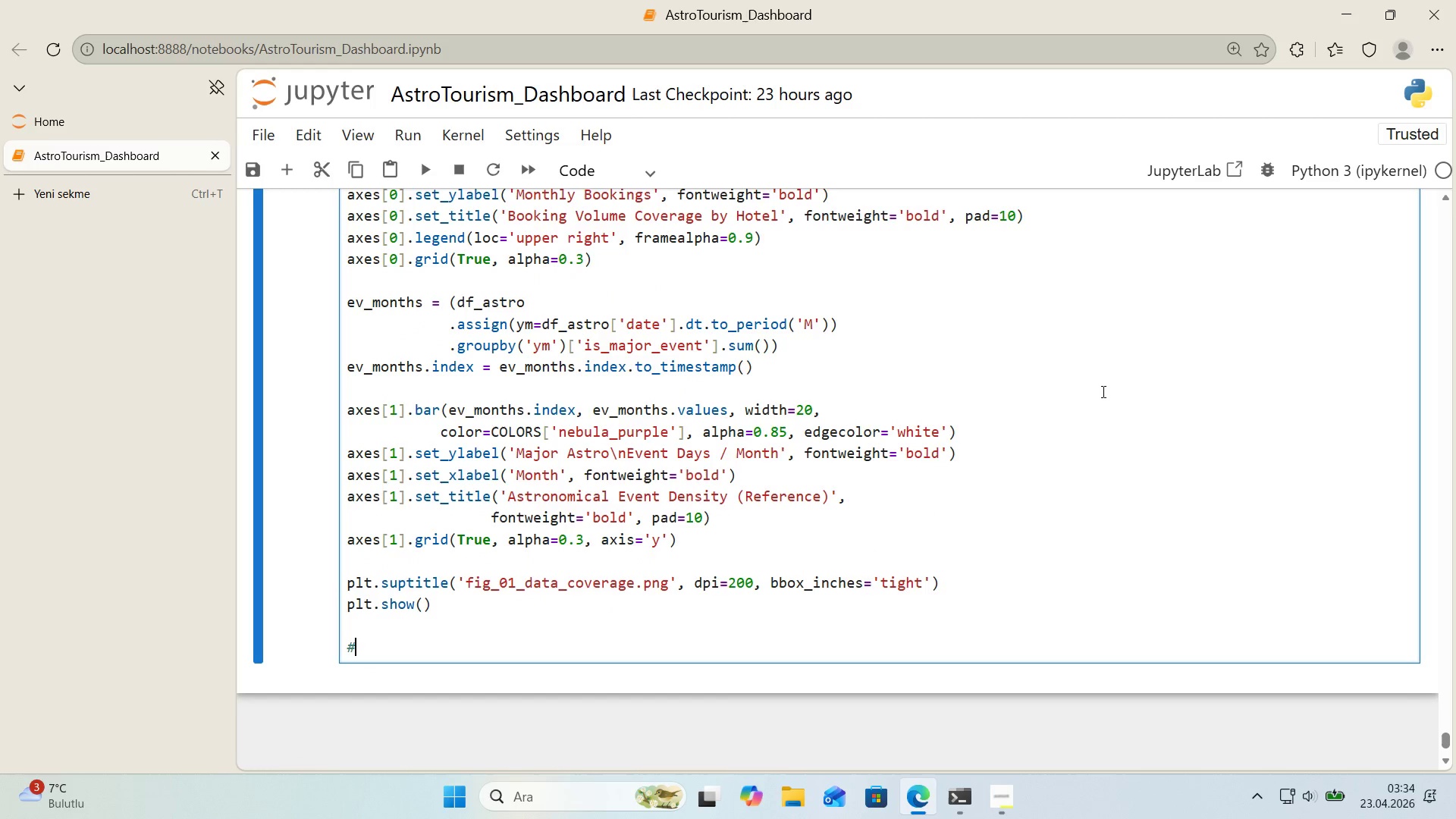 
key(Alt+Control+3)
 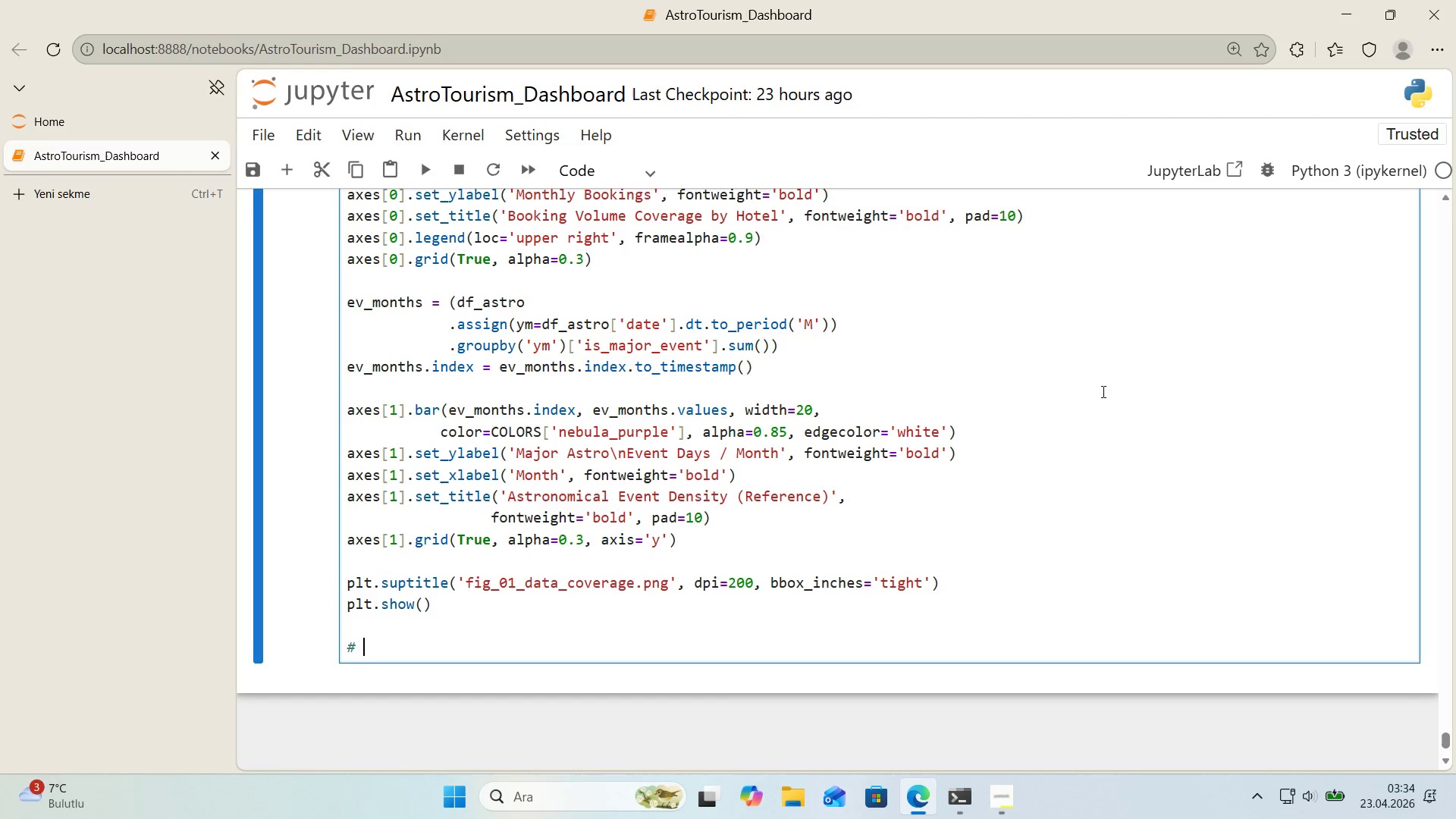 
type( Numer'c readouts for cons'steny)
key(Backspace)
type(cy hc)
key(Backspace)
key(Backspace)
type(check)
 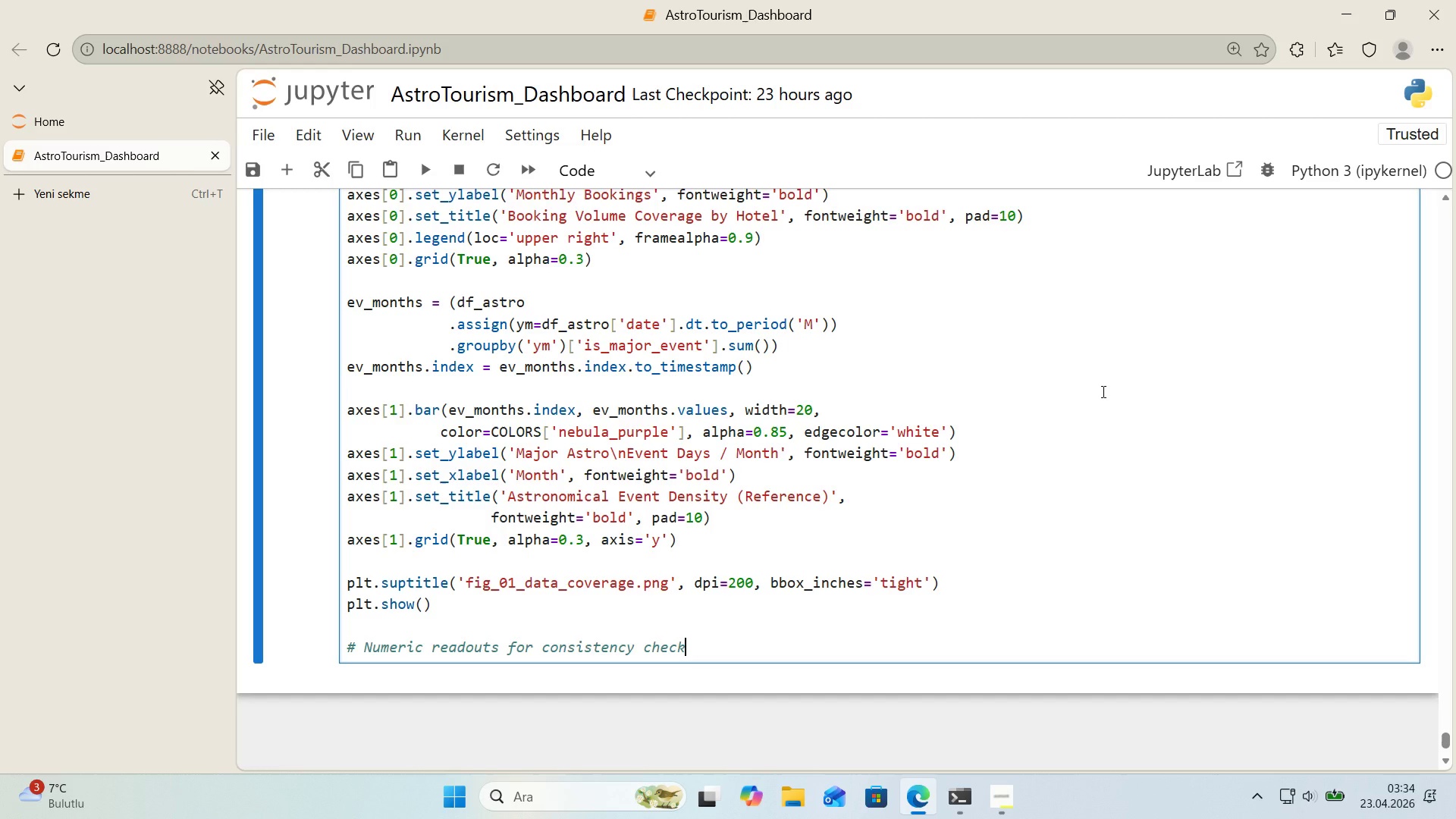 
wait(6.66)
 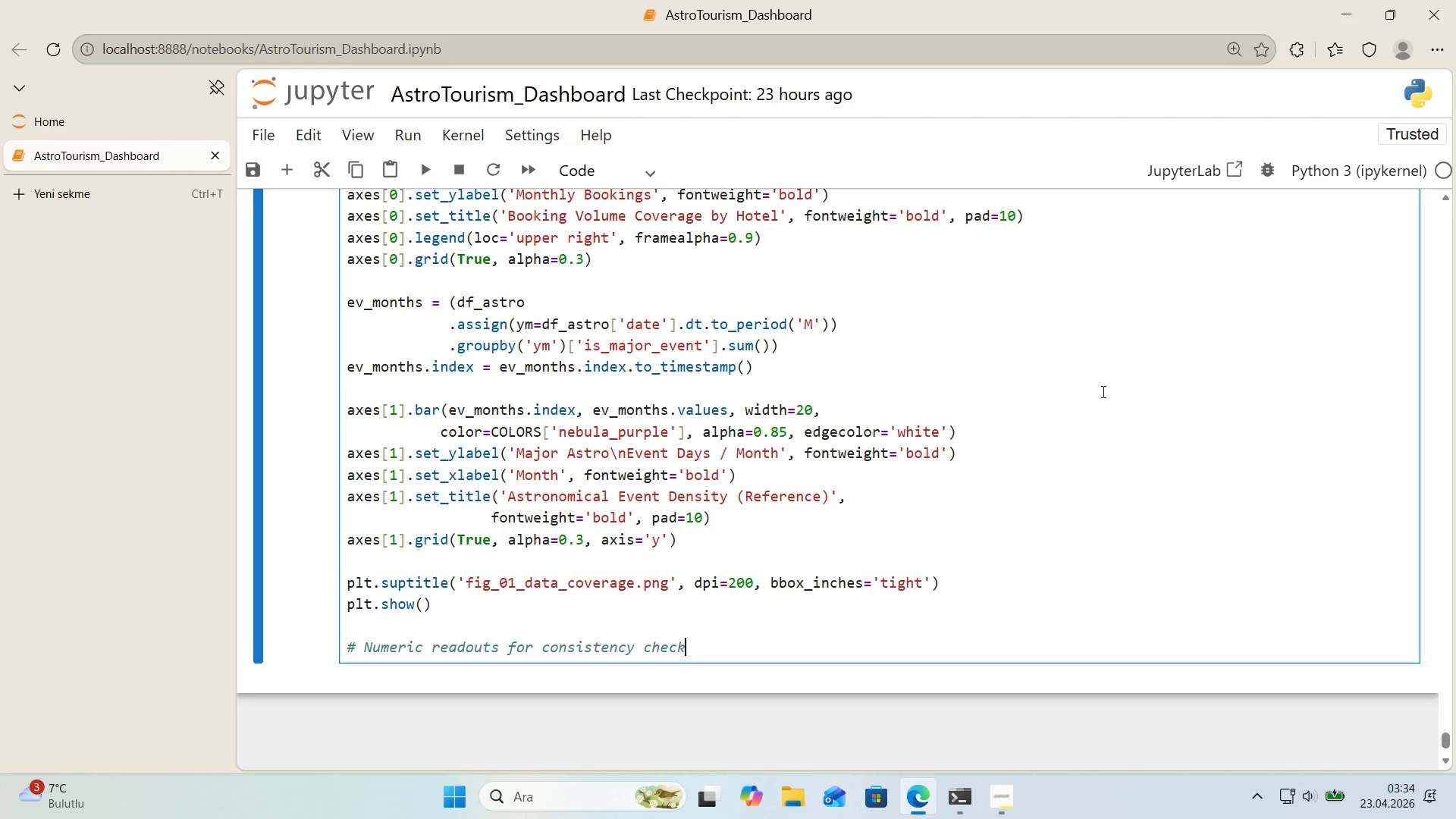 
key(Enter)
 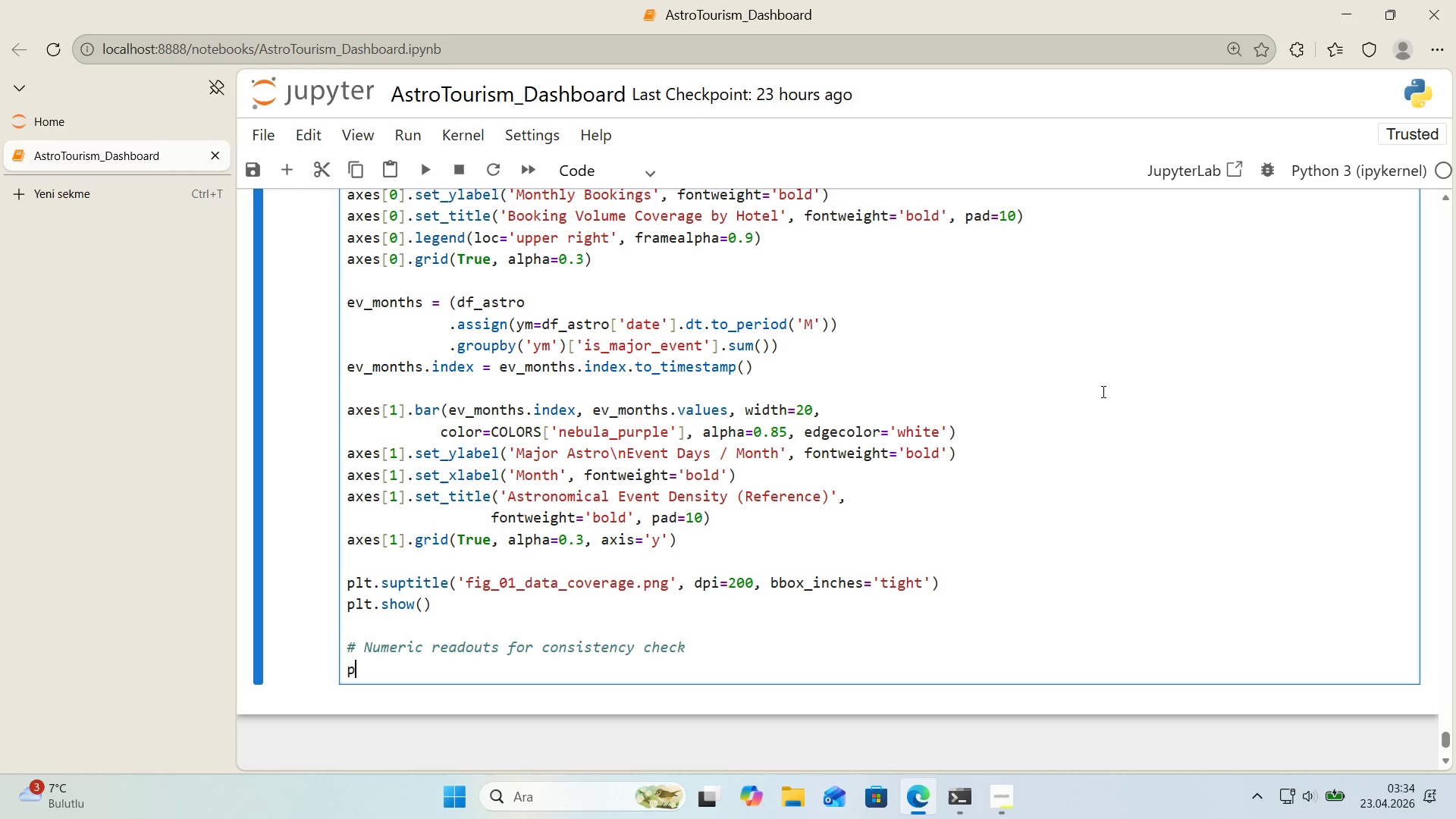 
type(pr'nt*()
 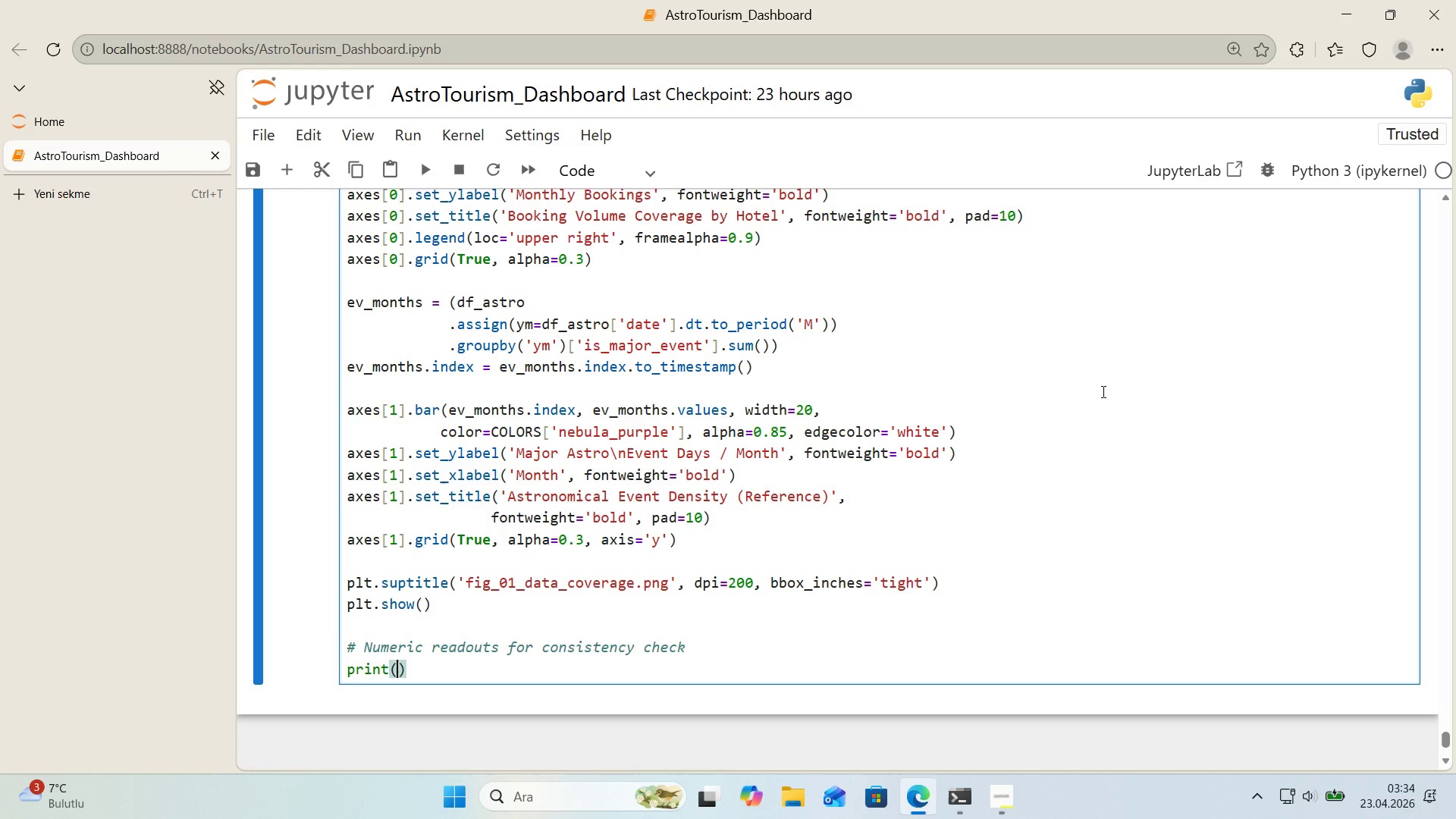 
 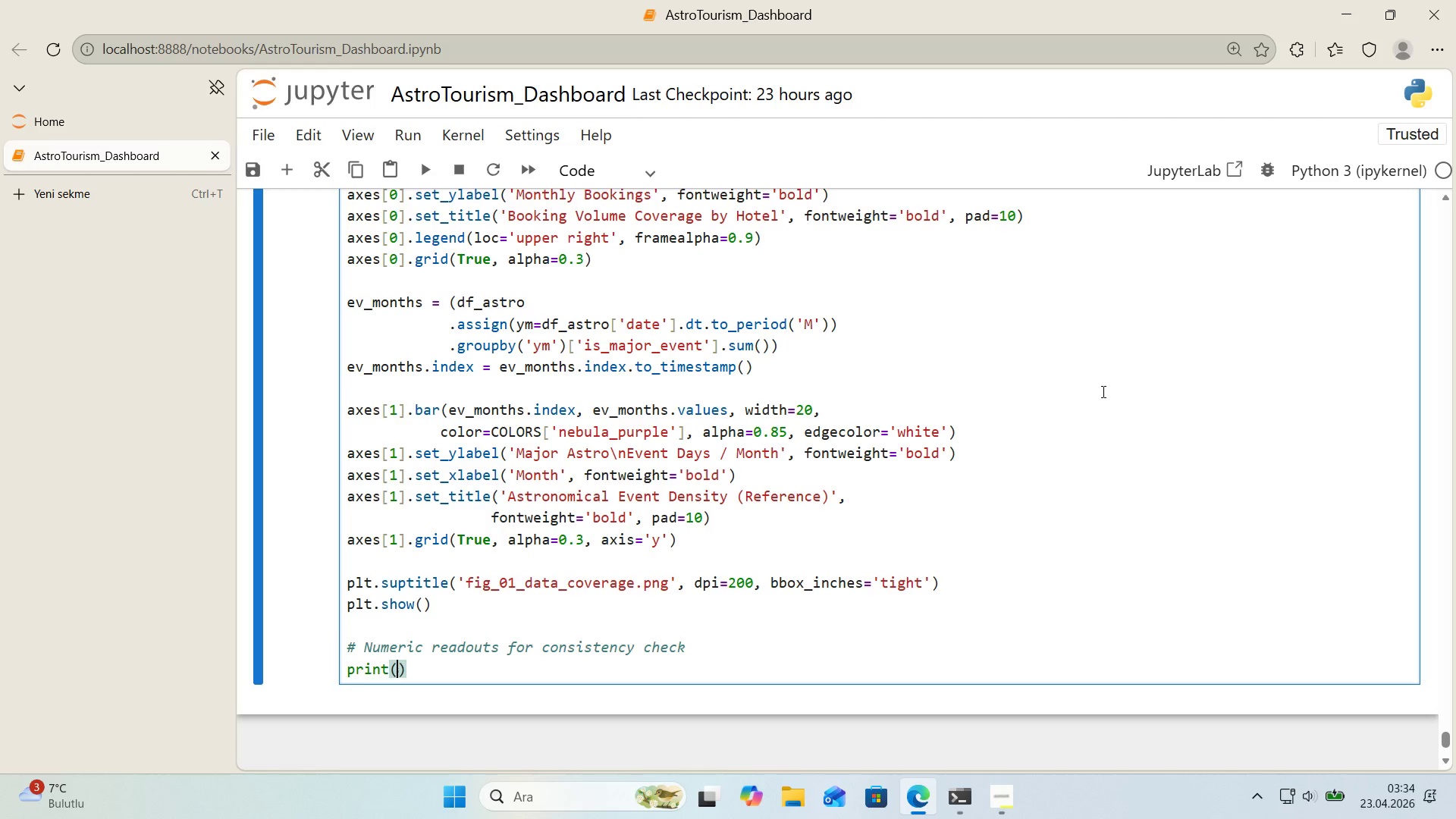 
key(ArrowLeft)
 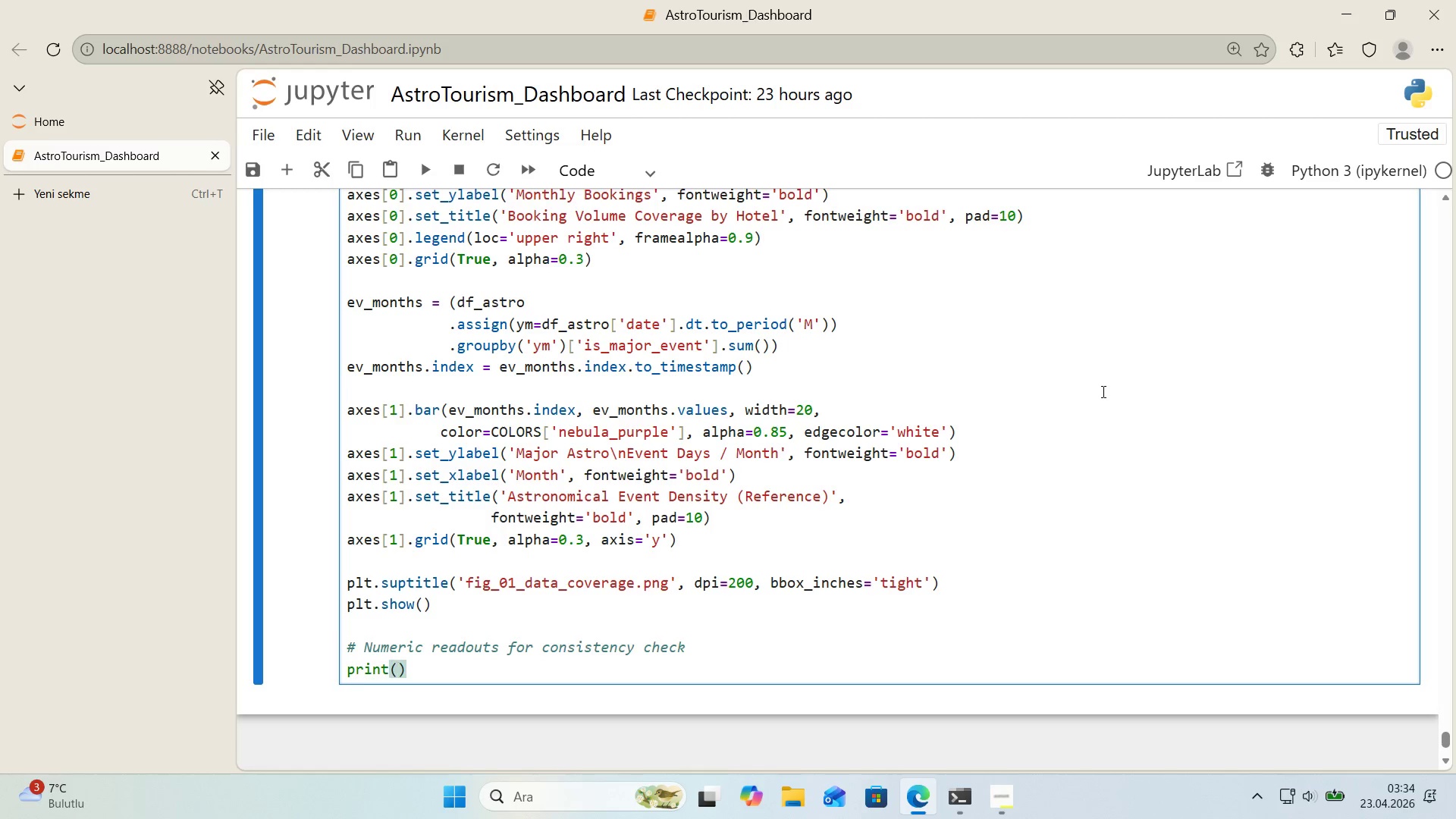 
key(F)
 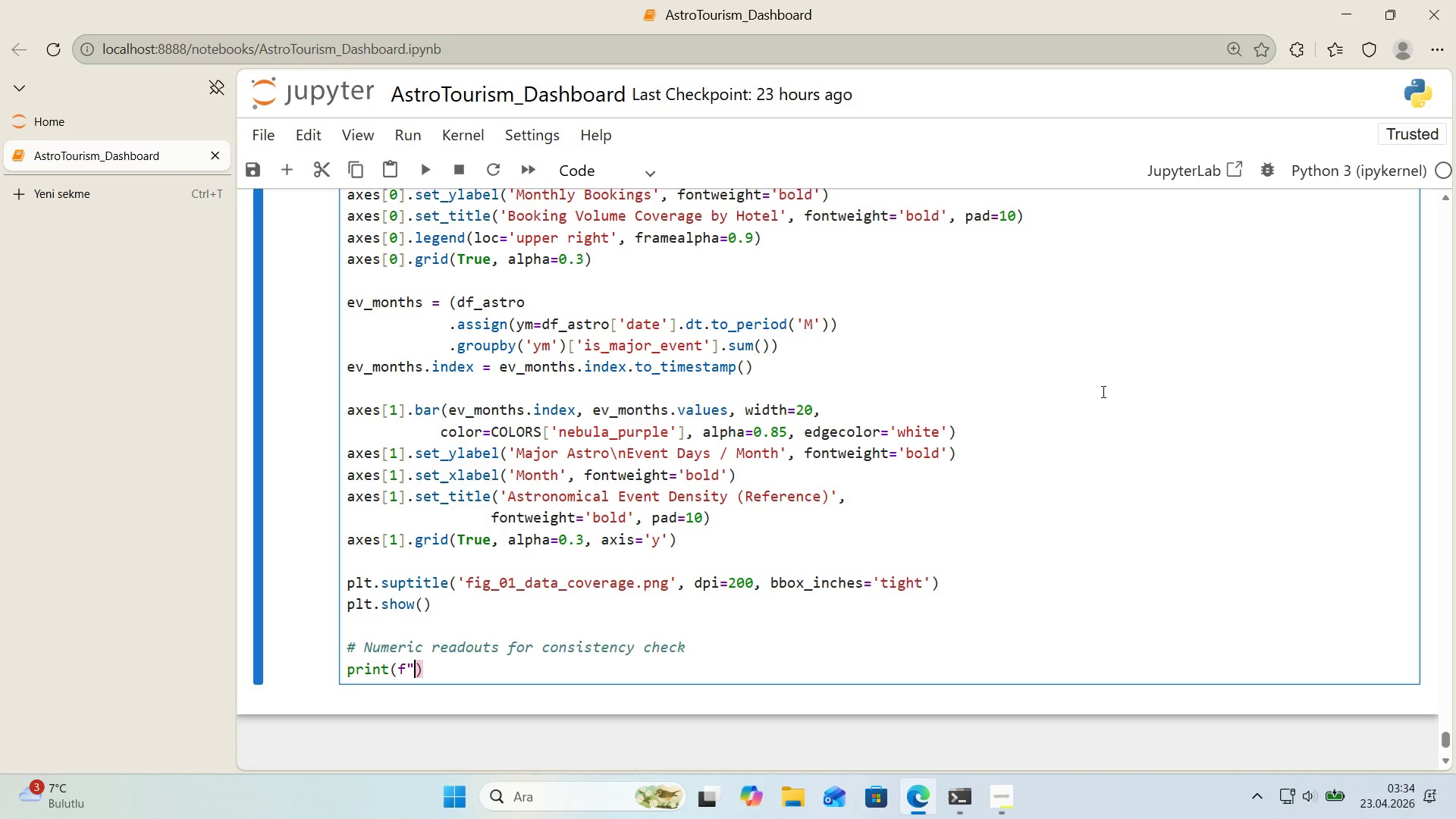 
key(Backquote)
 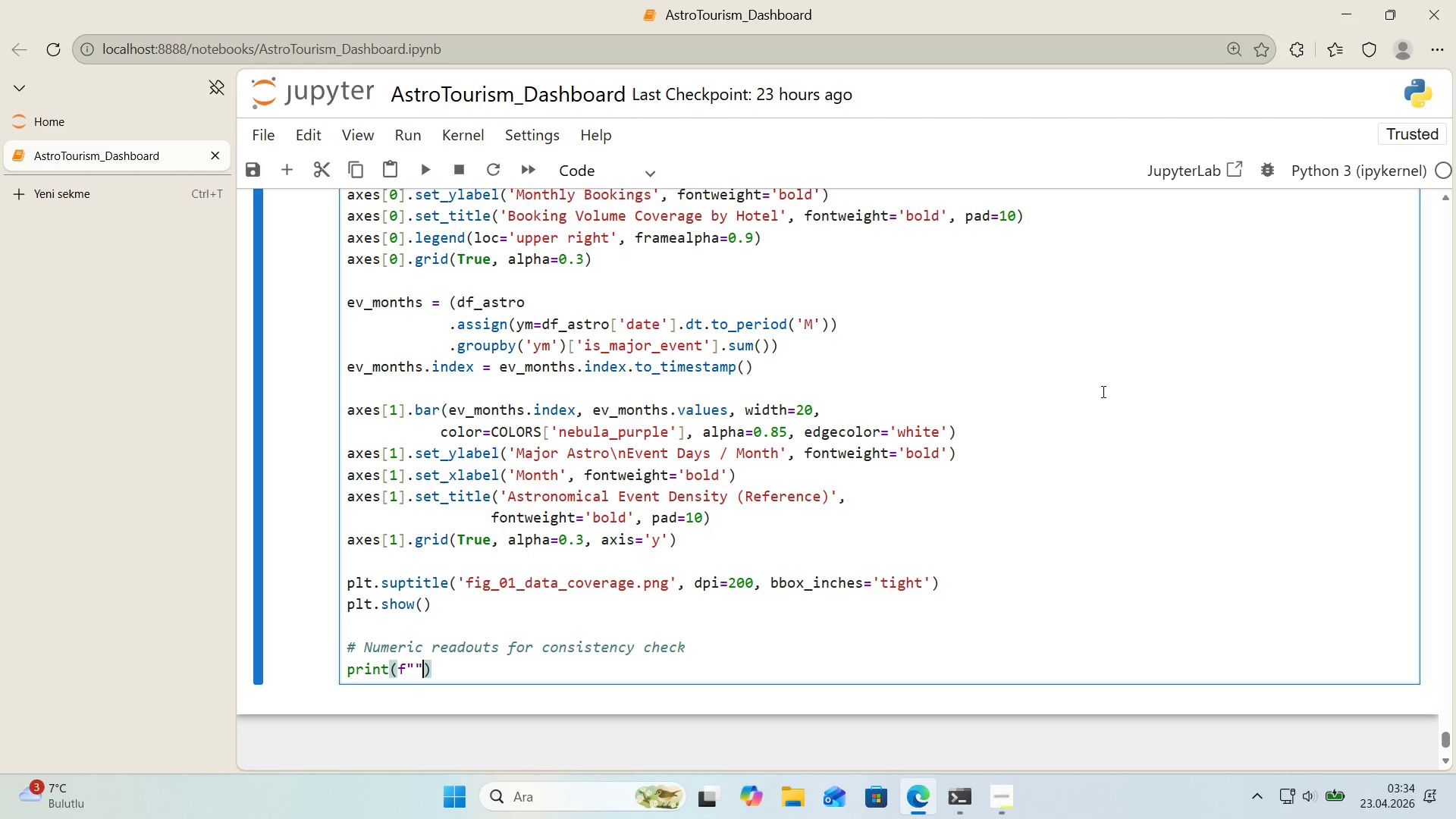 
key(Backquote)
 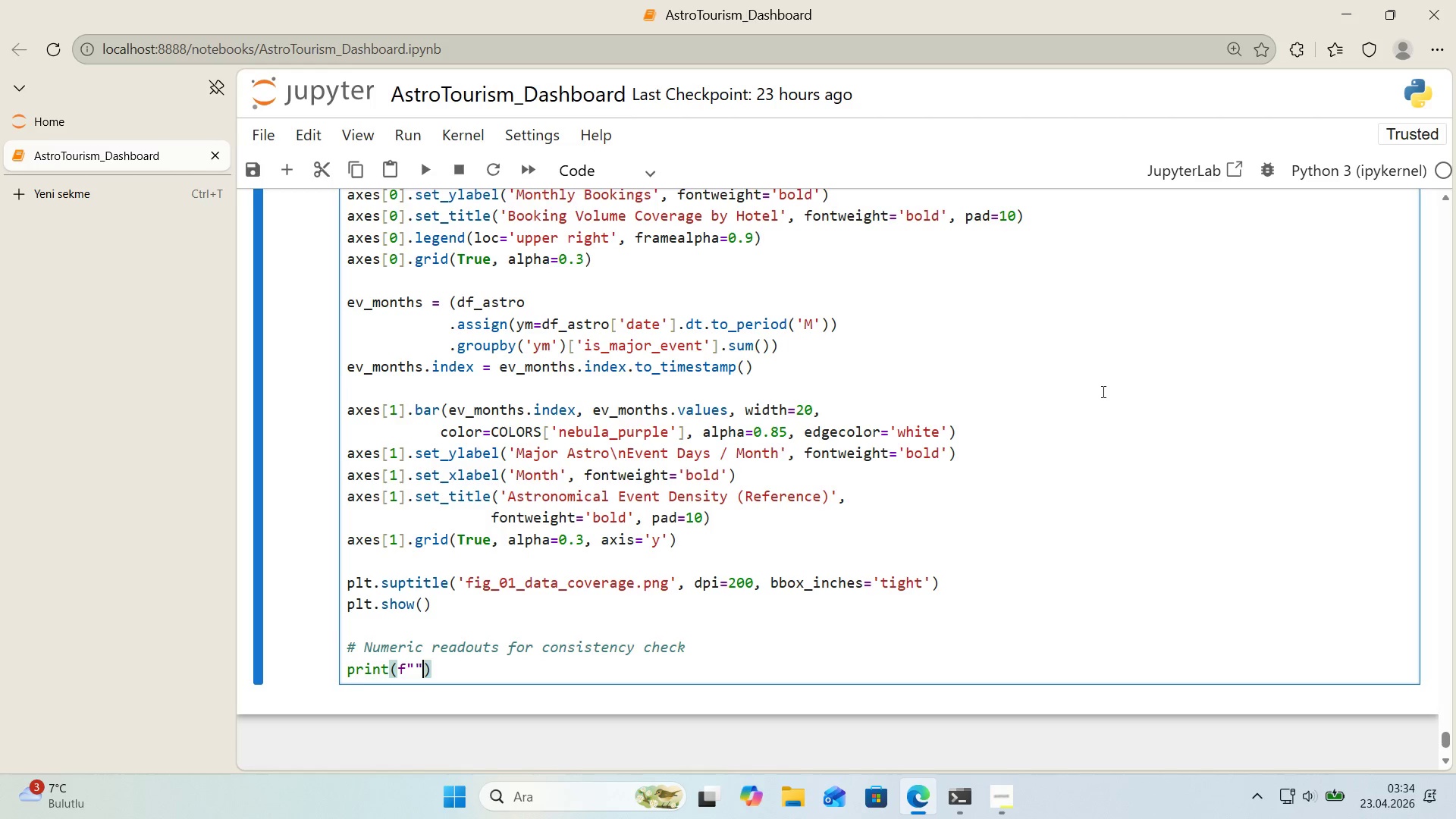 
key(ArrowLeft)
 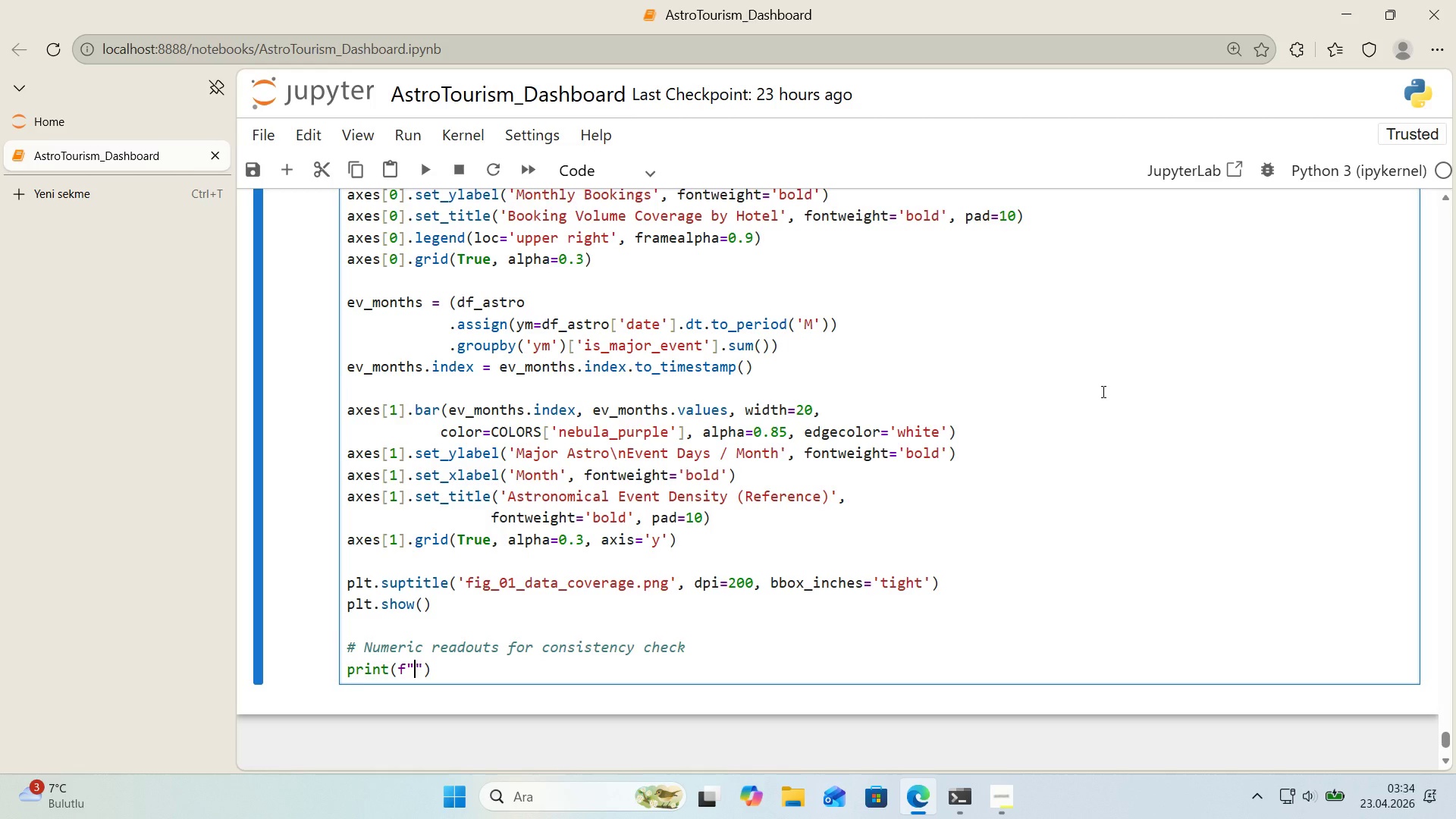 
type(Monthly book'ng coverage - Resort>)
 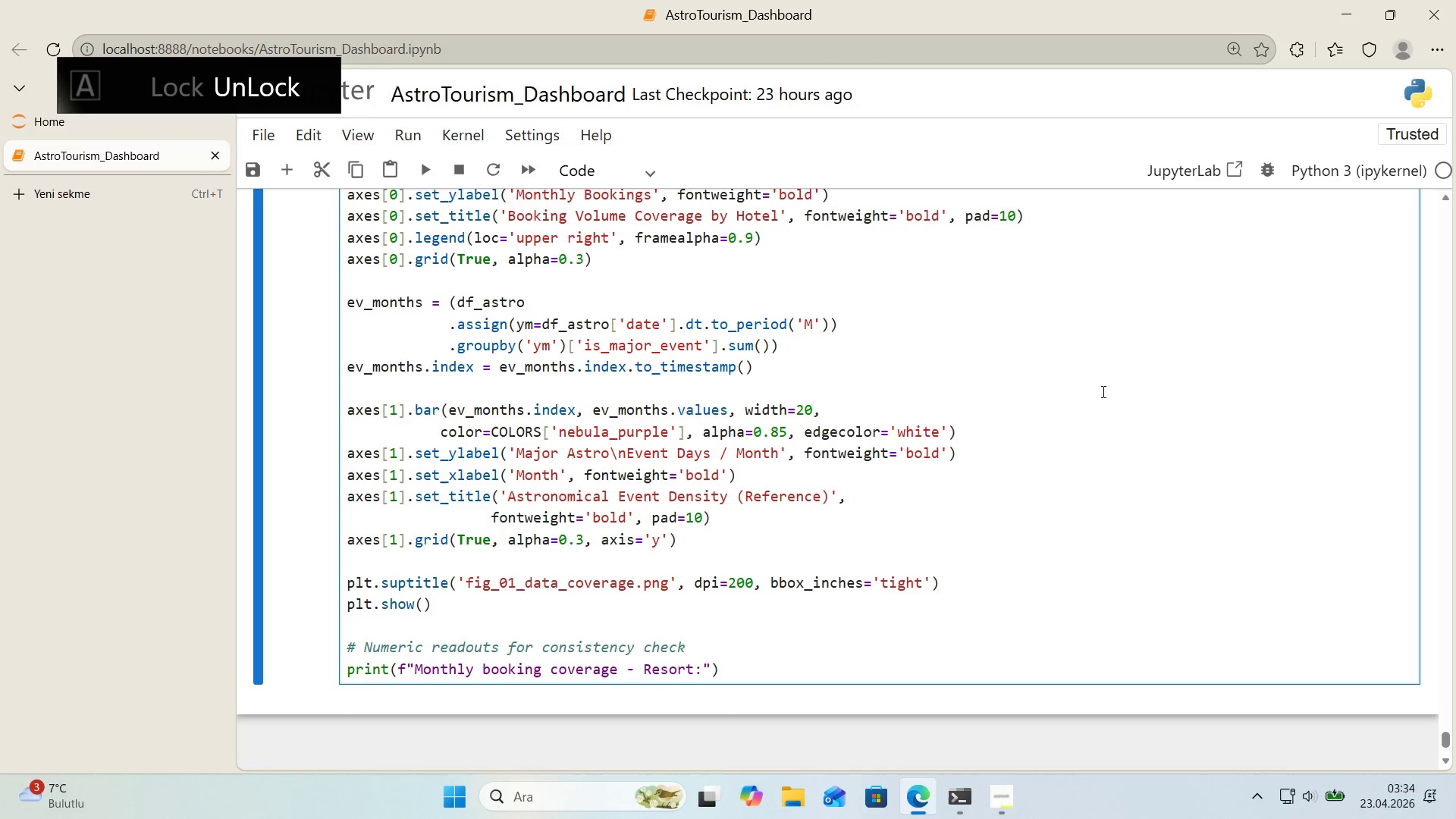 
key(ArrowRight)
 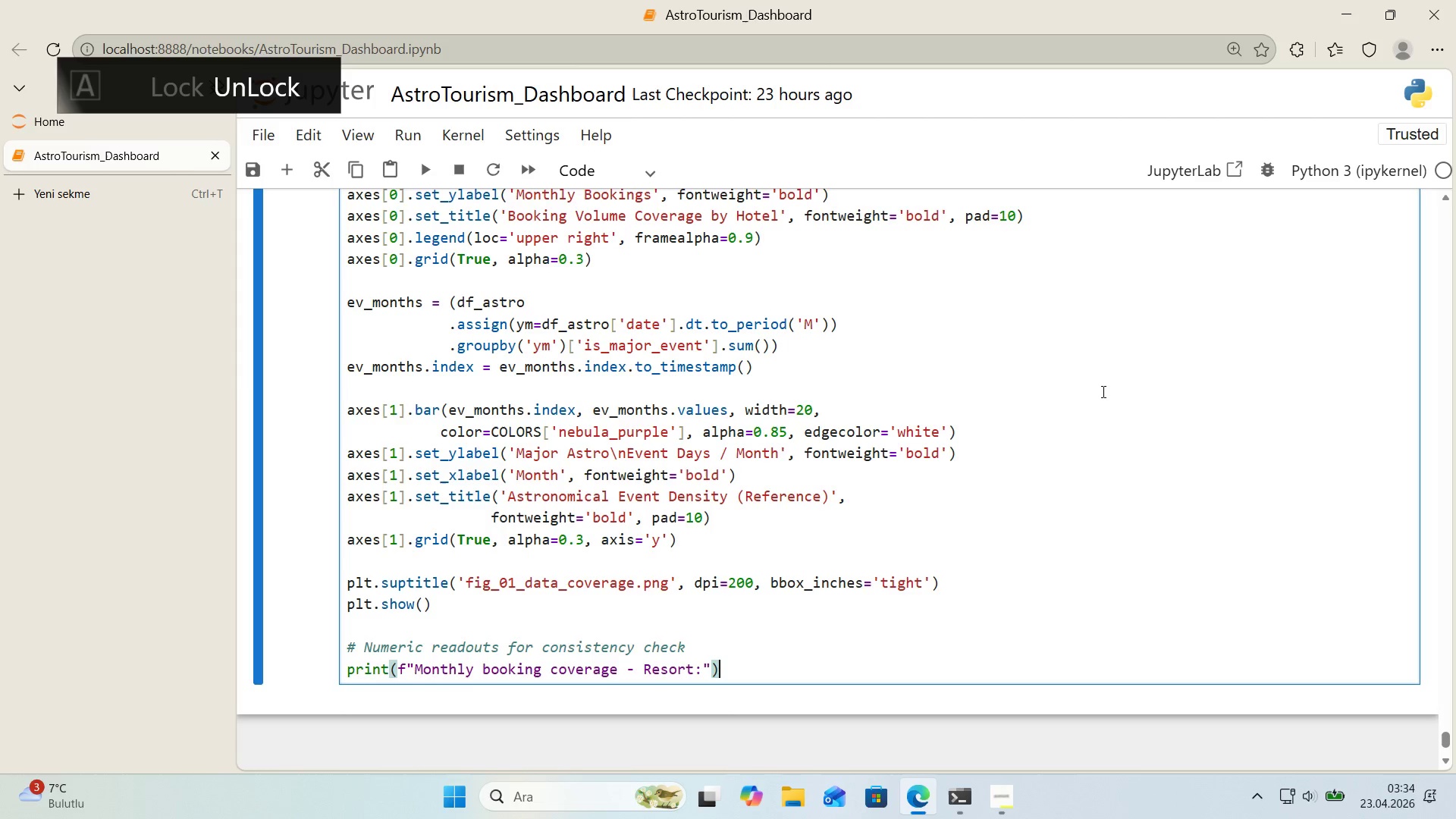 
key(ArrowRight)
 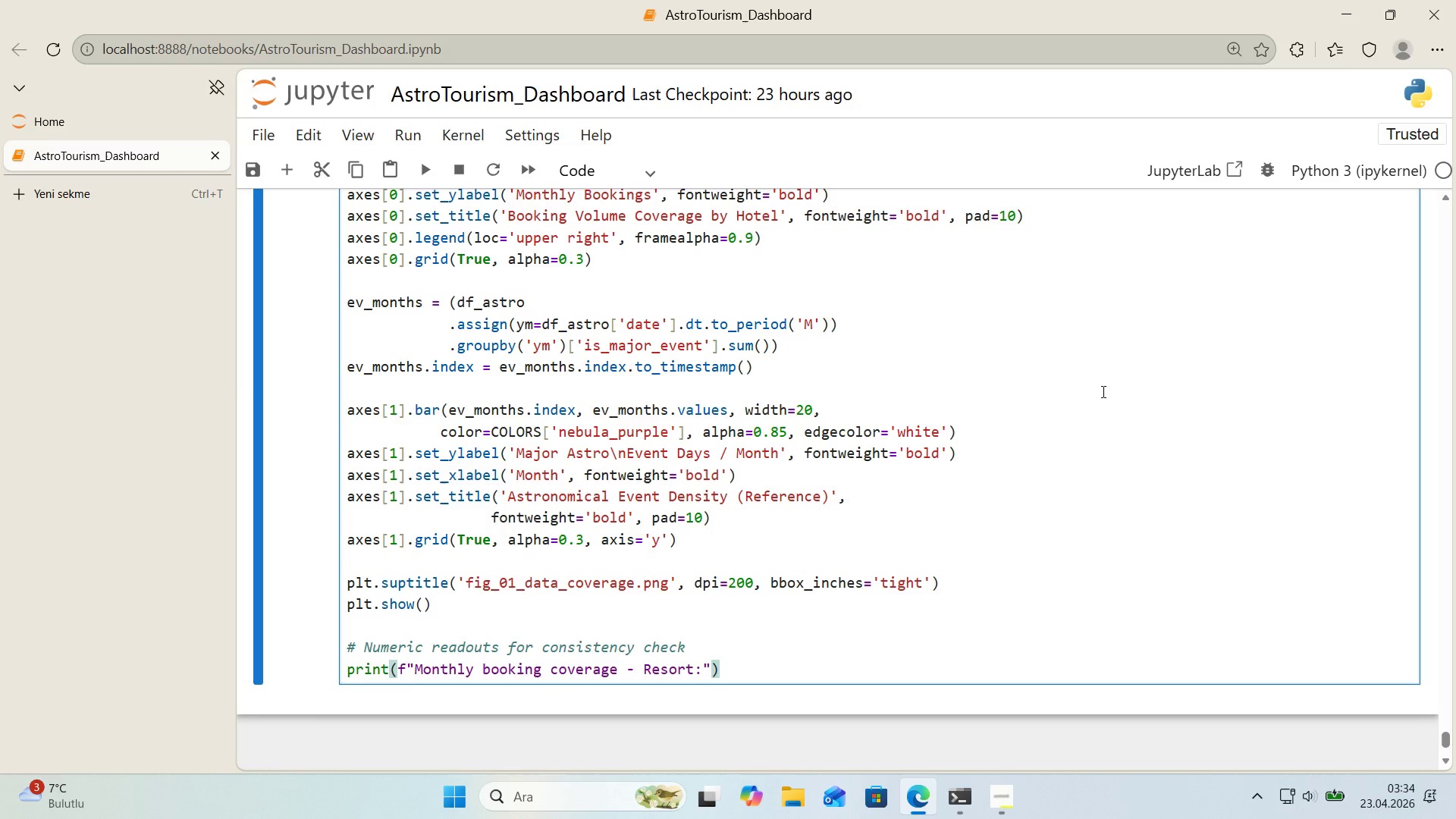 
key(Enter)
 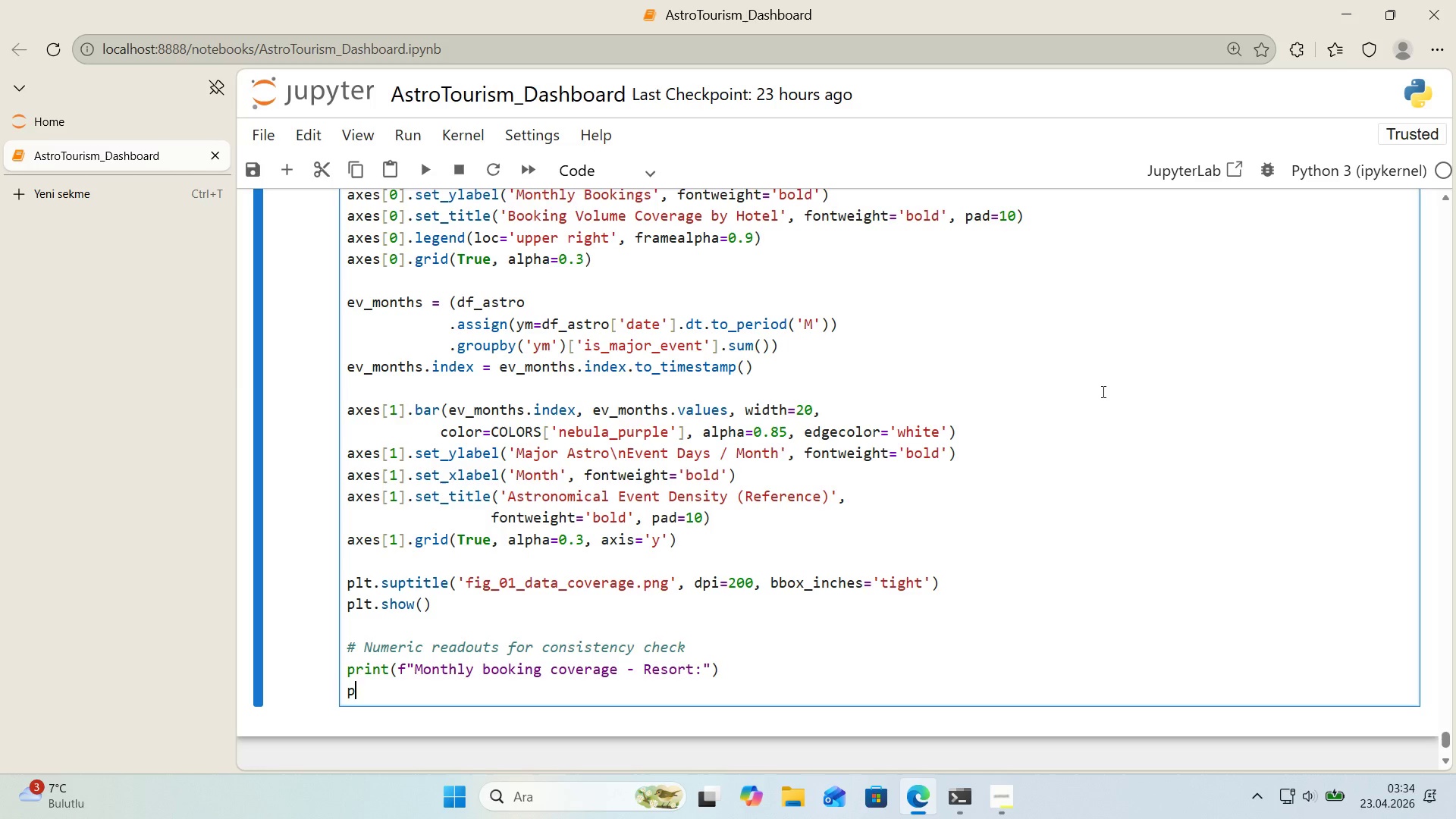 
type(pr'nt)
 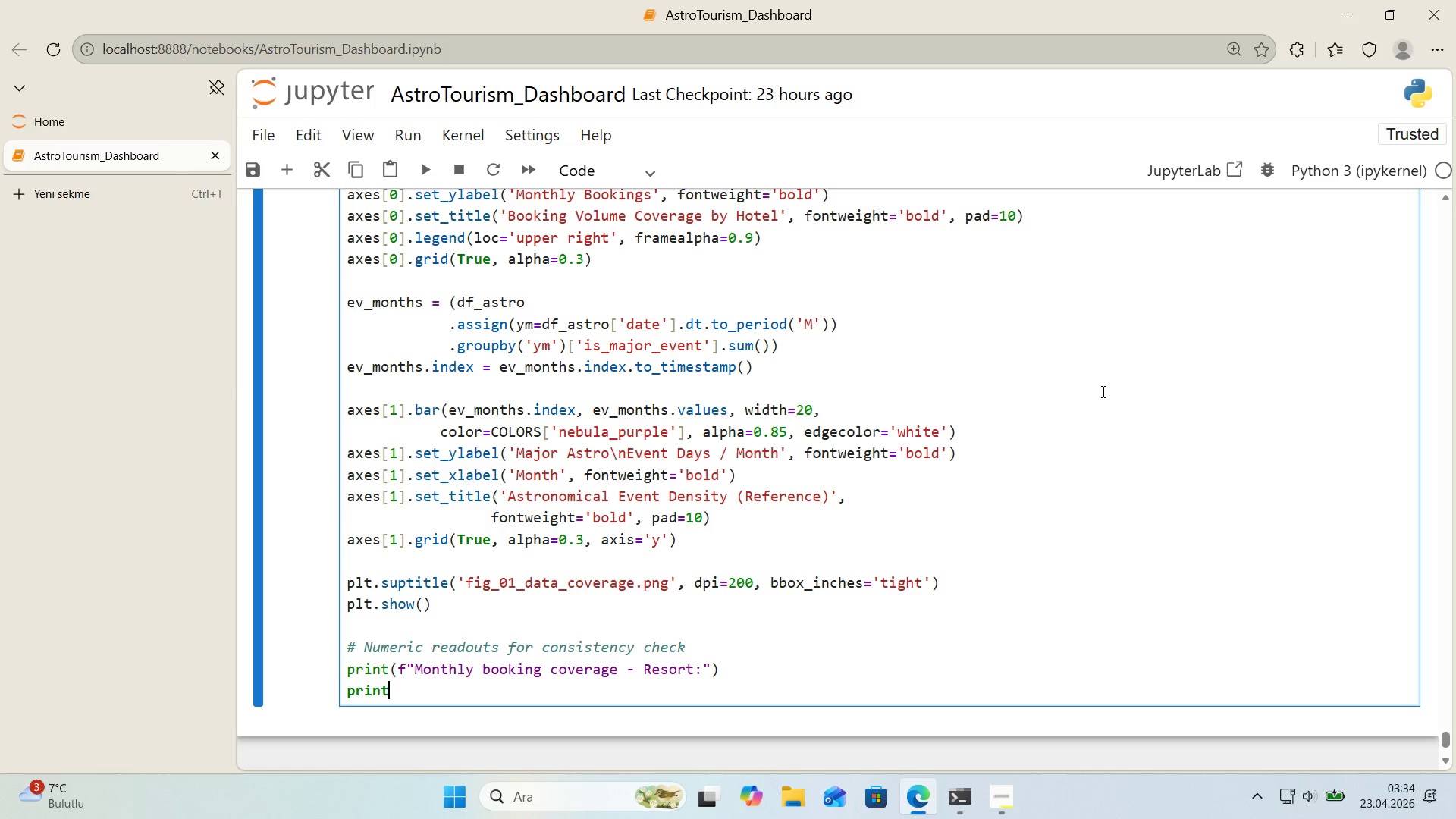 
scroll: coordinate [1122, 394], scroll_direction: down, amount: 1.0
 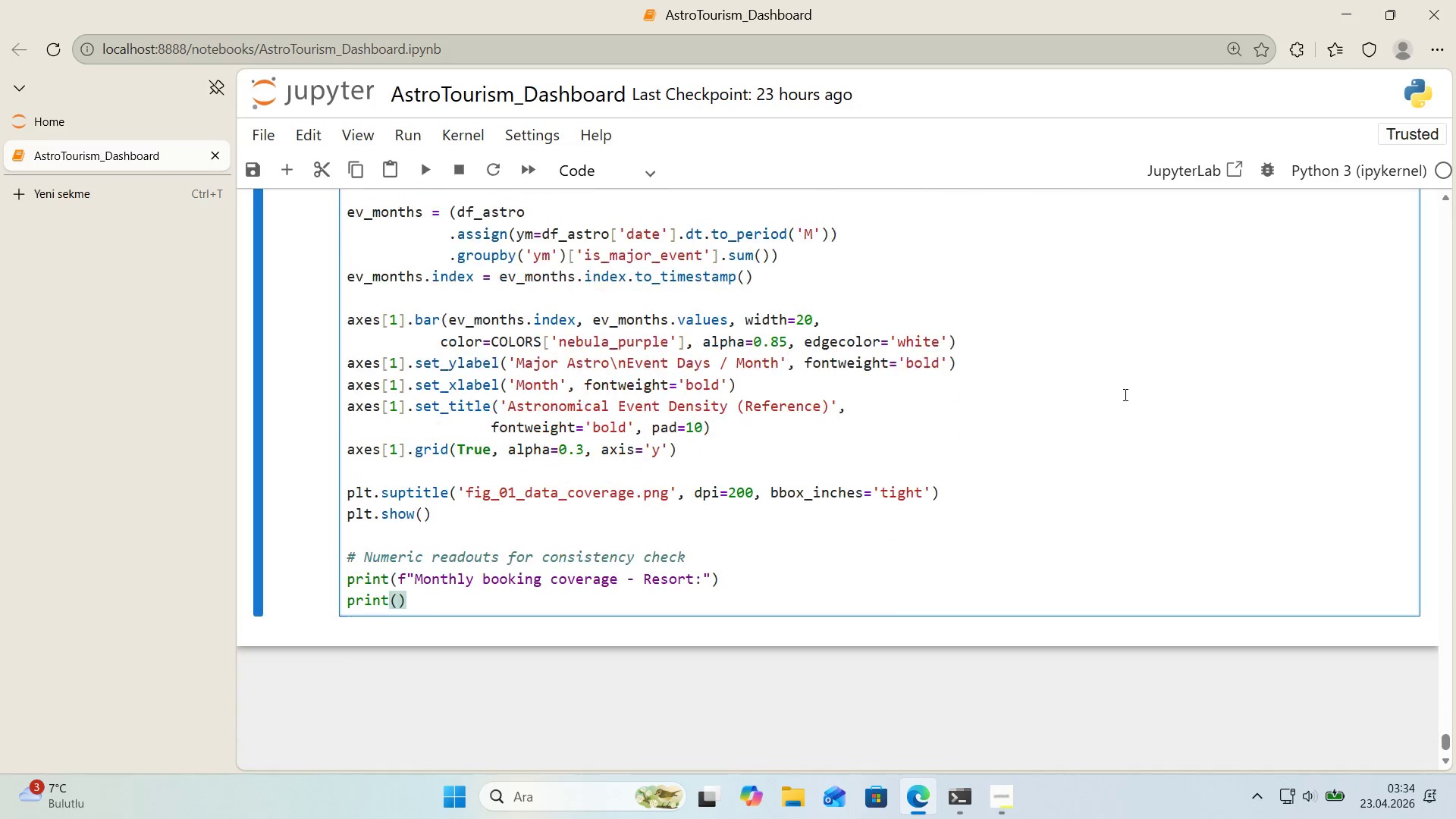 
type(*()
 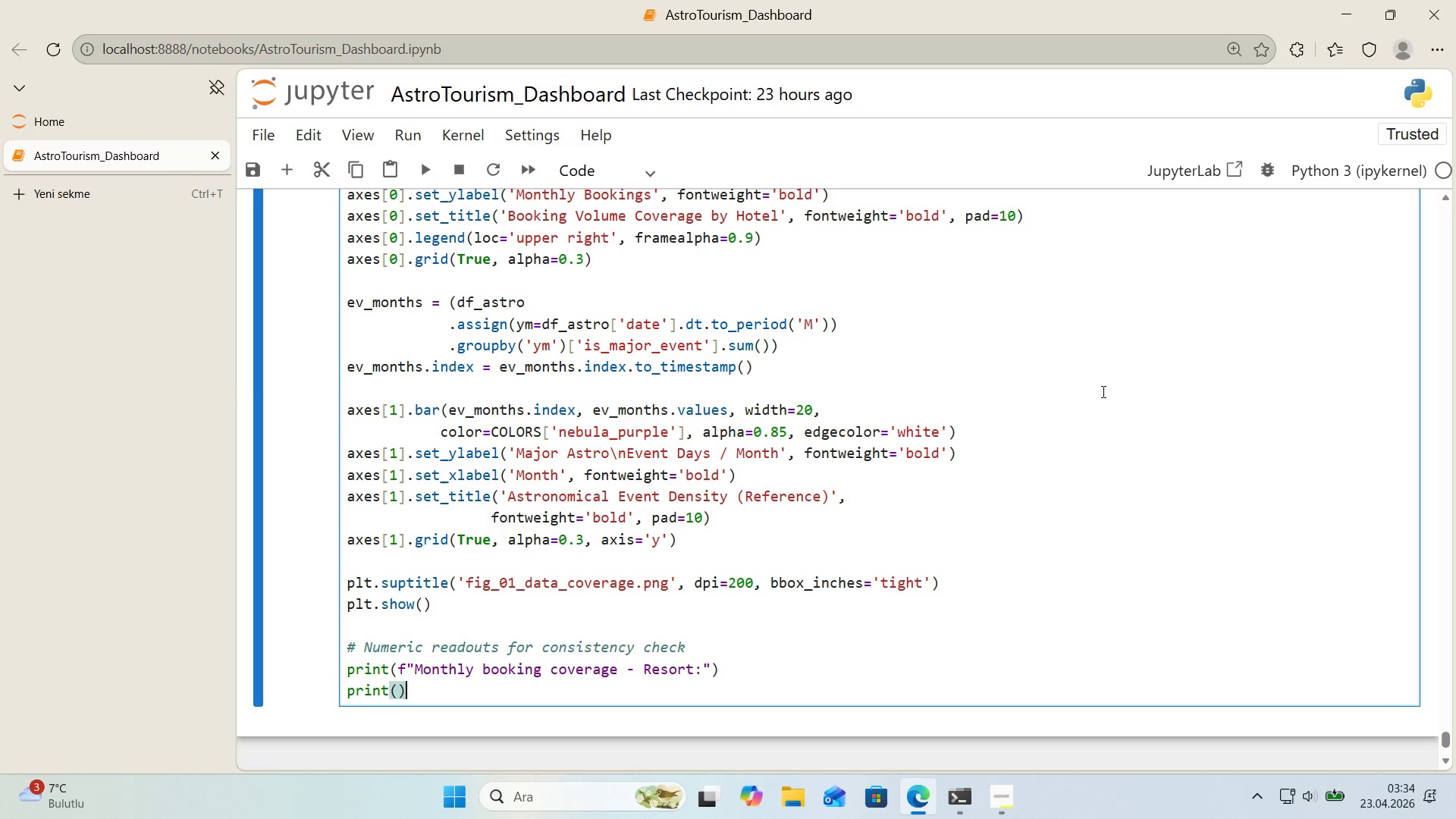 
key(ArrowLeft)
 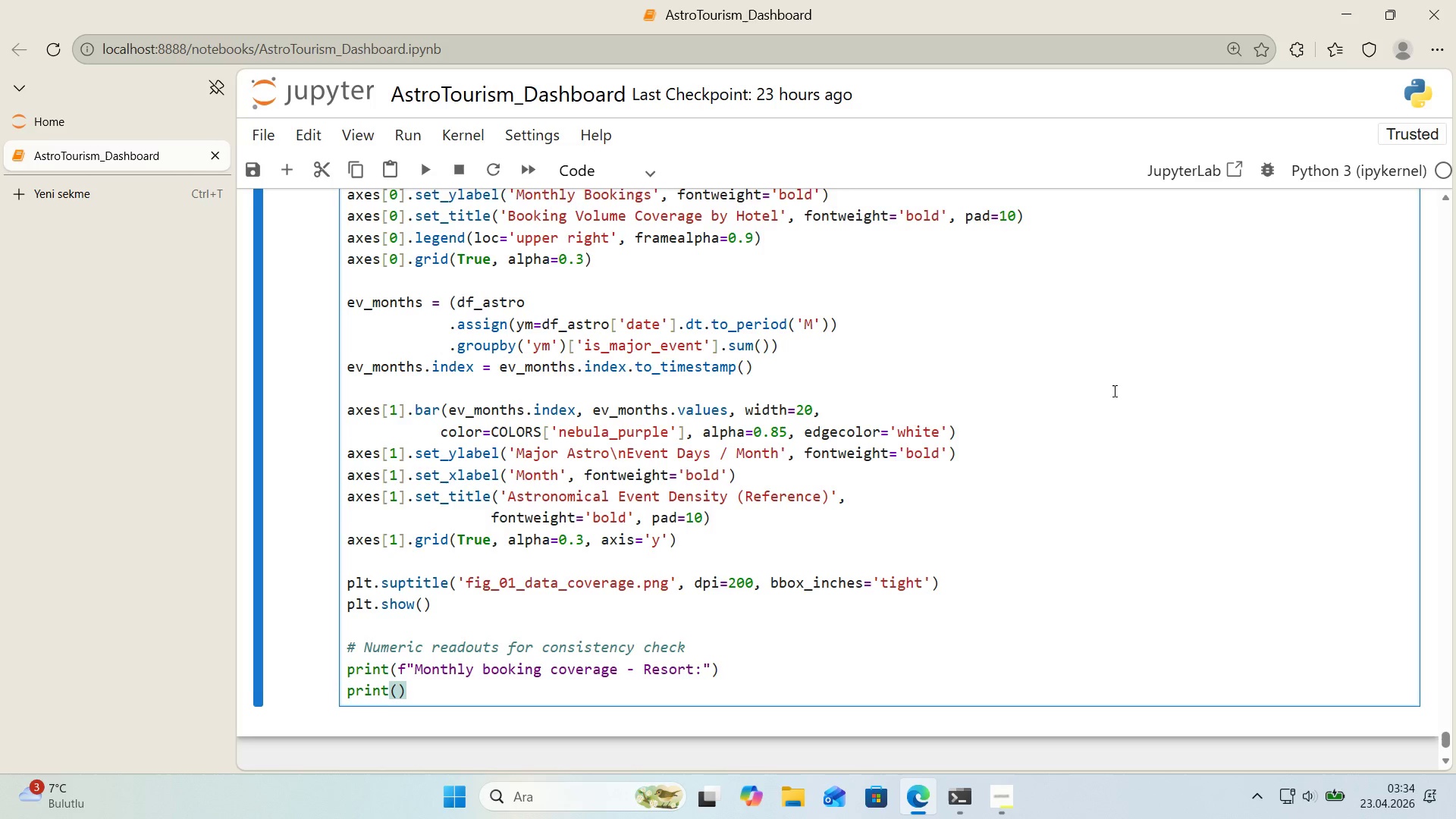 
key(F)
 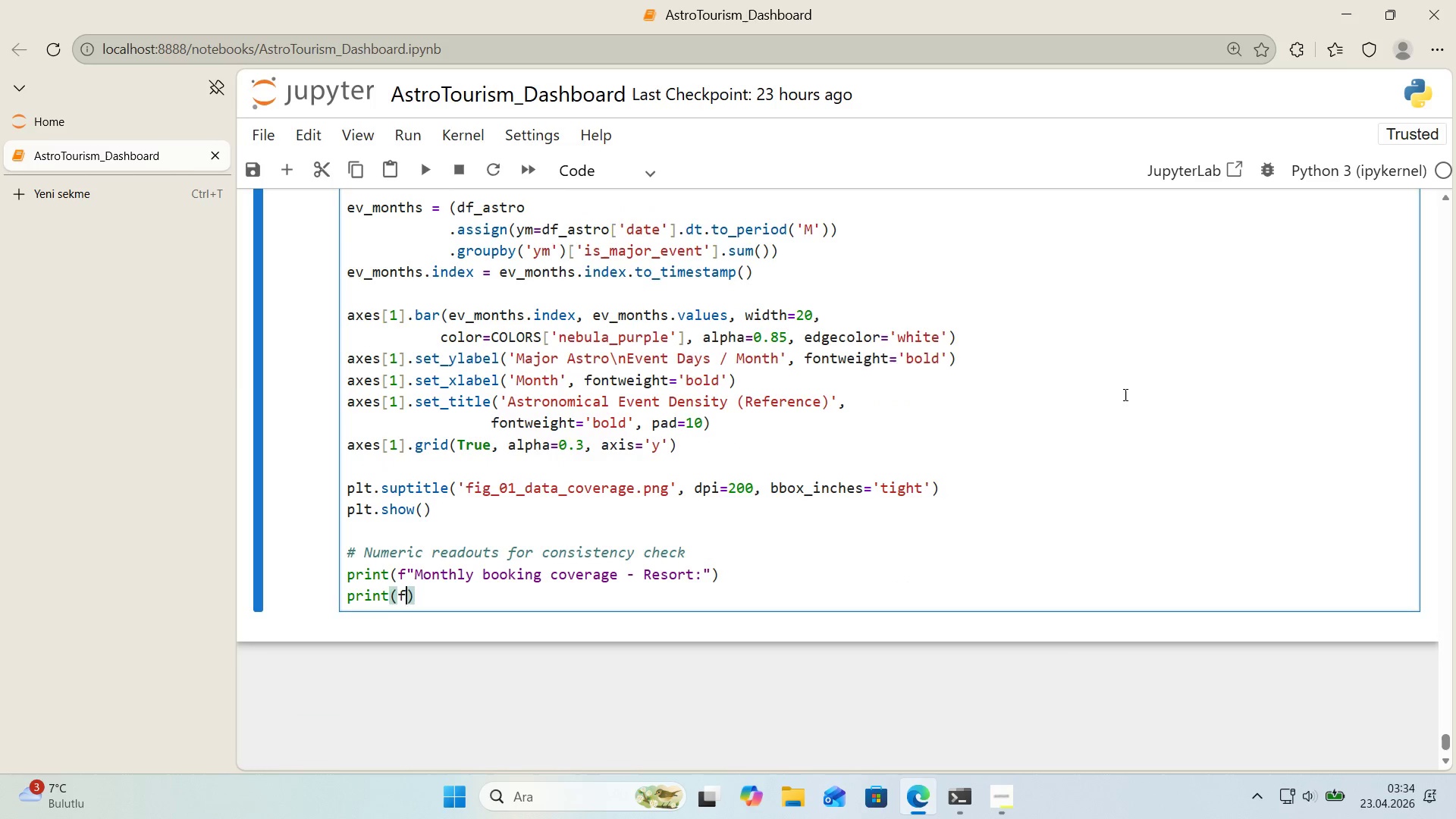 
key(Backquote)
 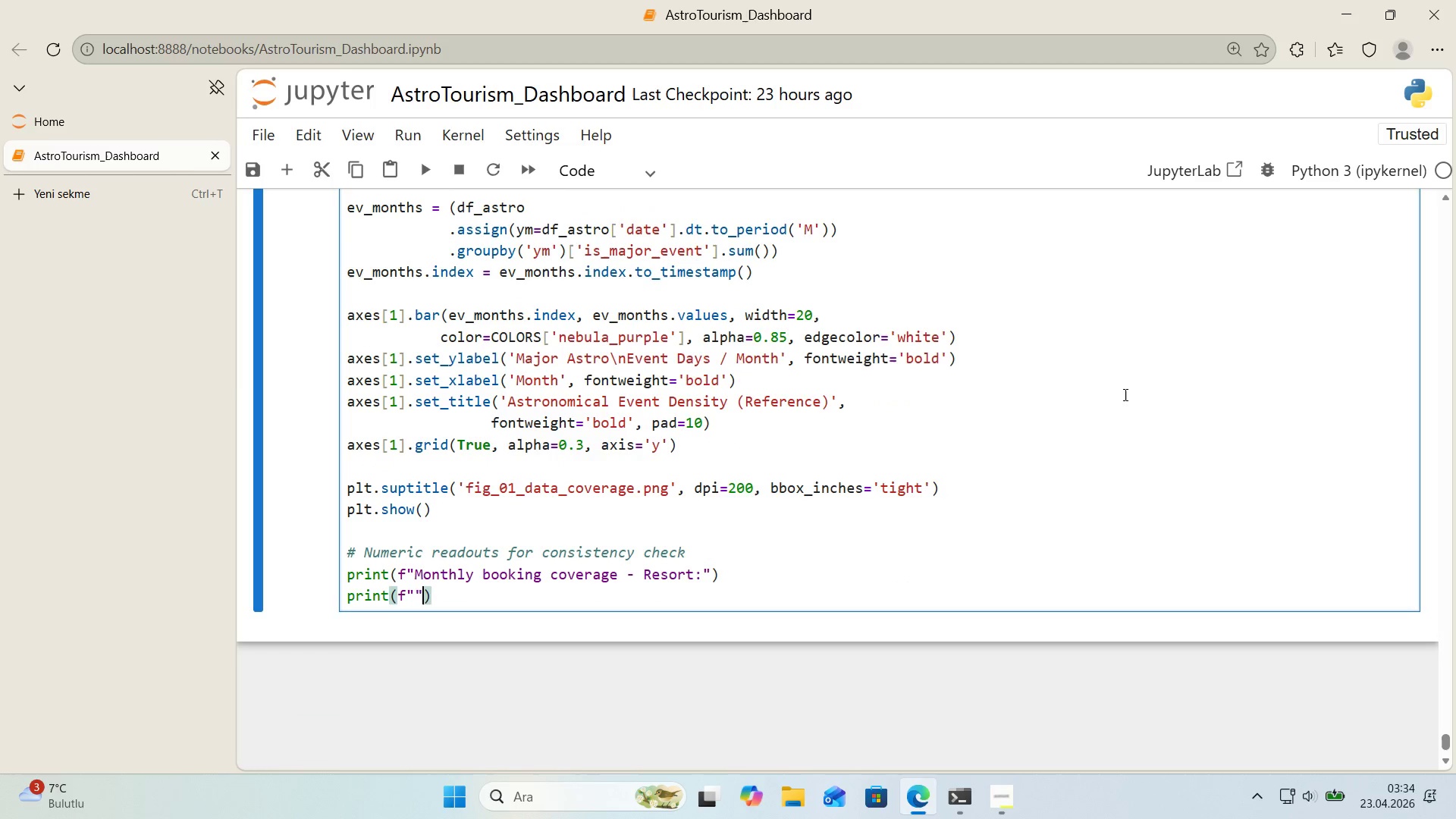 
key(Backquote)
 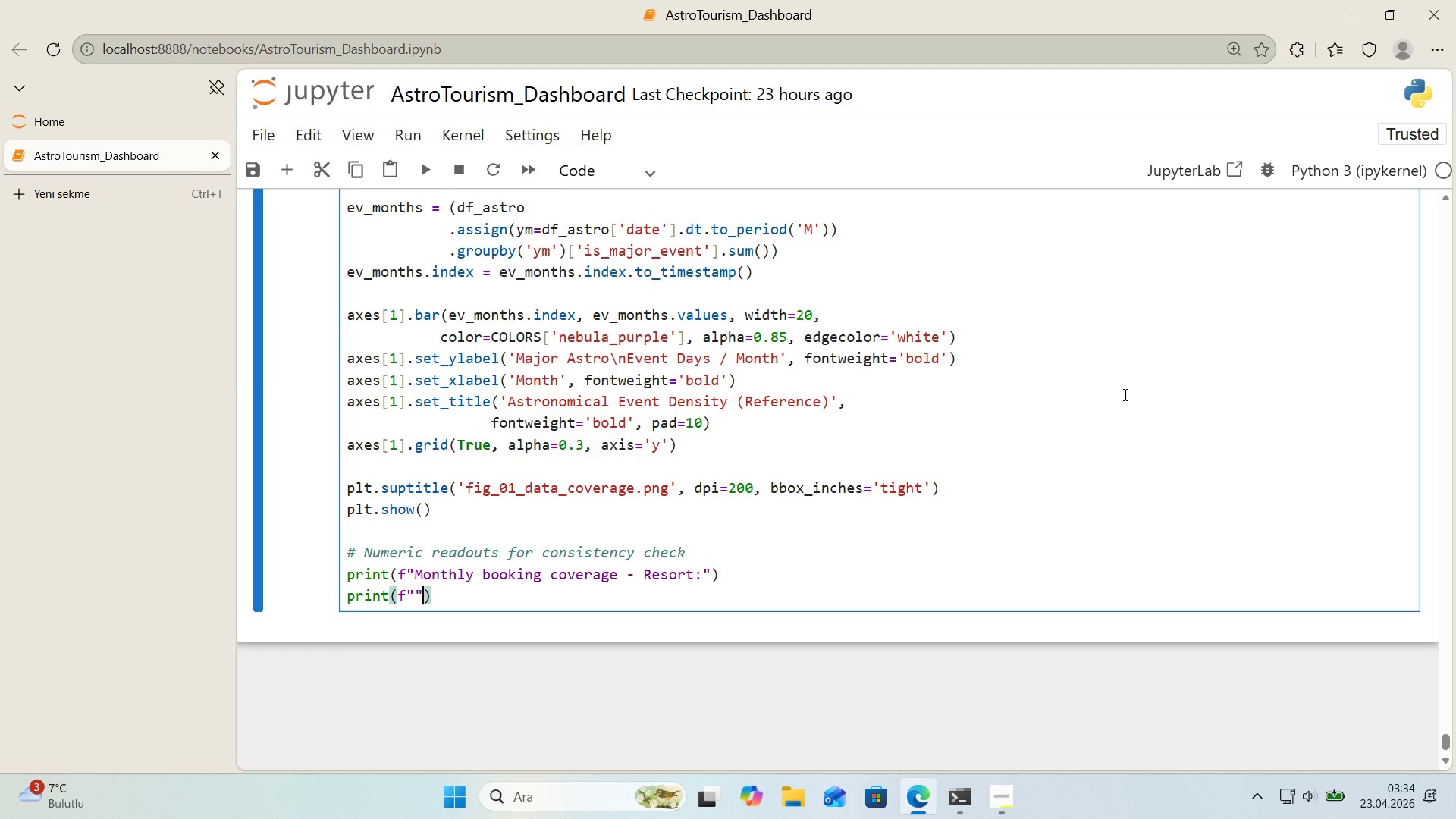 
key(ArrowLeft)
 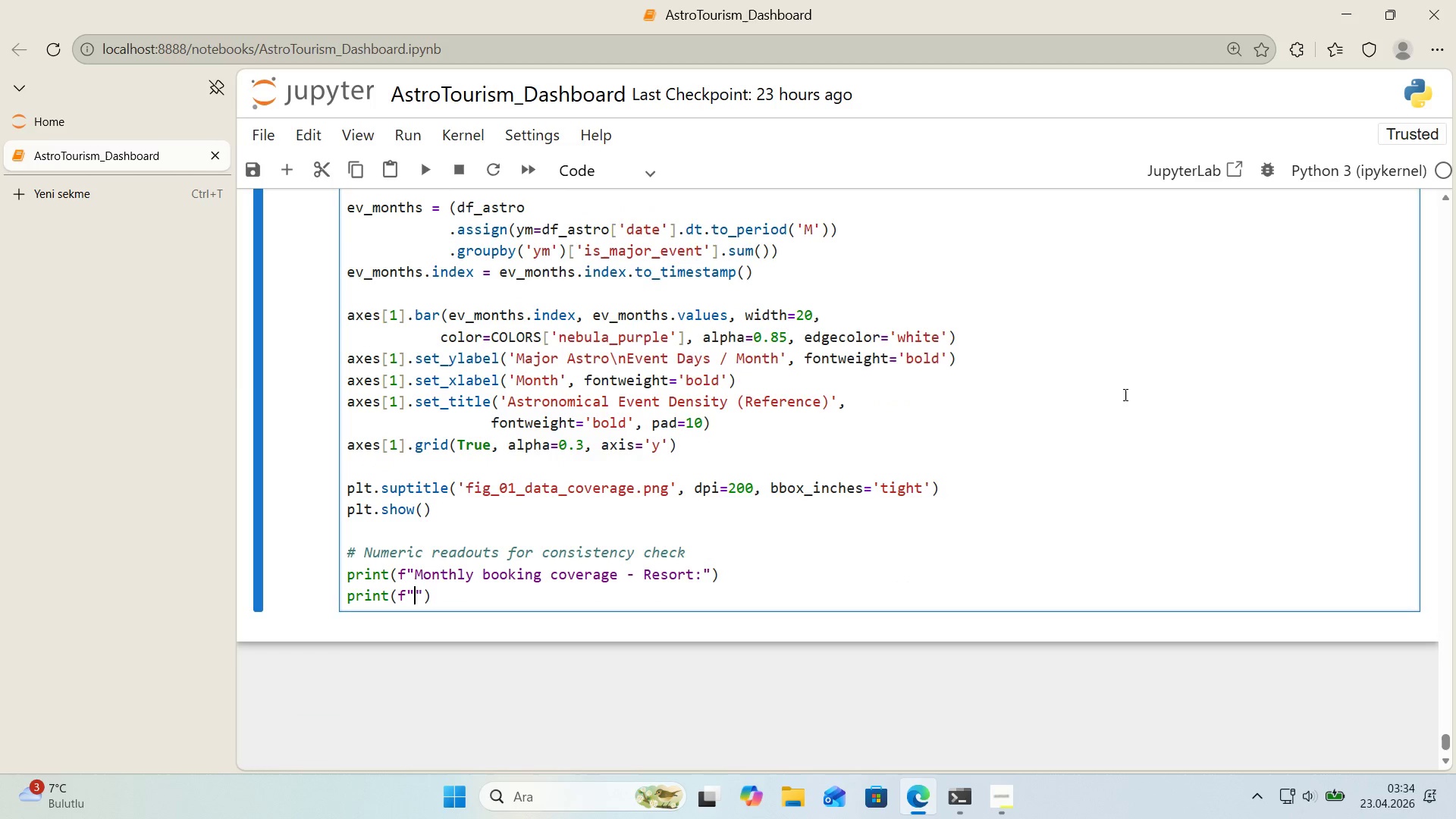 
type(  m'n both> )
 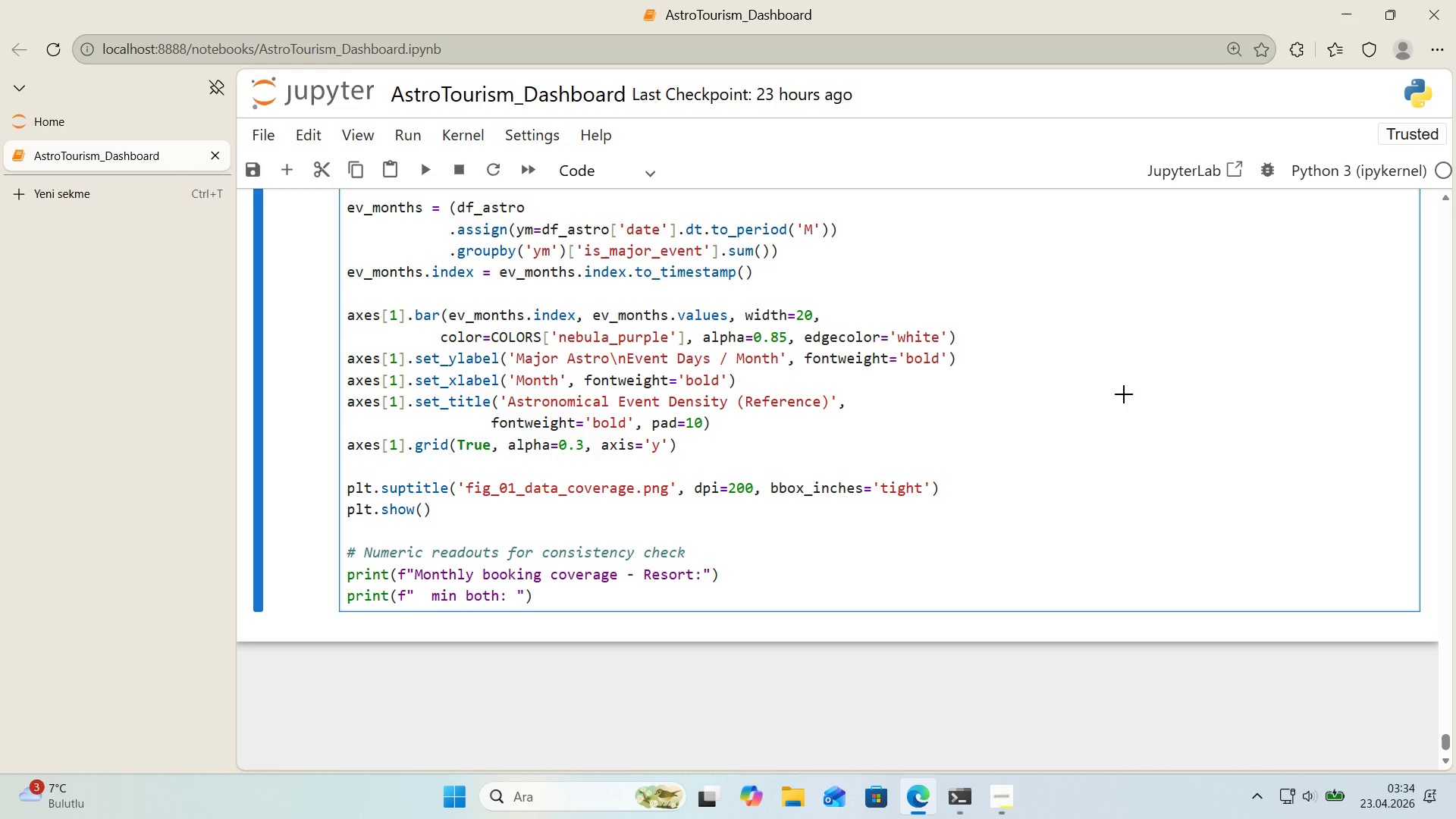 
key(Alt+Control+7)
 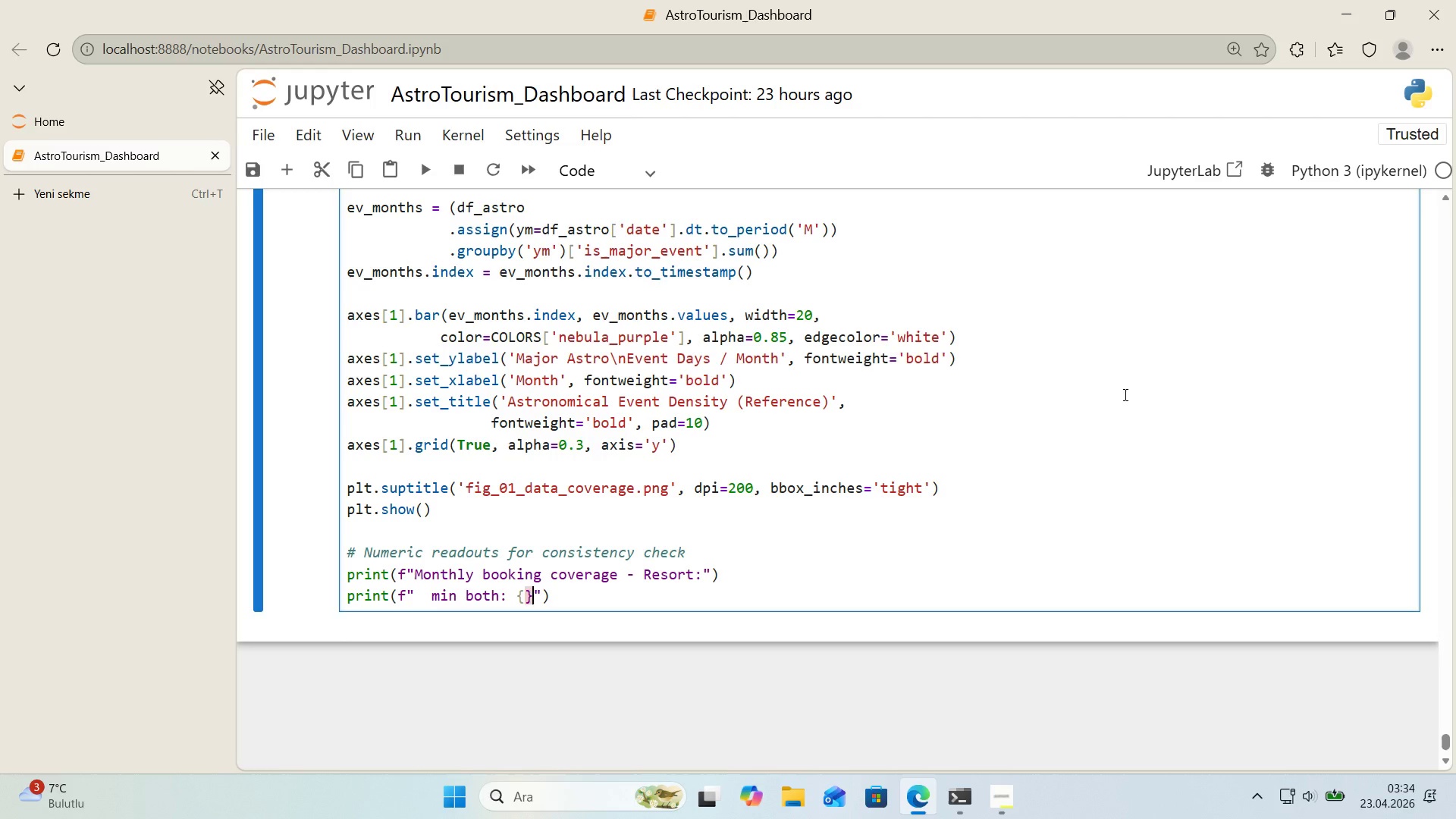 
key(Alt+Control+0)
 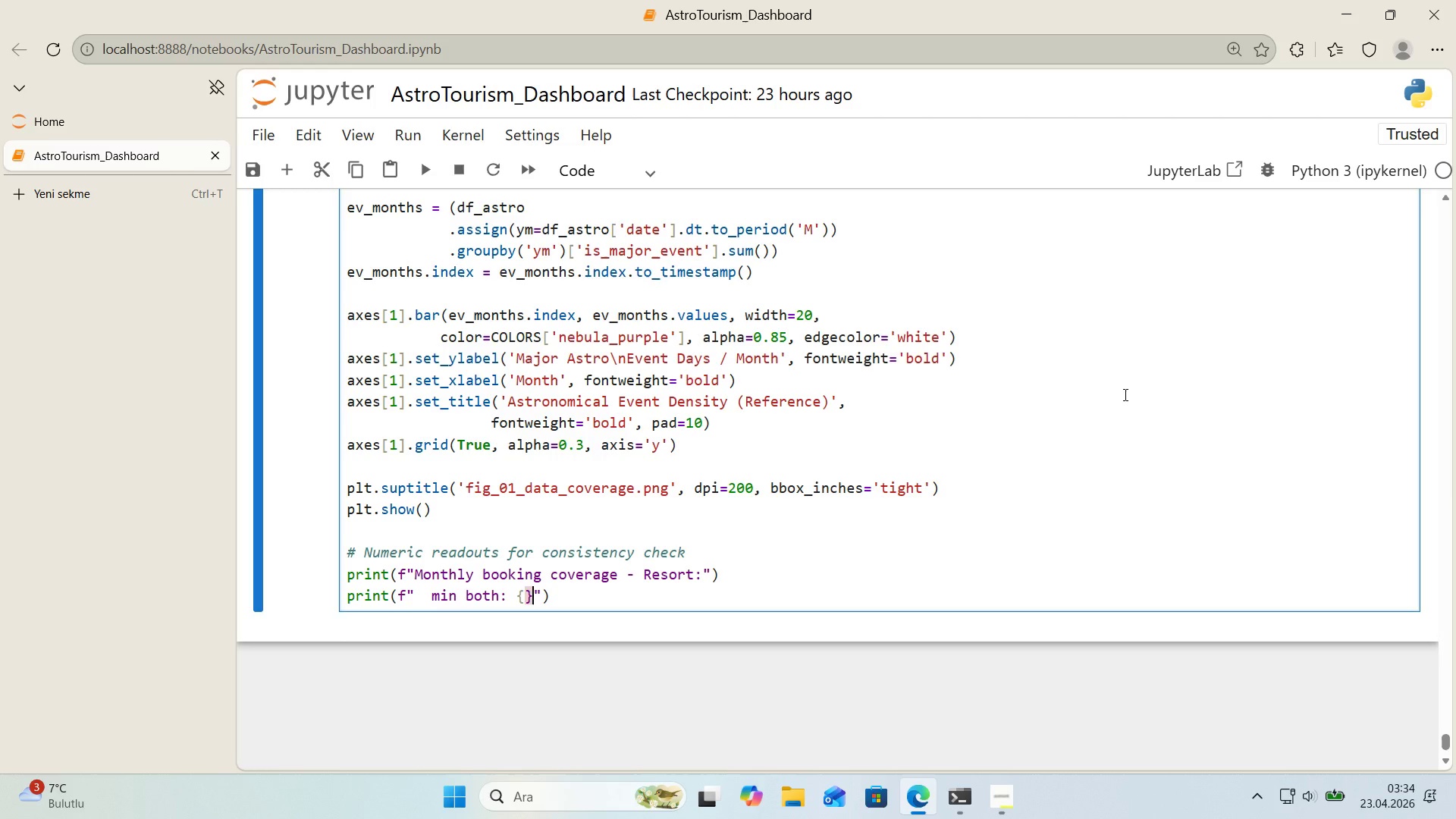 
key(ArrowLeft)
 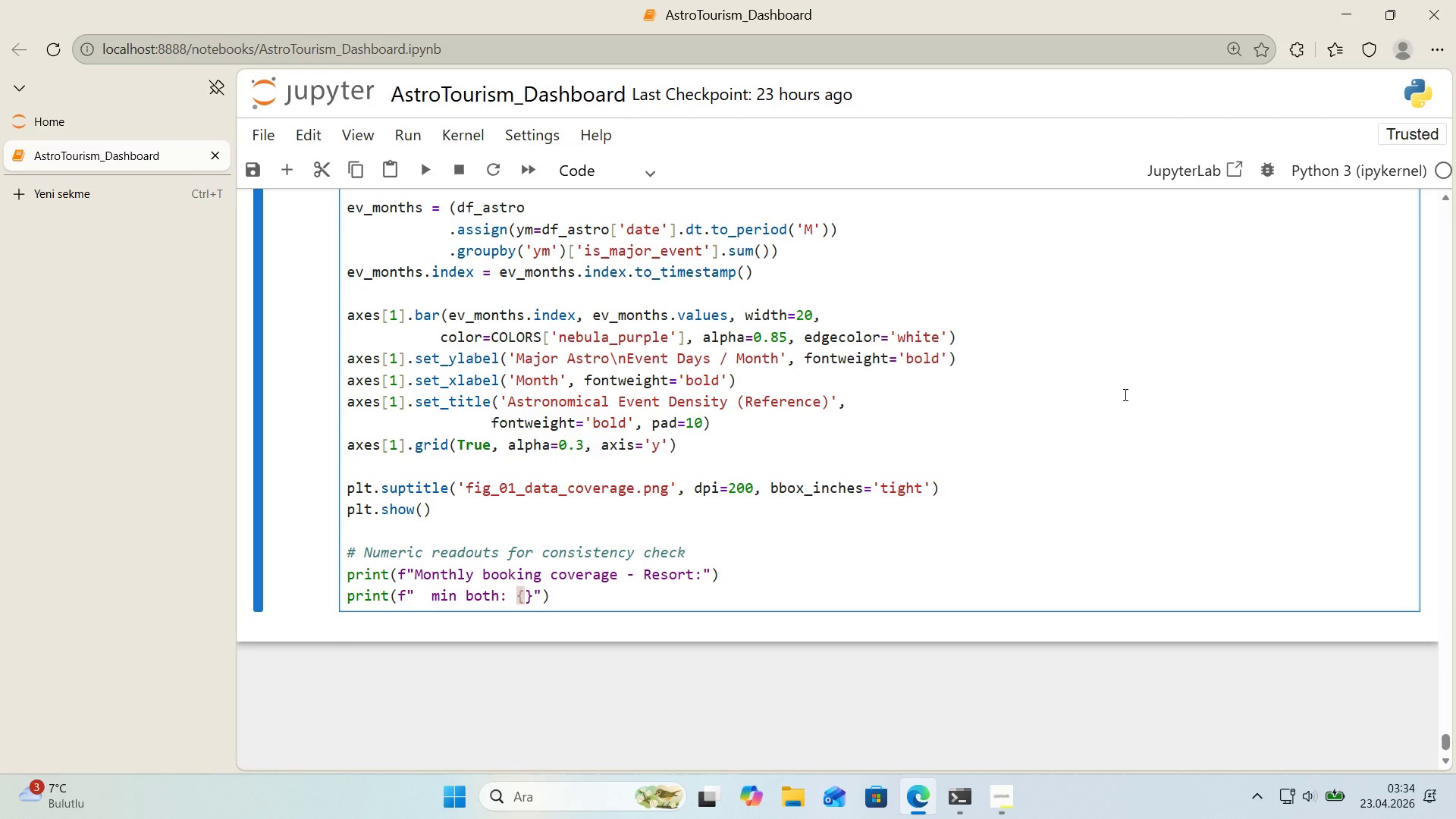 
type(monthly)
 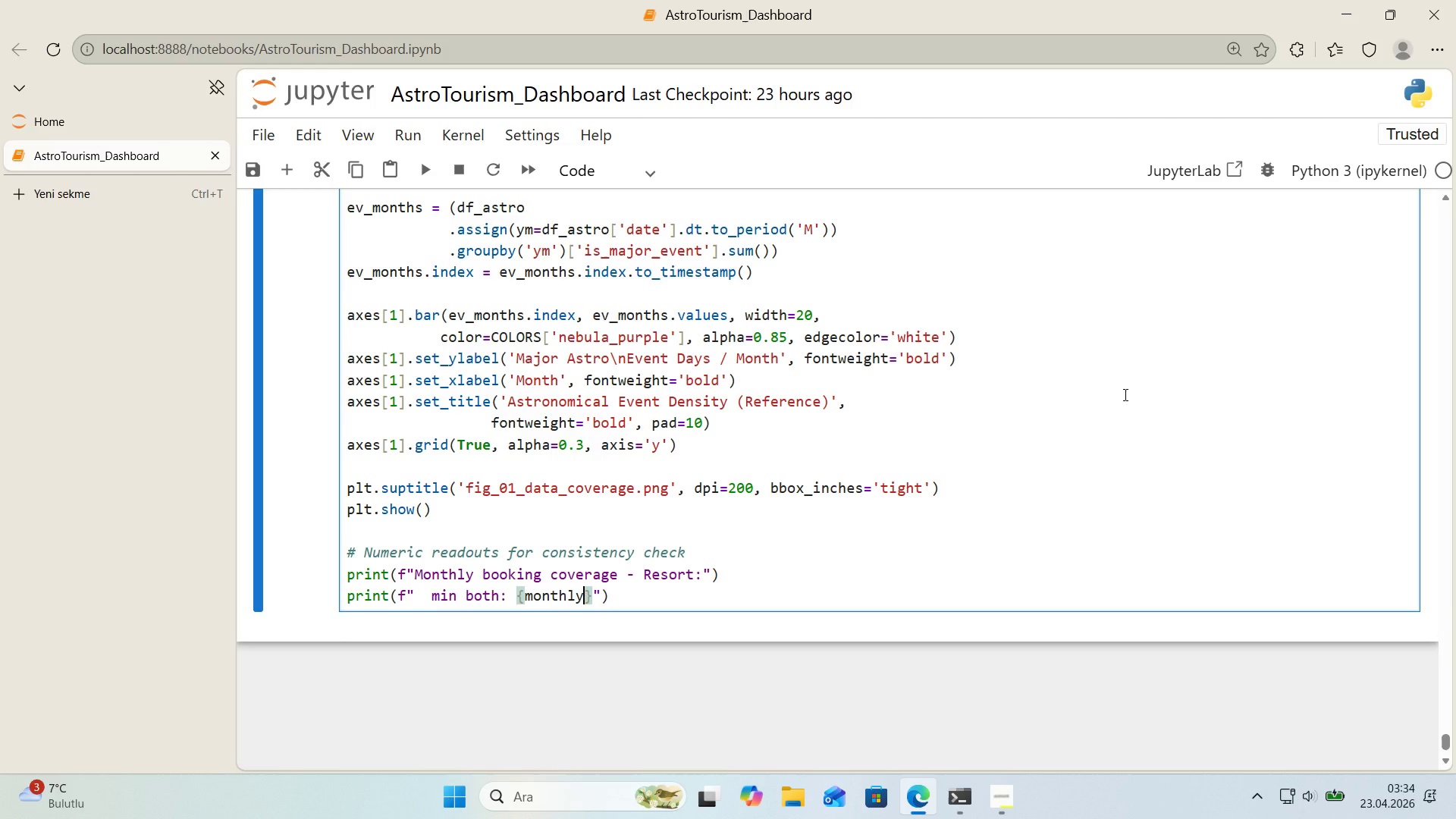 
key(Alt+Control+8)
 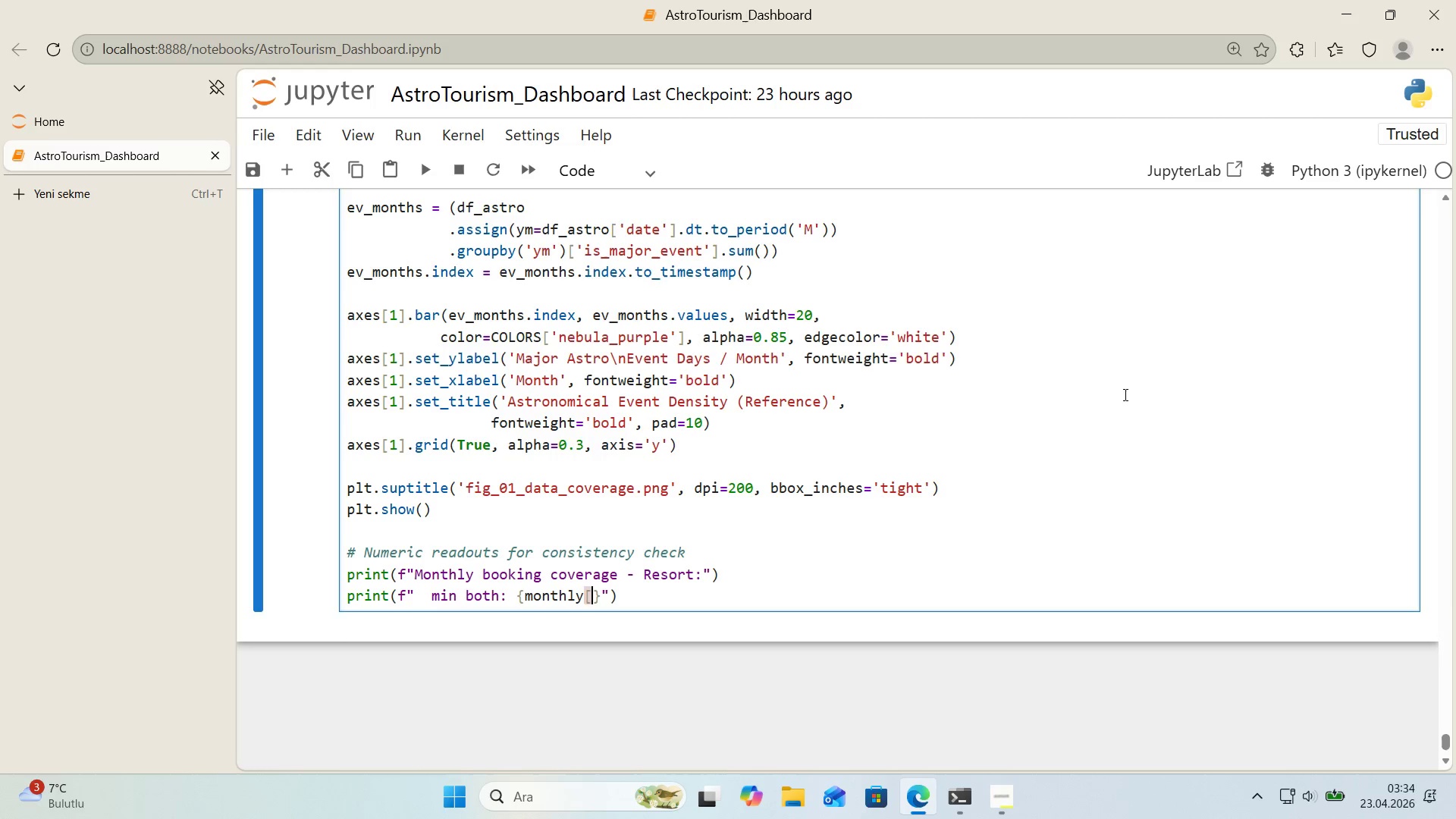 
key(Alt+Control+9)
 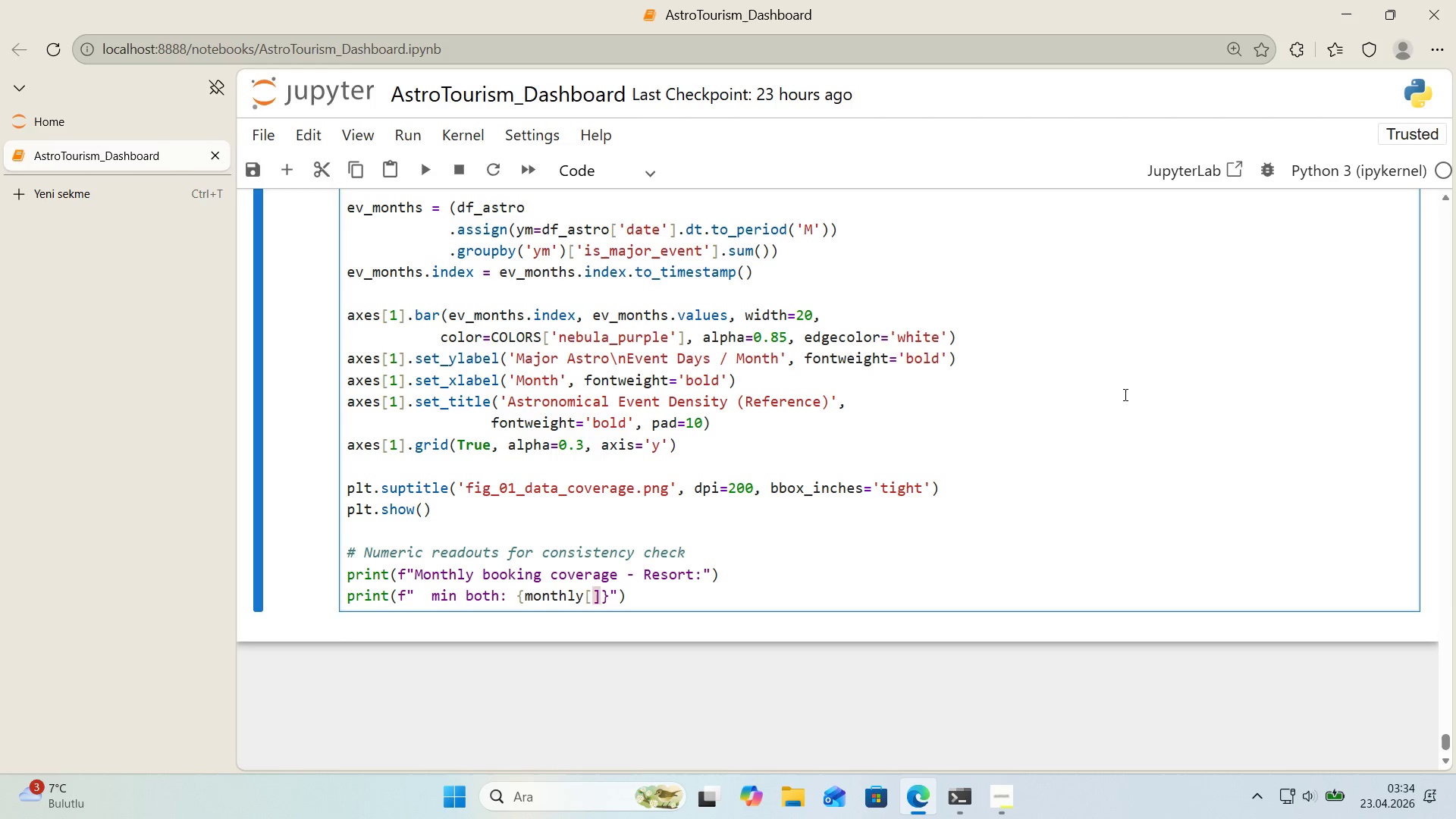 
key(ArrowLeft)
 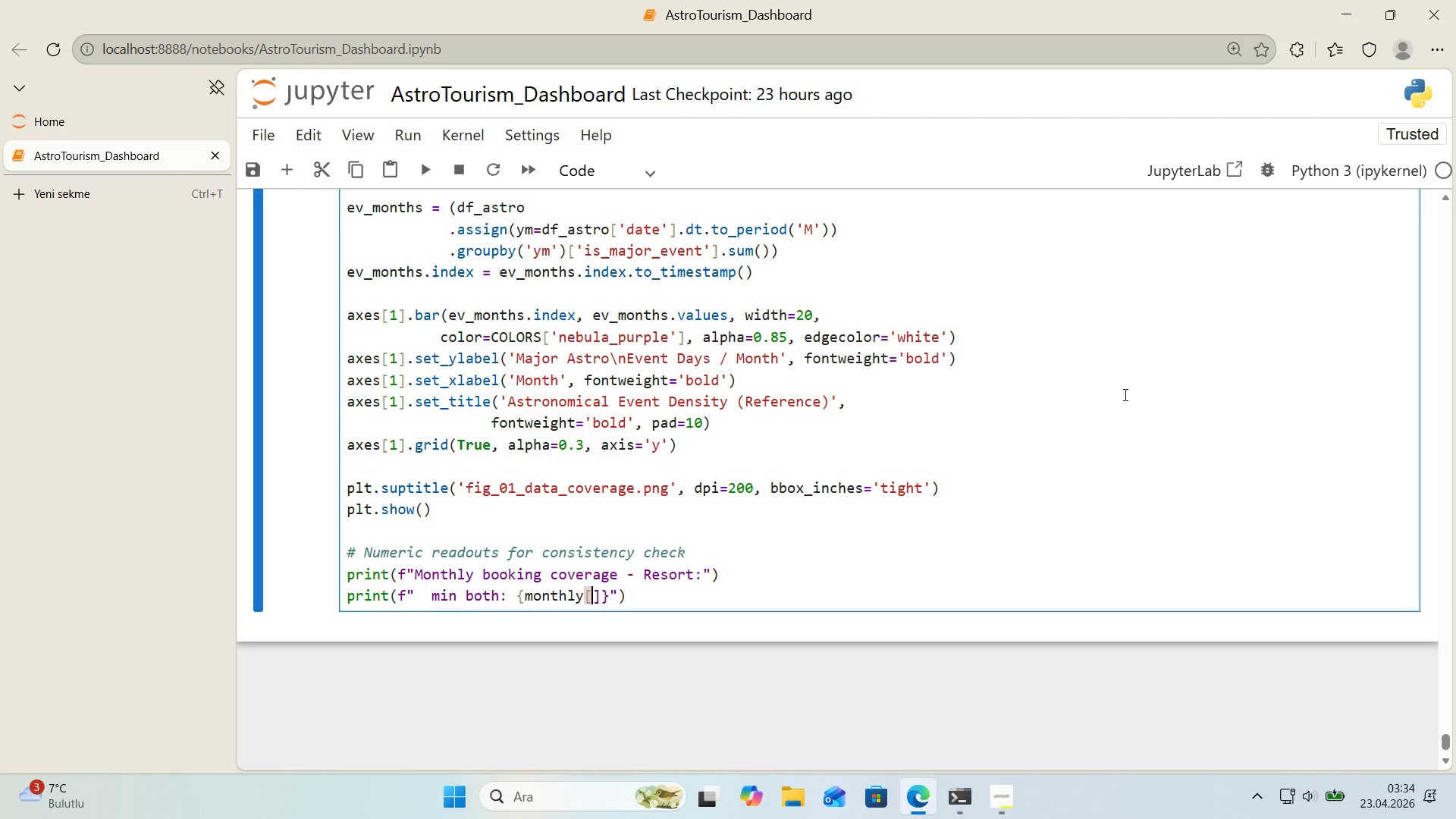 
type(@@)
 